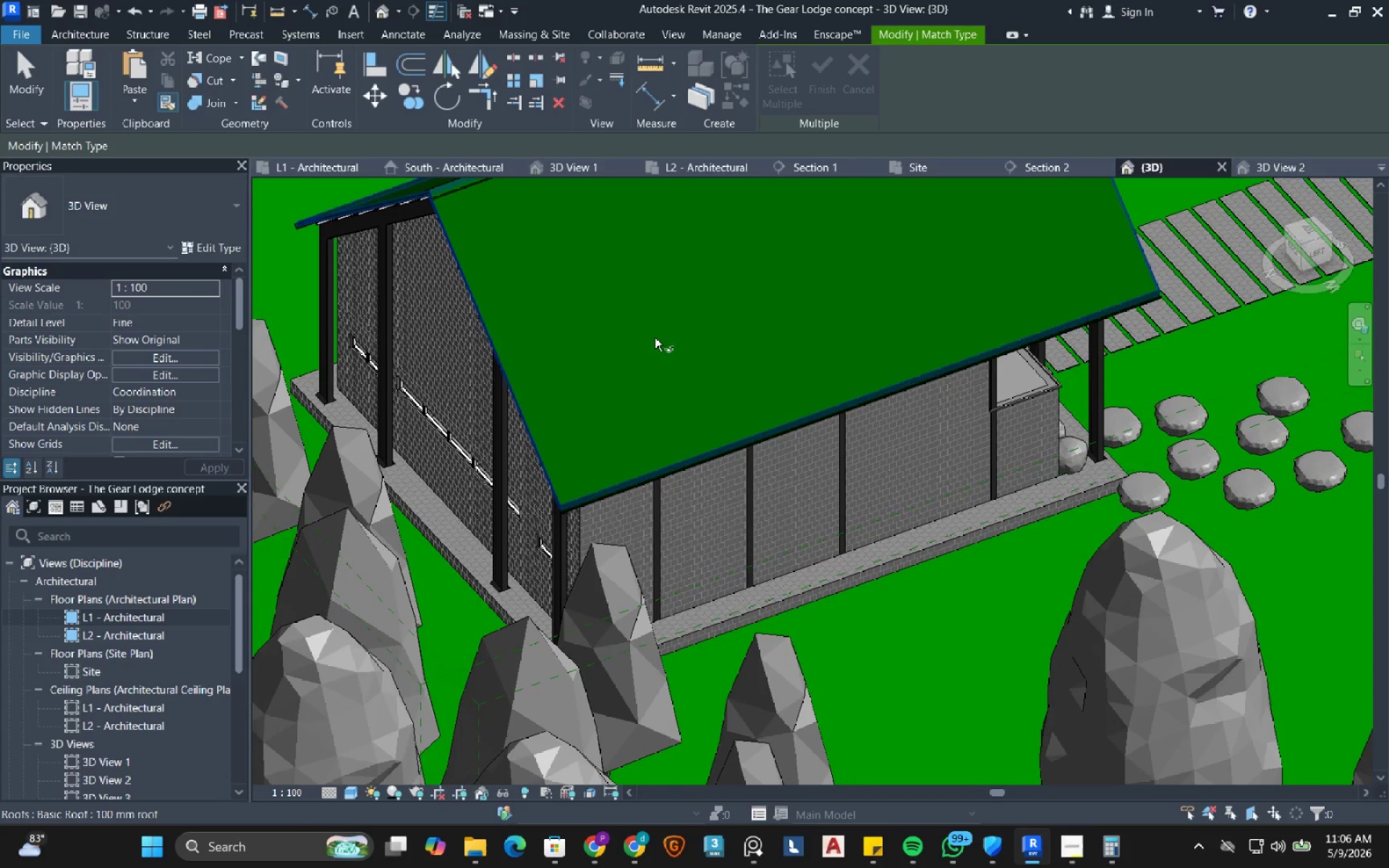 
scroll: coordinate [472, 322], scroll_direction: down, amount: 3.0
 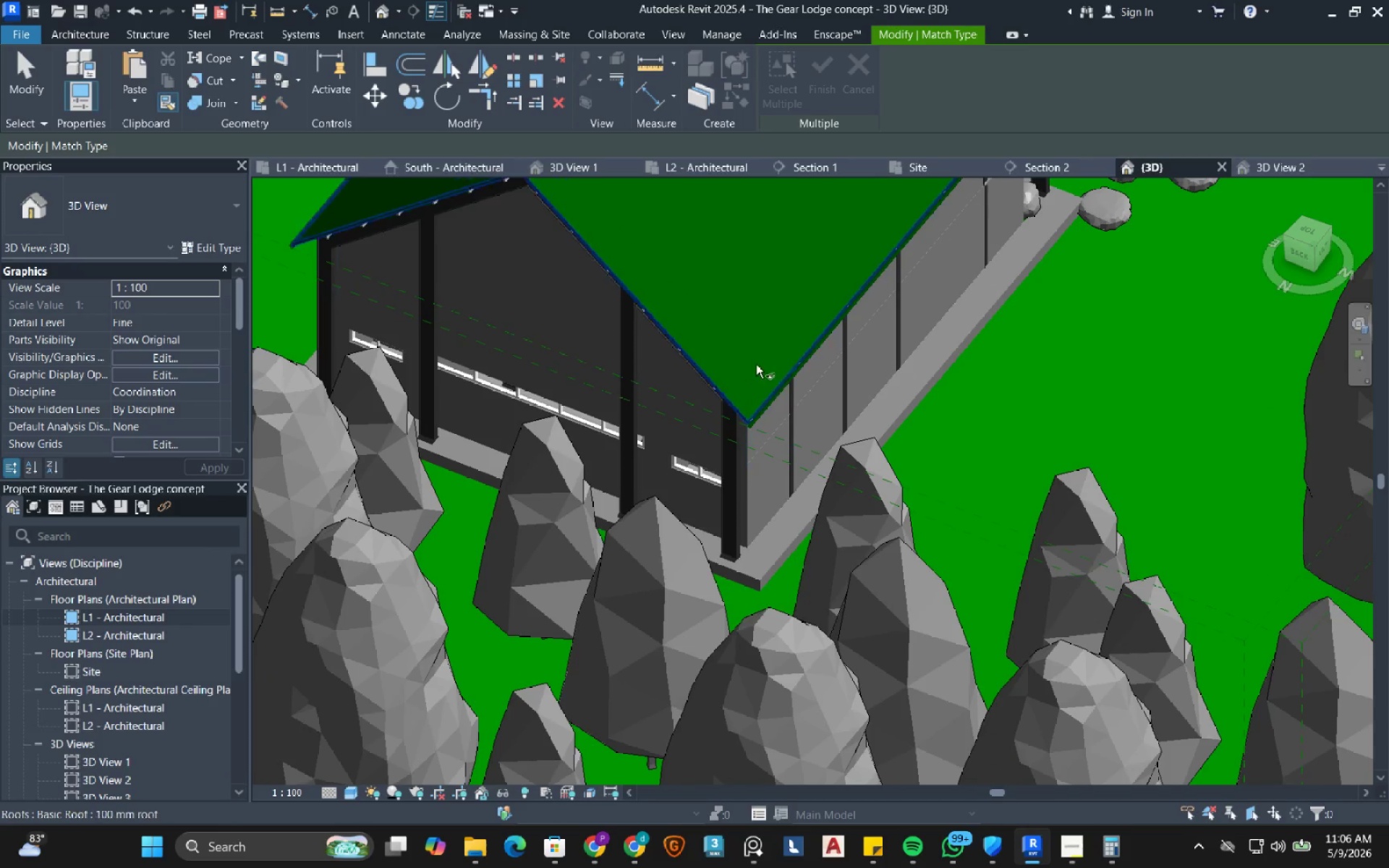 
hold_key(key=ShiftLeft, duration=0.69)
 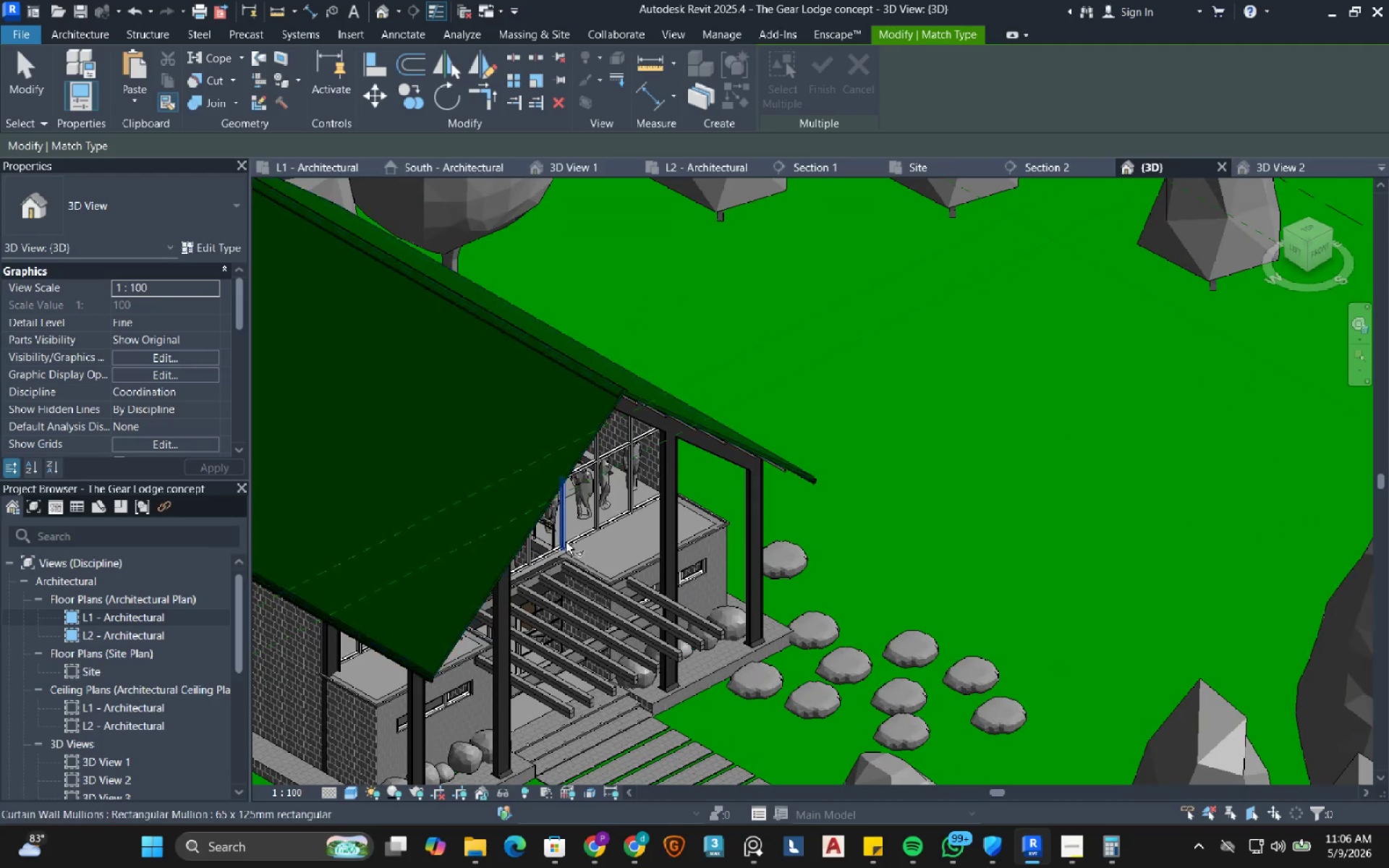 
hold_key(key=ShiftLeft, duration=0.42)
 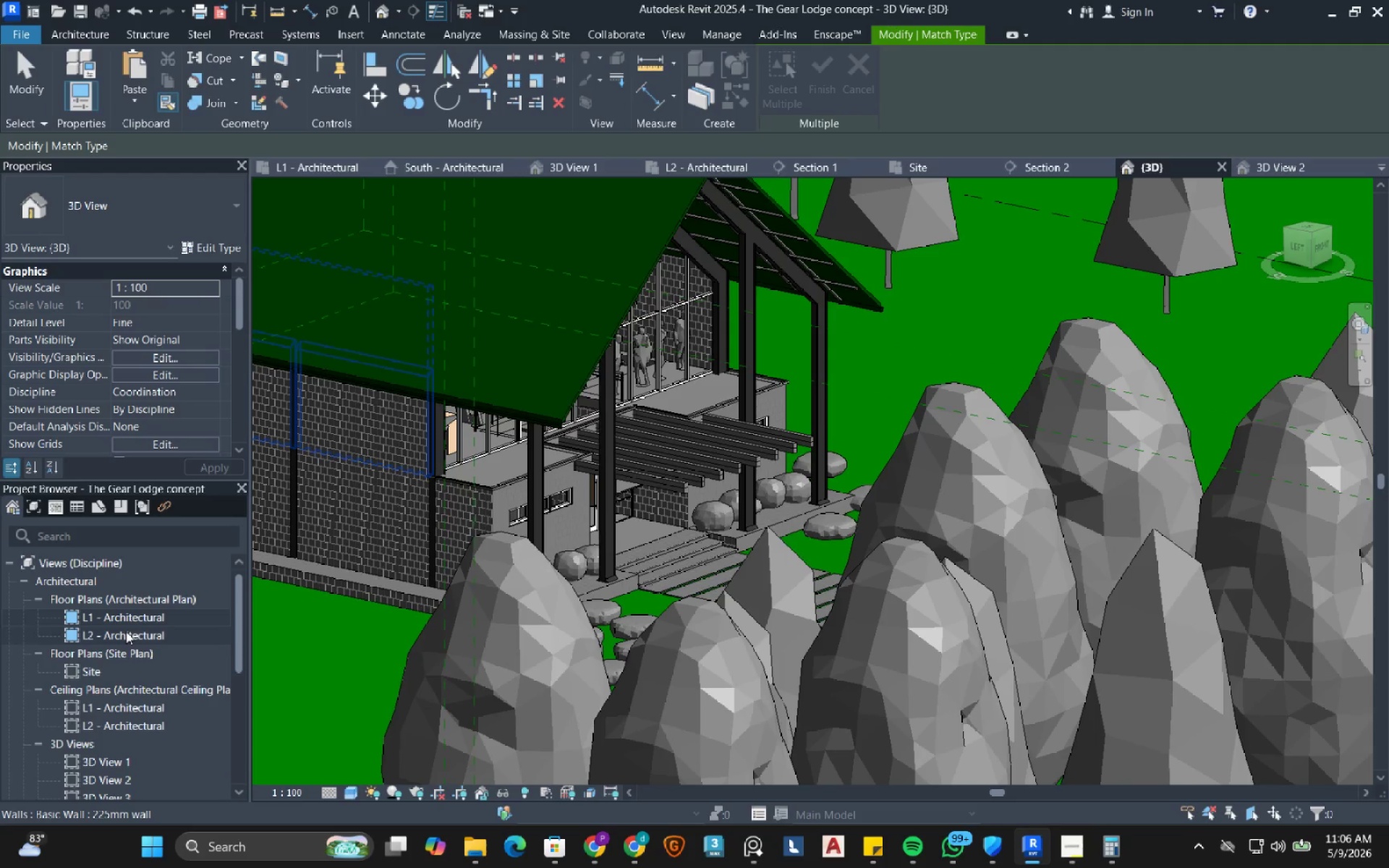 
double_click([126, 631])
 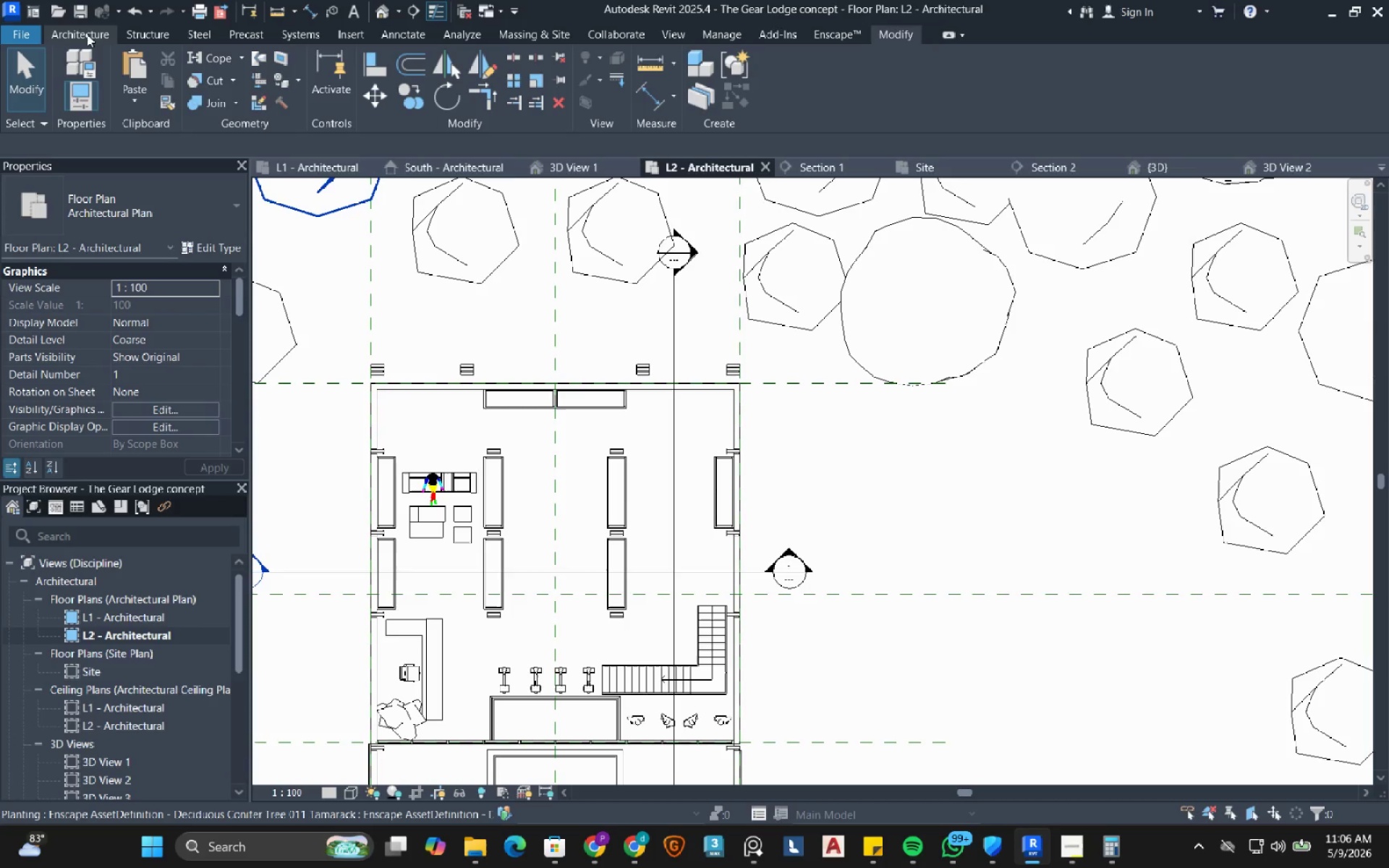 
wait(10.56)
 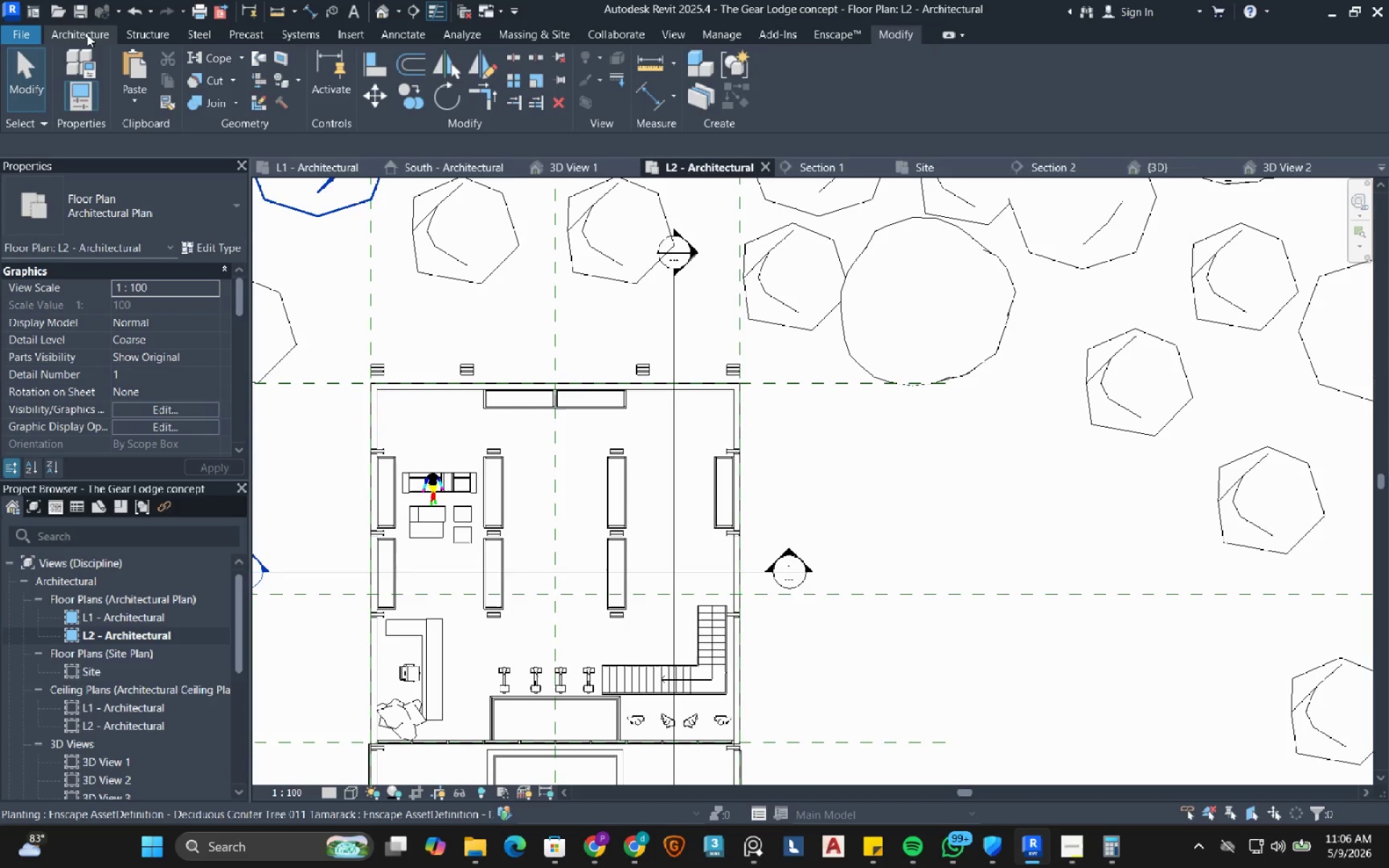 
left_click([385, 7])
 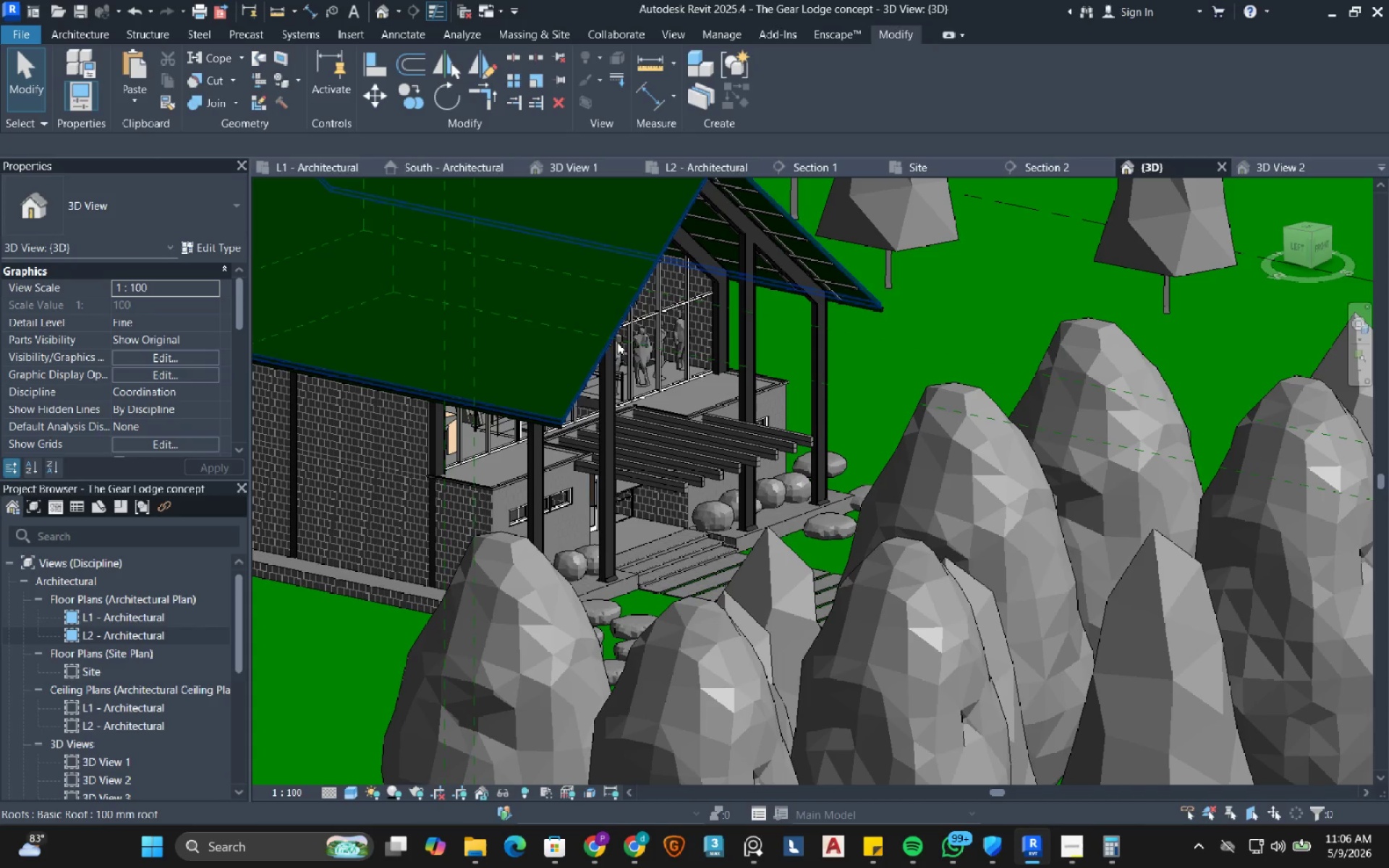 
hold_key(key=ShiftLeft, duration=1.08)
 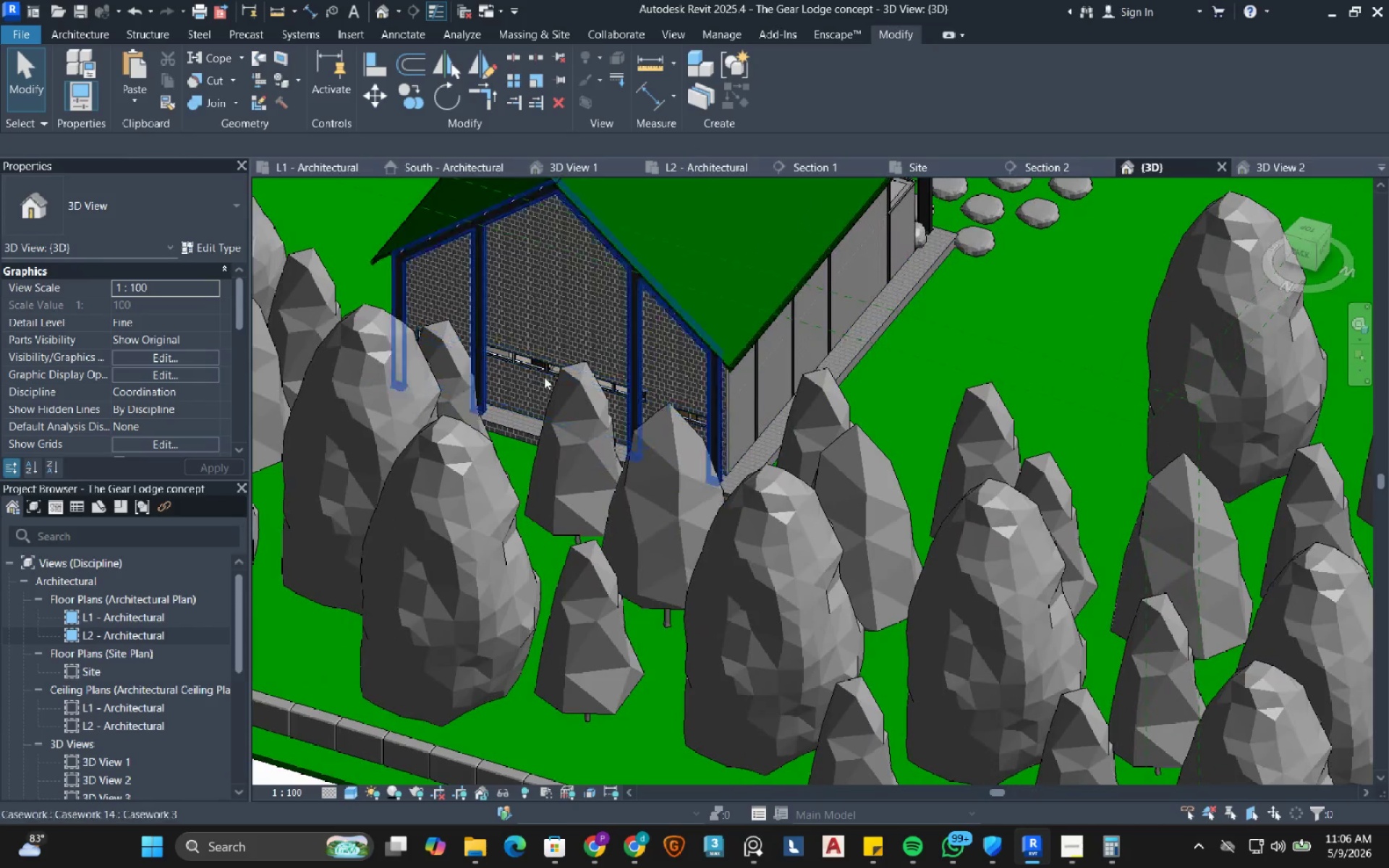 
scroll: coordinate [631, 354], scroll_direction: down, amount: 2.0
 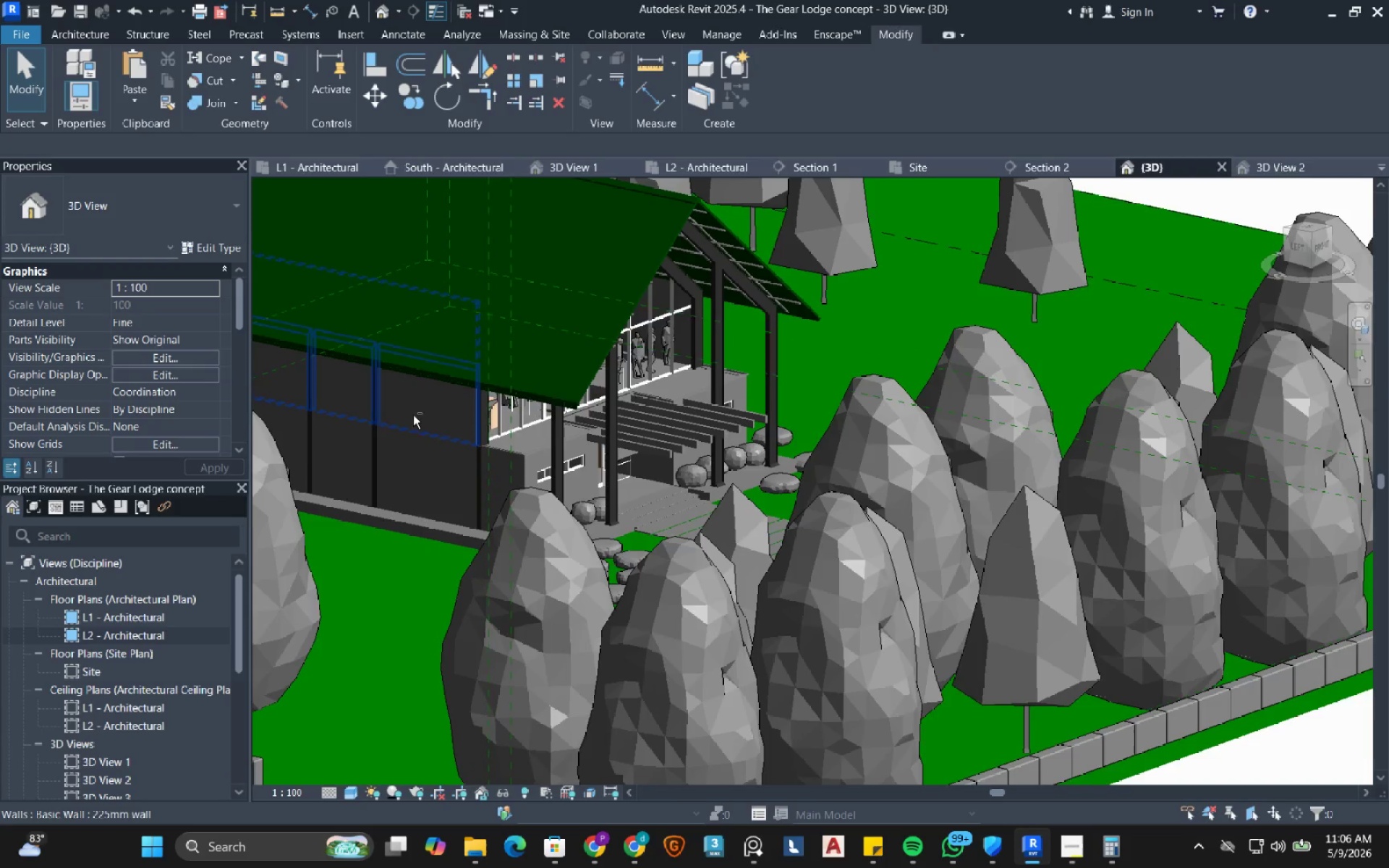 
scroll: coordinate [412, 319], scroll_direction: up, amount: 9.0
 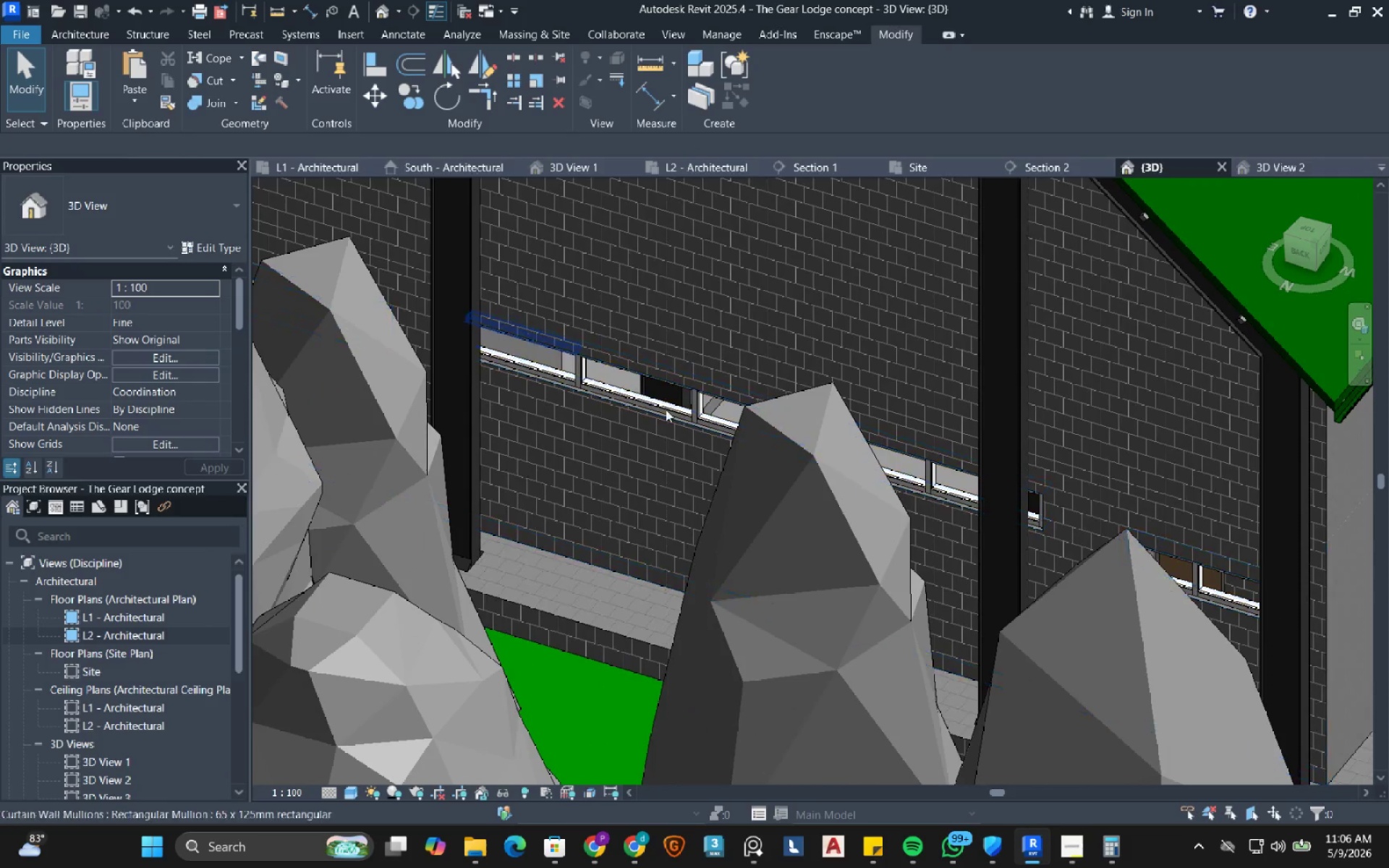 
hold_key(key=ShiftLeft, duration=0.75)
 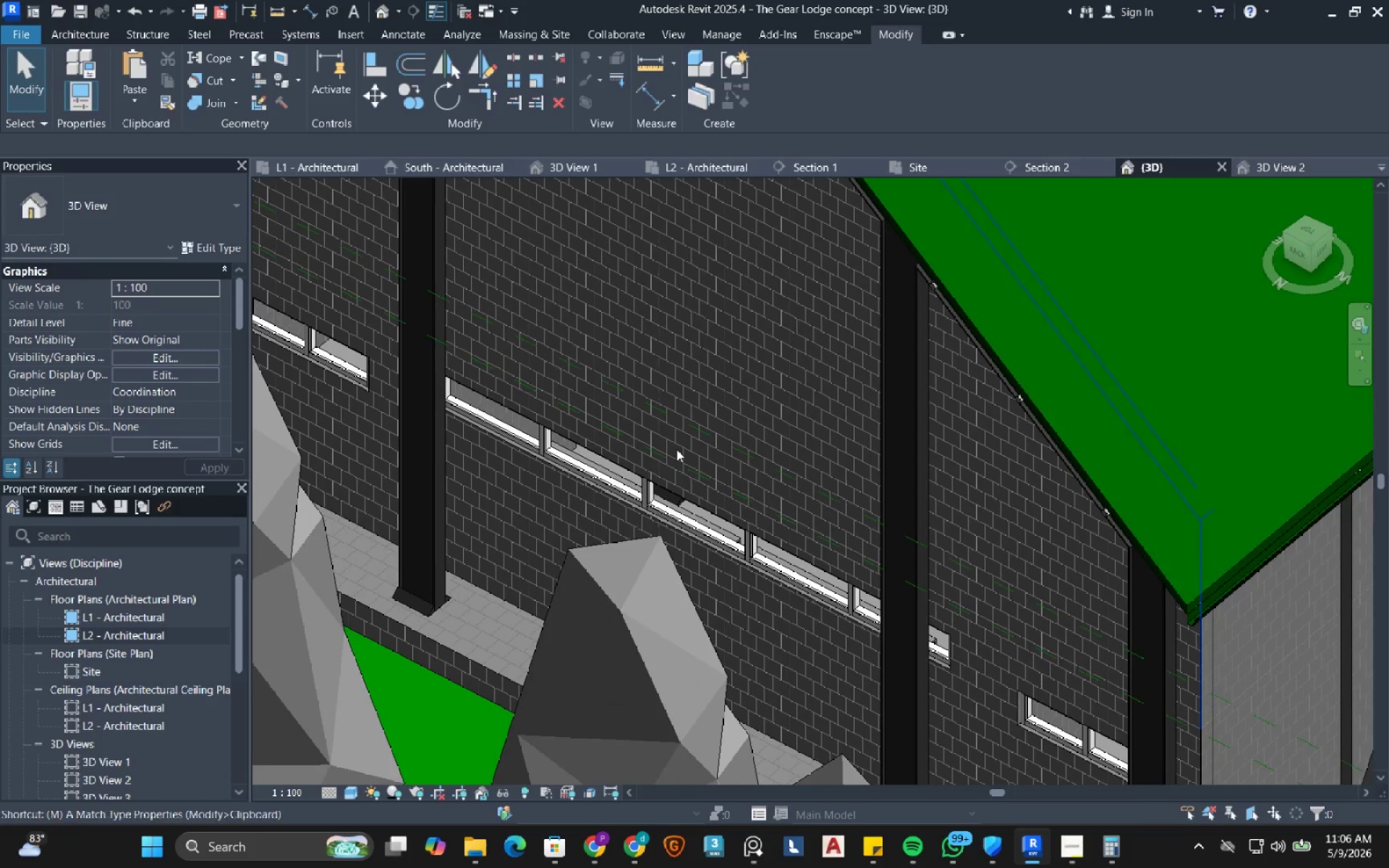 
type(ma)
 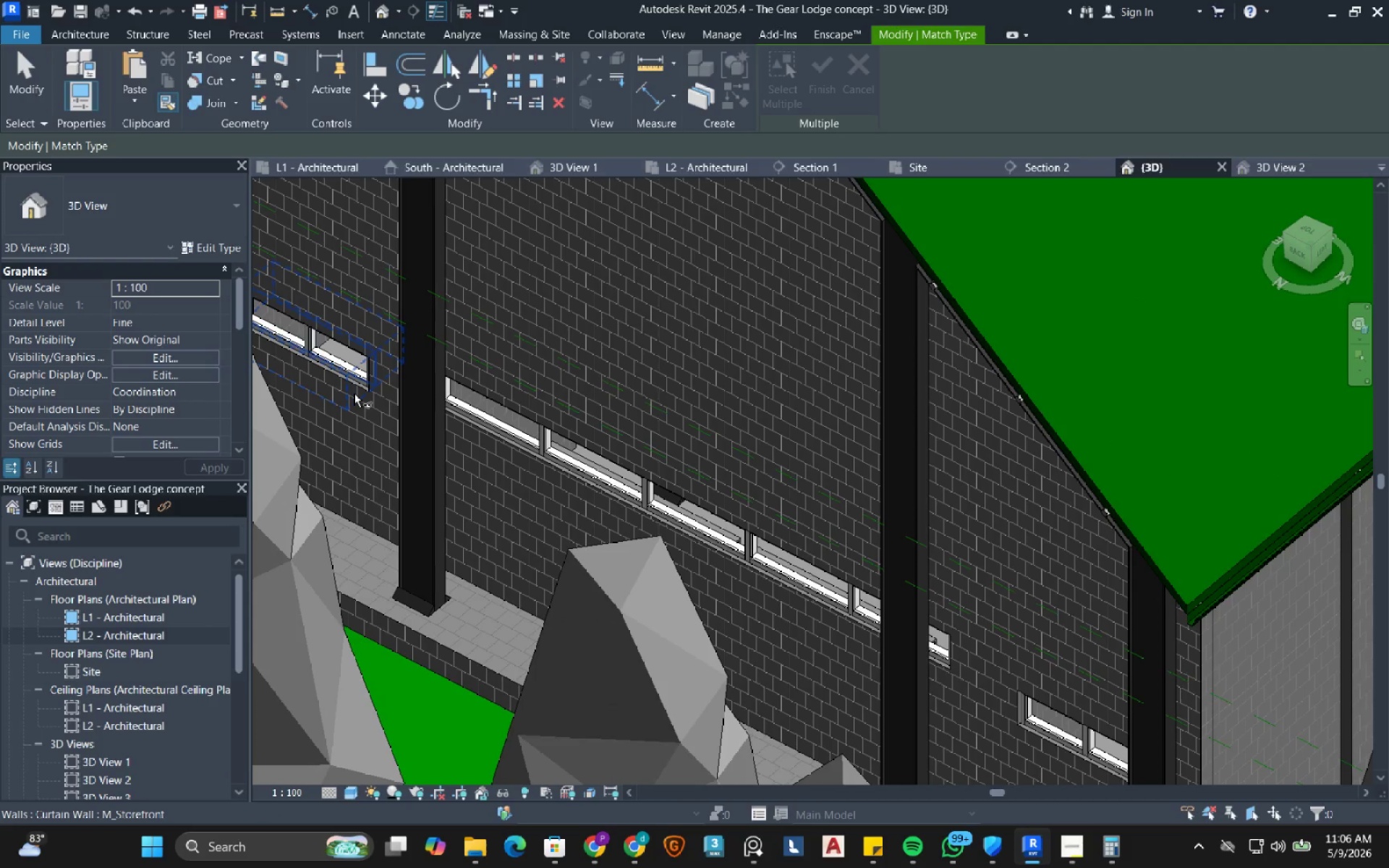 
left_click([354, 393])
 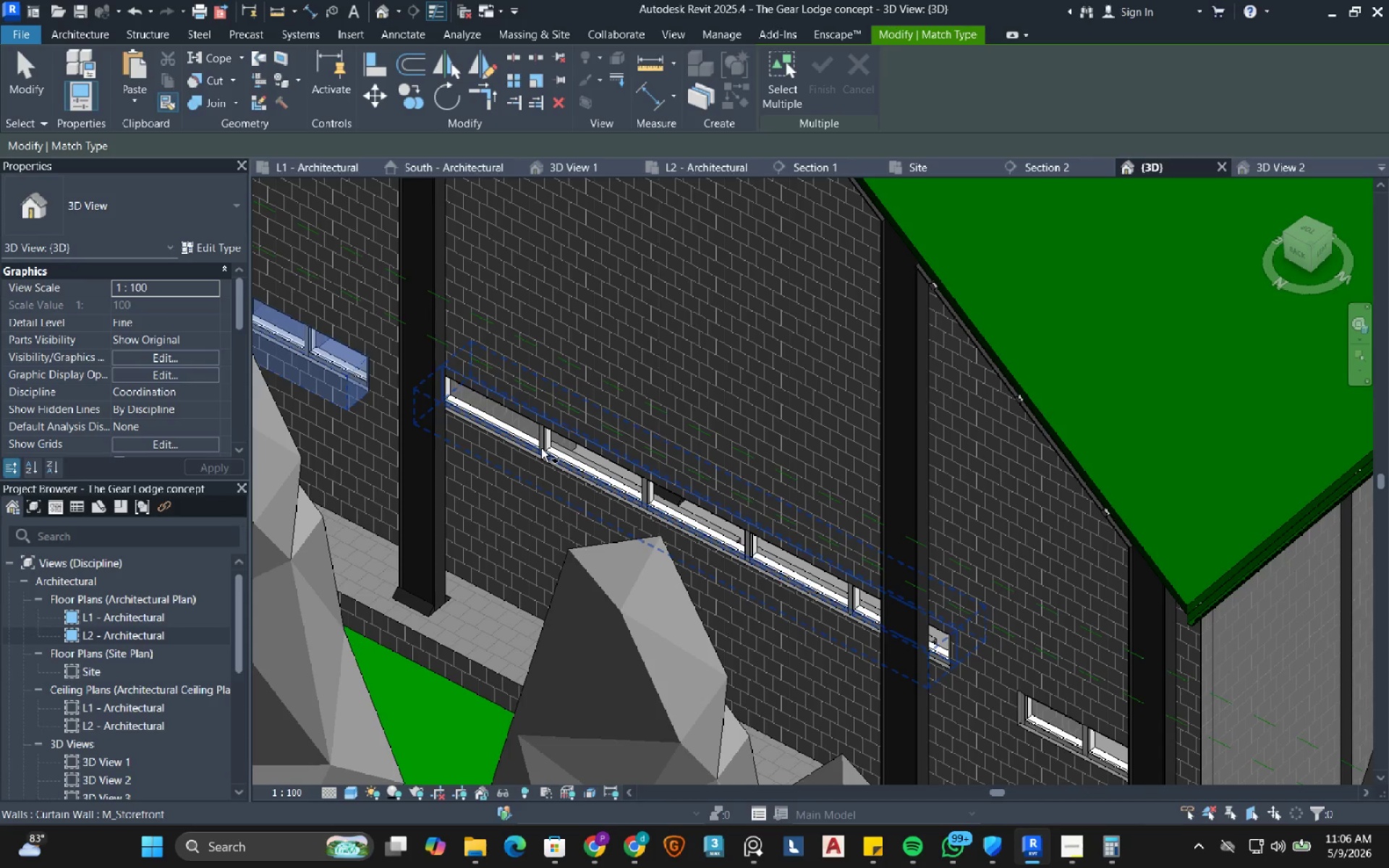 
left_click([541, 448])
 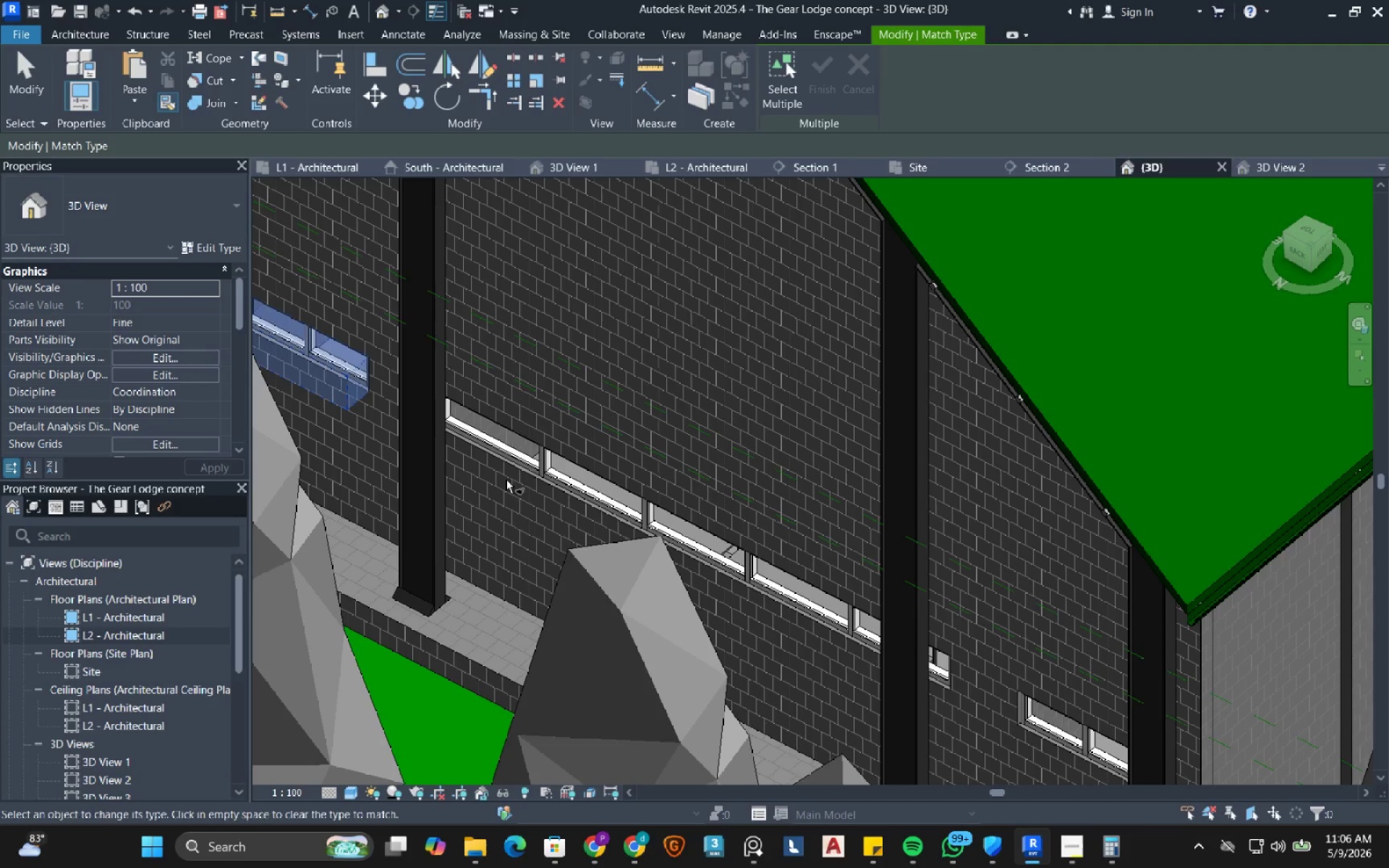 
key(Escape)
 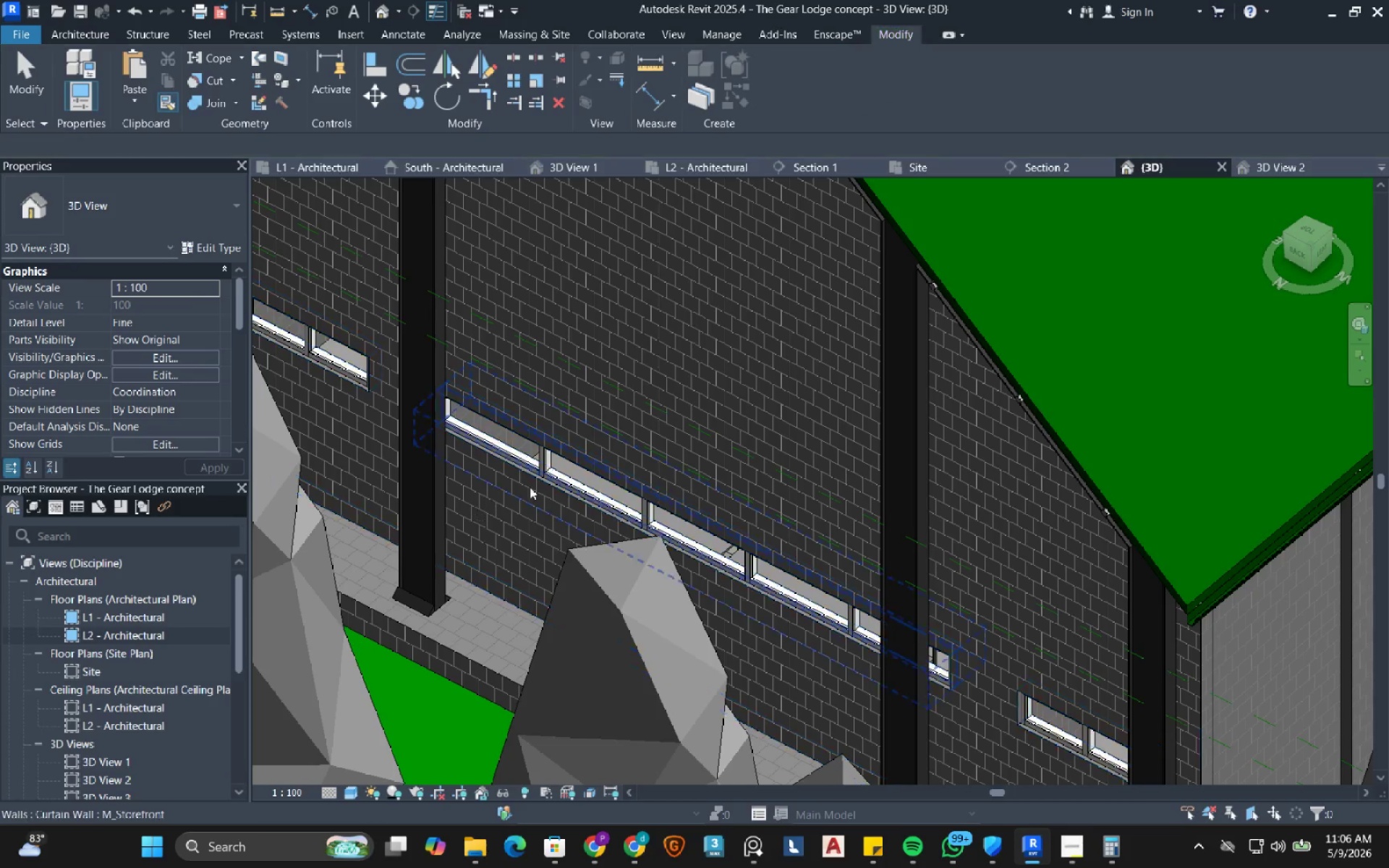 
hold_key(key=Escape, duration=9.5)
 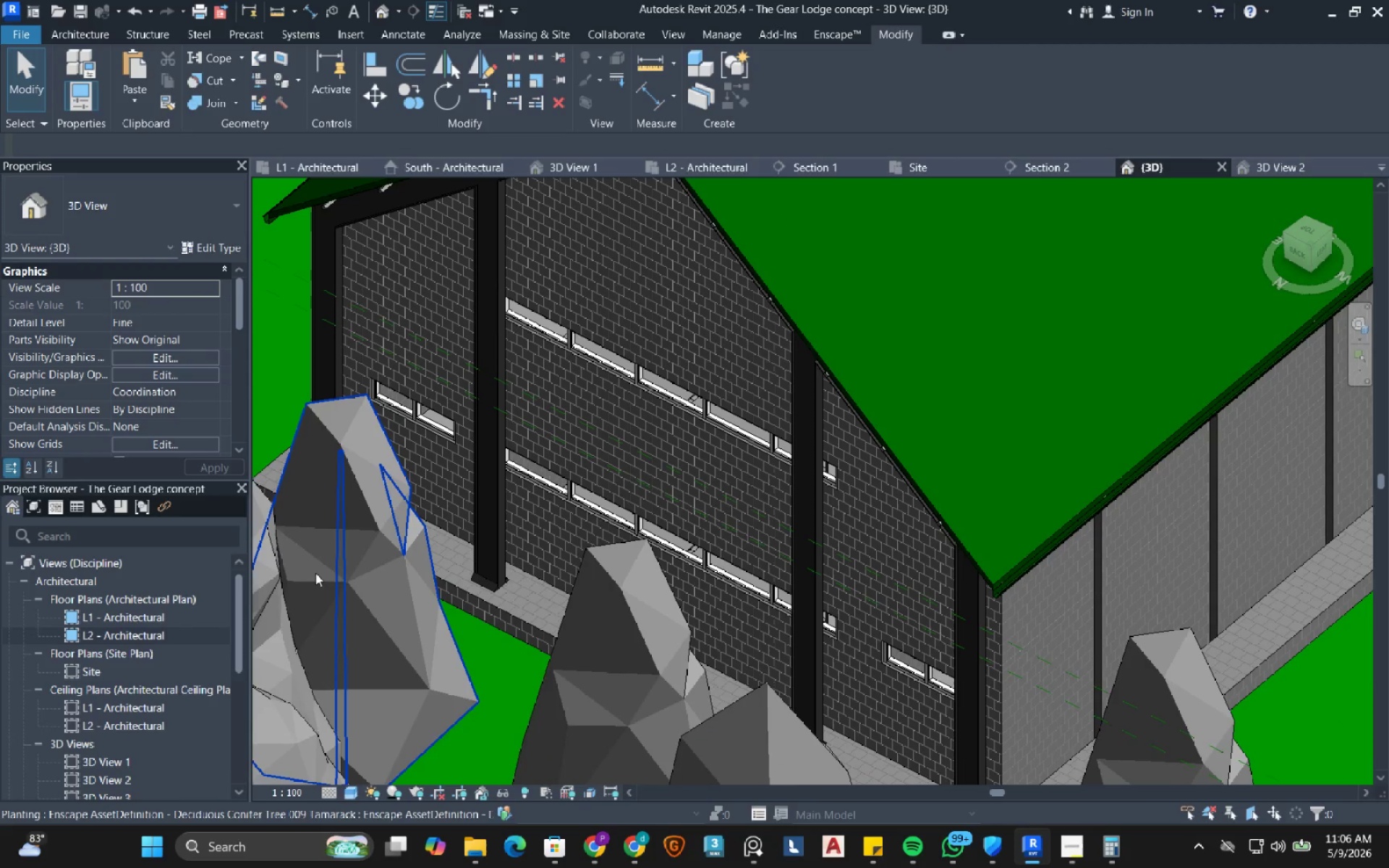 
left_click([506, 485])
 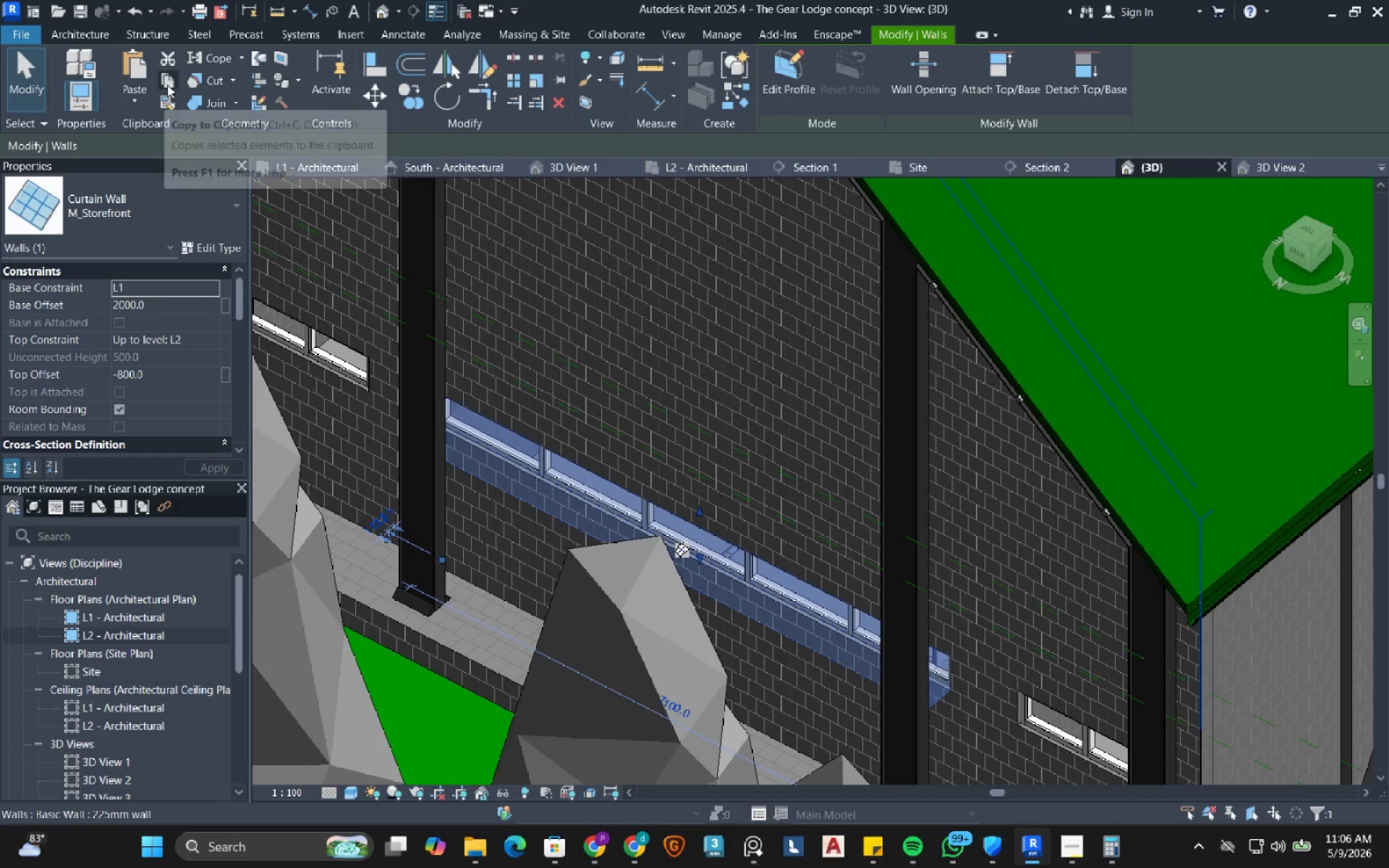 
double_click([141, 103])
 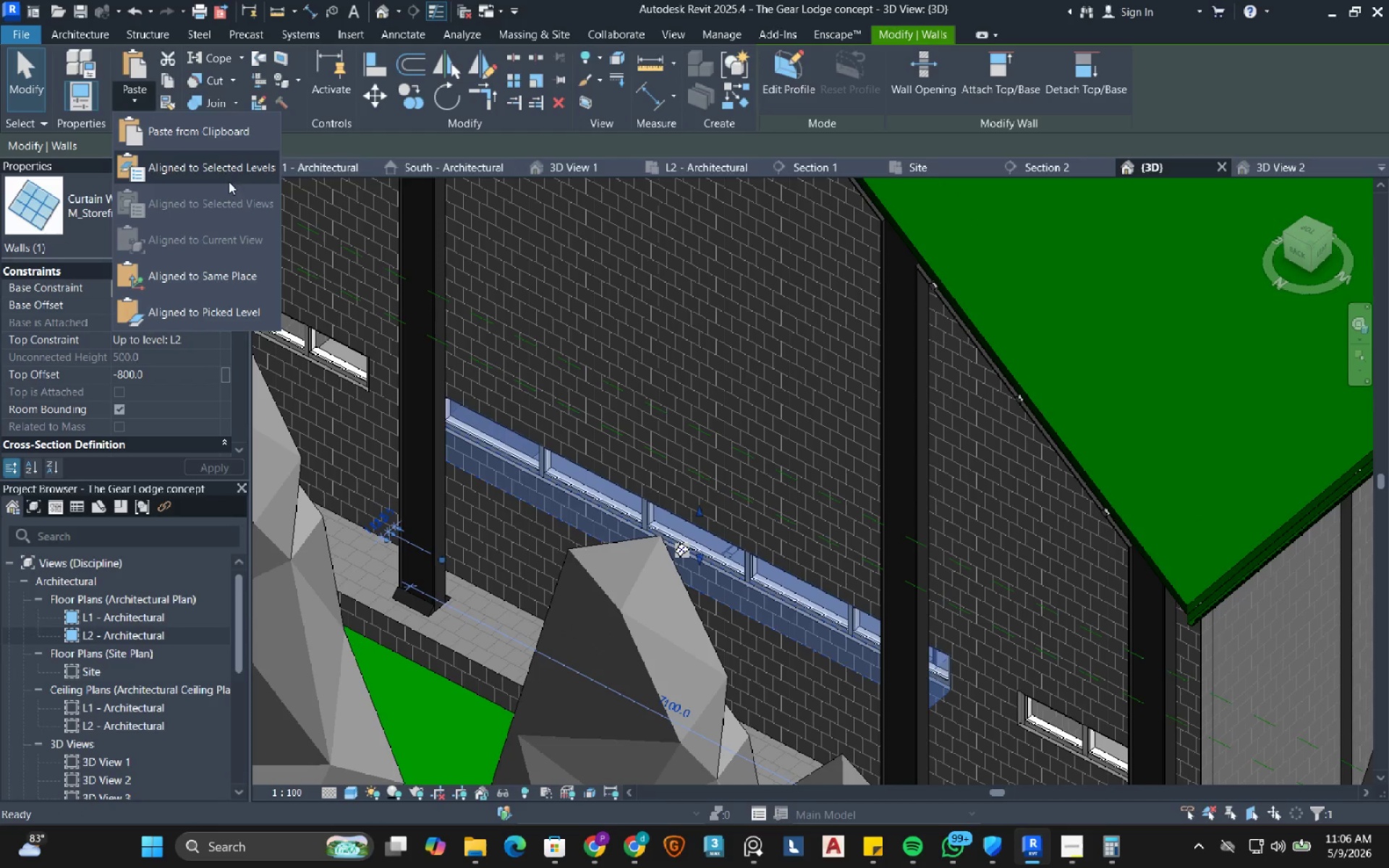 
left_click([236, 176])
 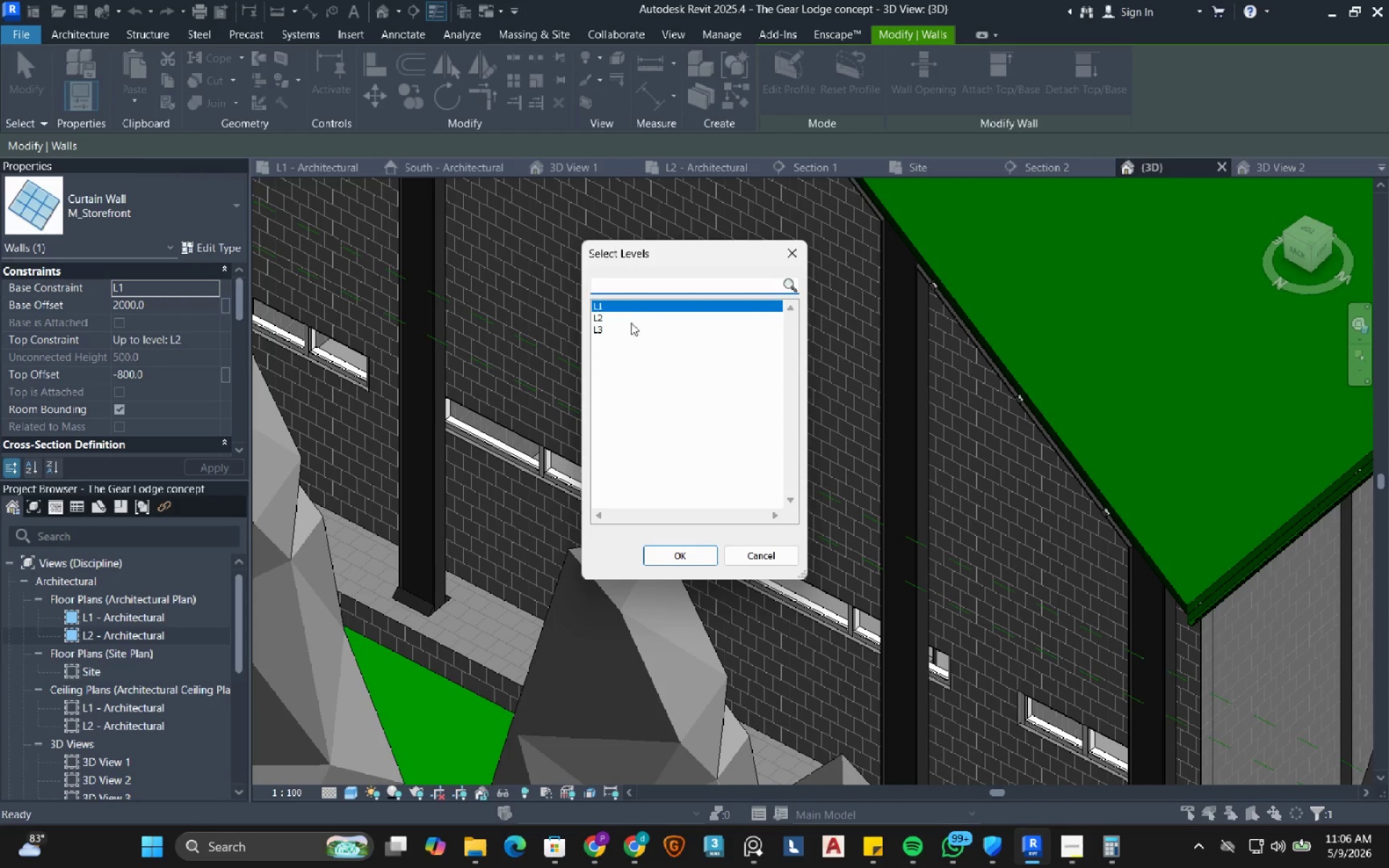 
left_click([609, 320])
 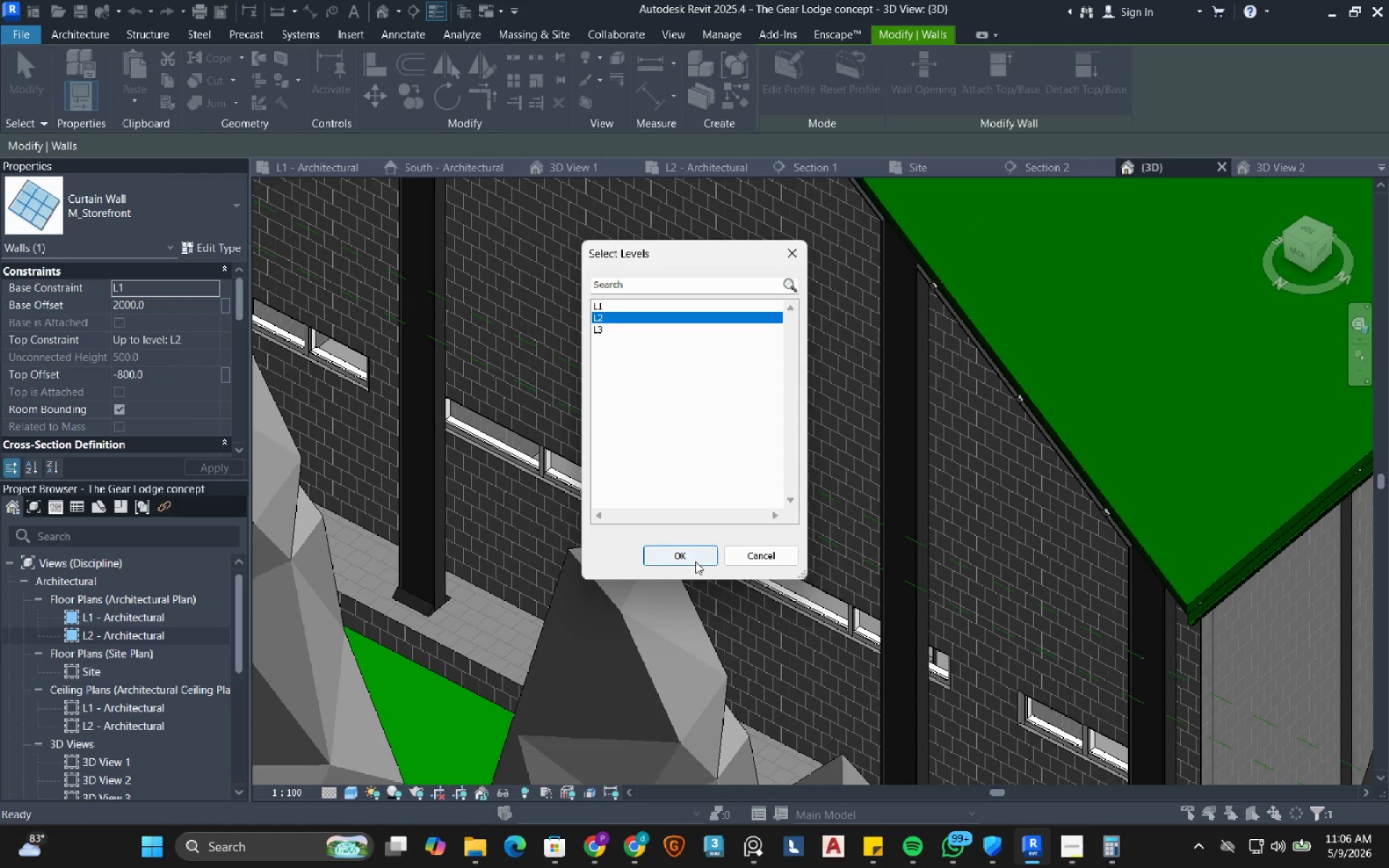 
left_click_drag(start_coordinate=[689, 558], to_coordinate=[680, 558])
 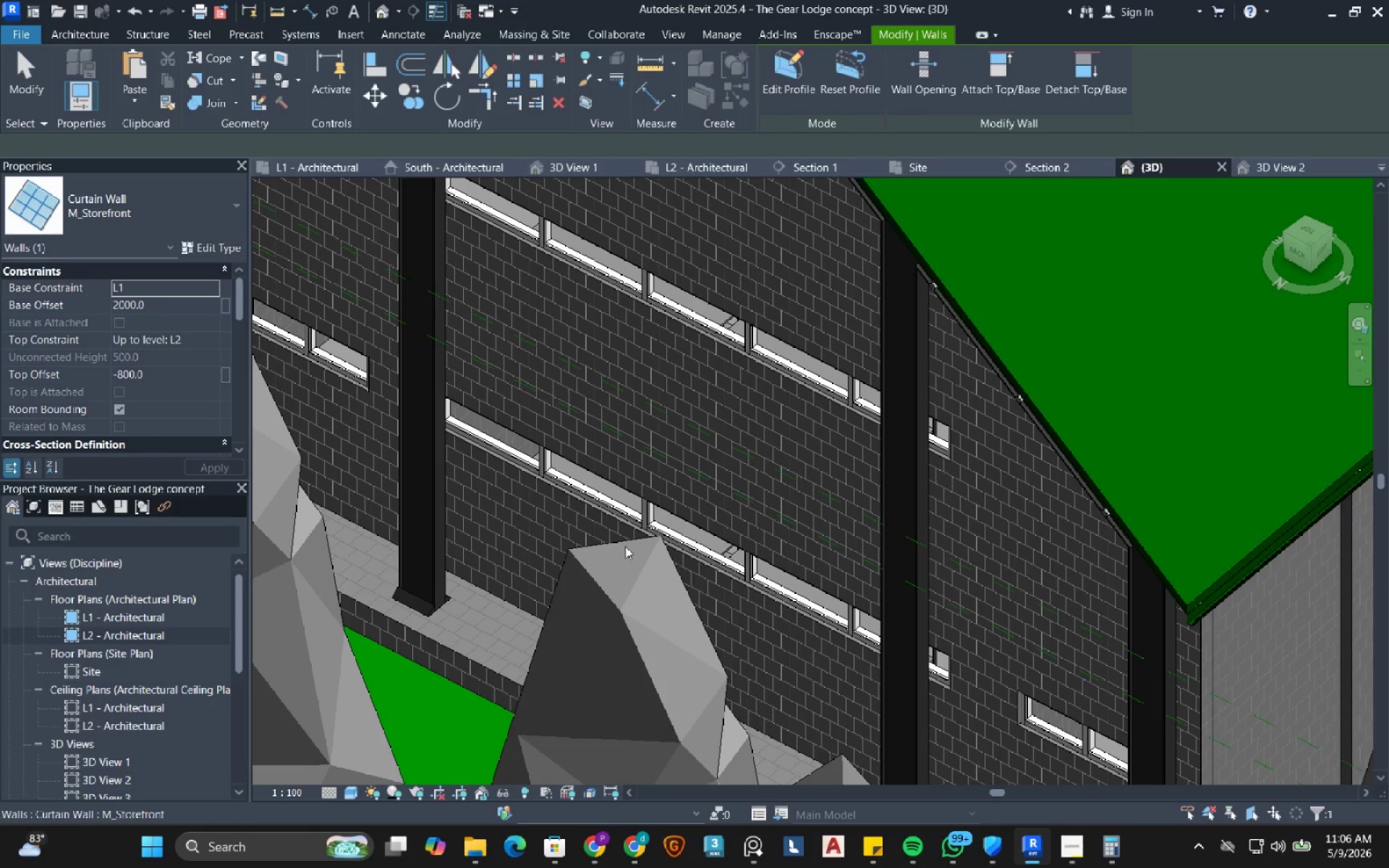 
scroll: coordinate [621, 545], scroll_direction: down, amount: 3.0
 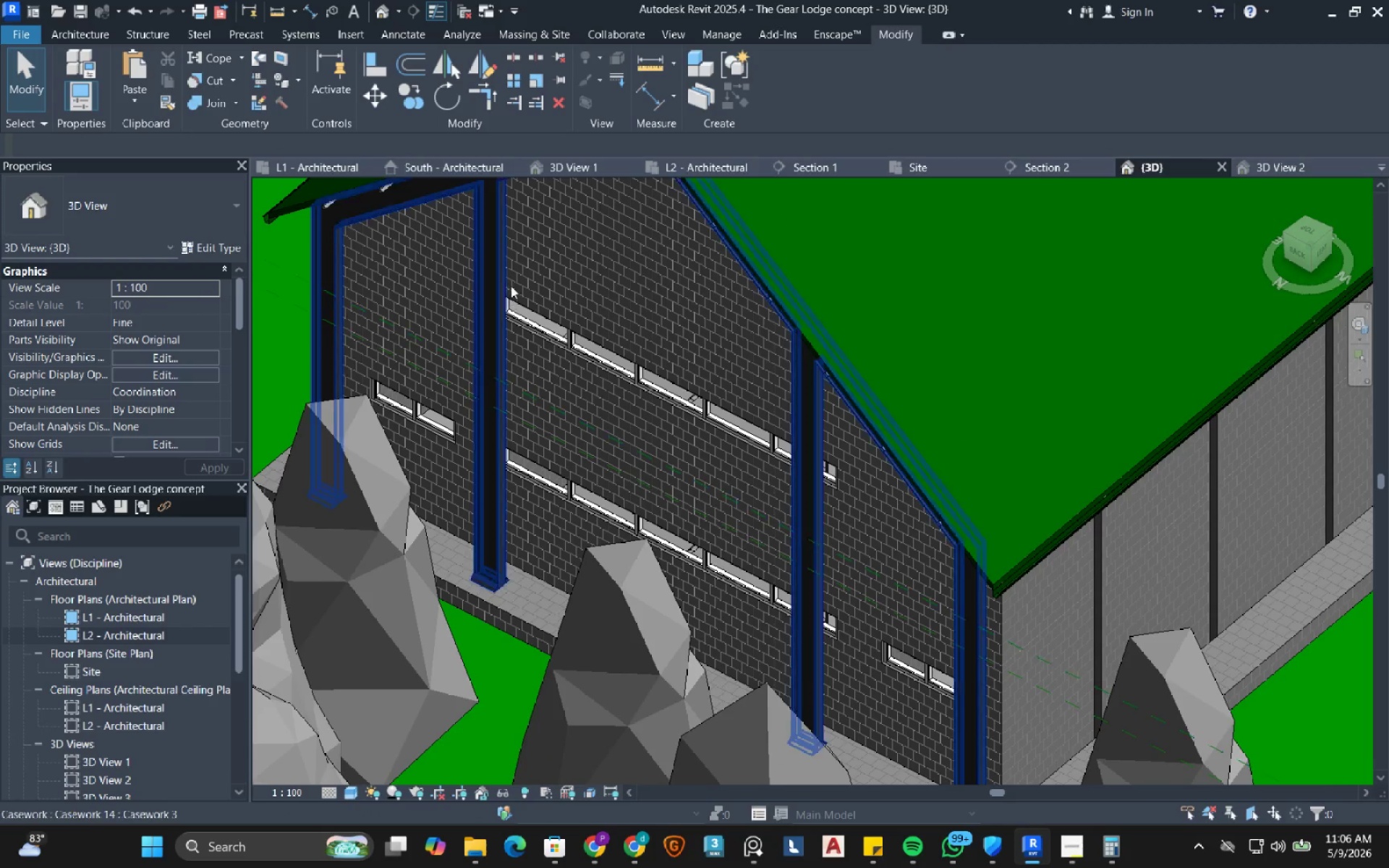 
left_click([561, 170])
 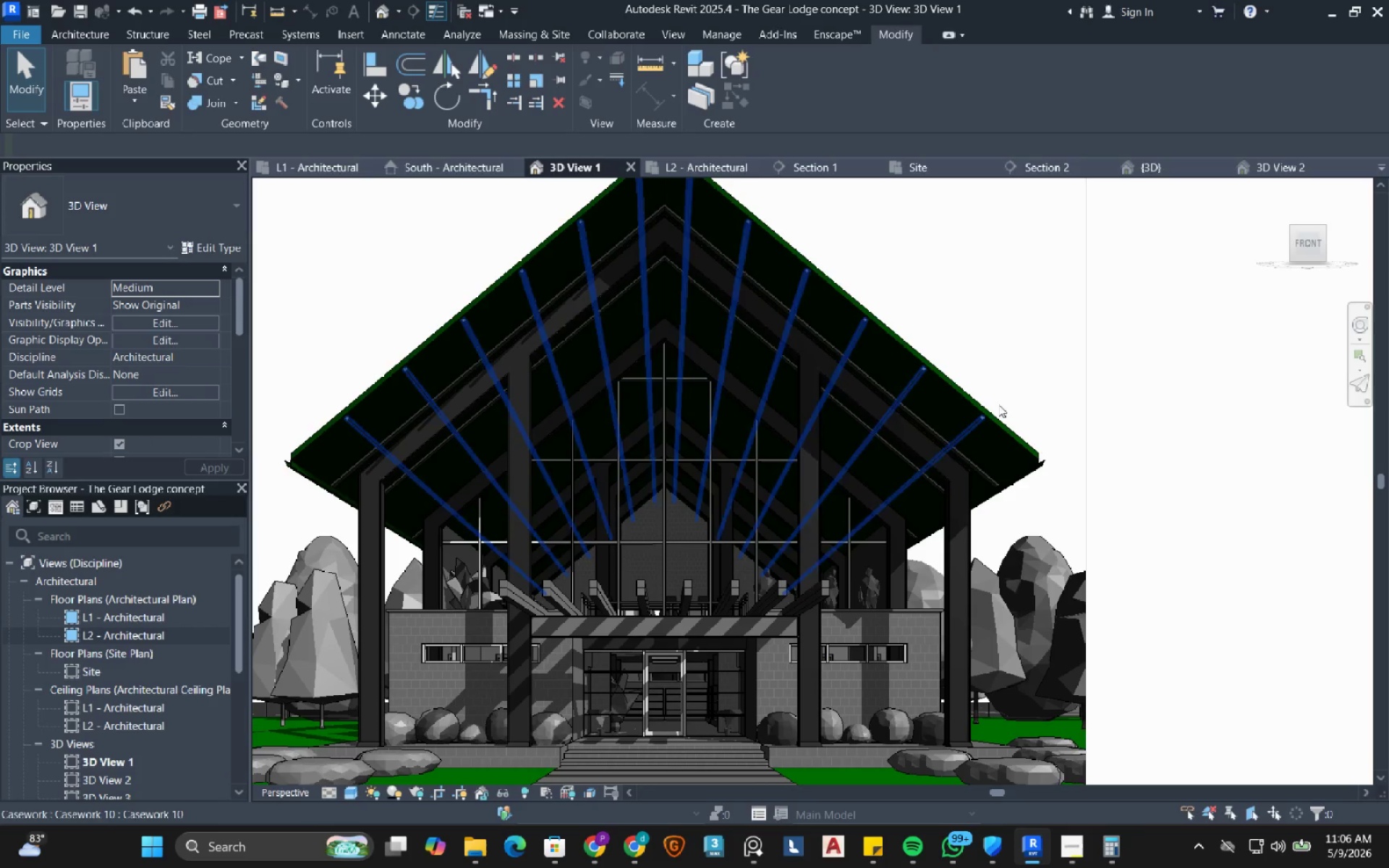 
left_click([1036, 340])
 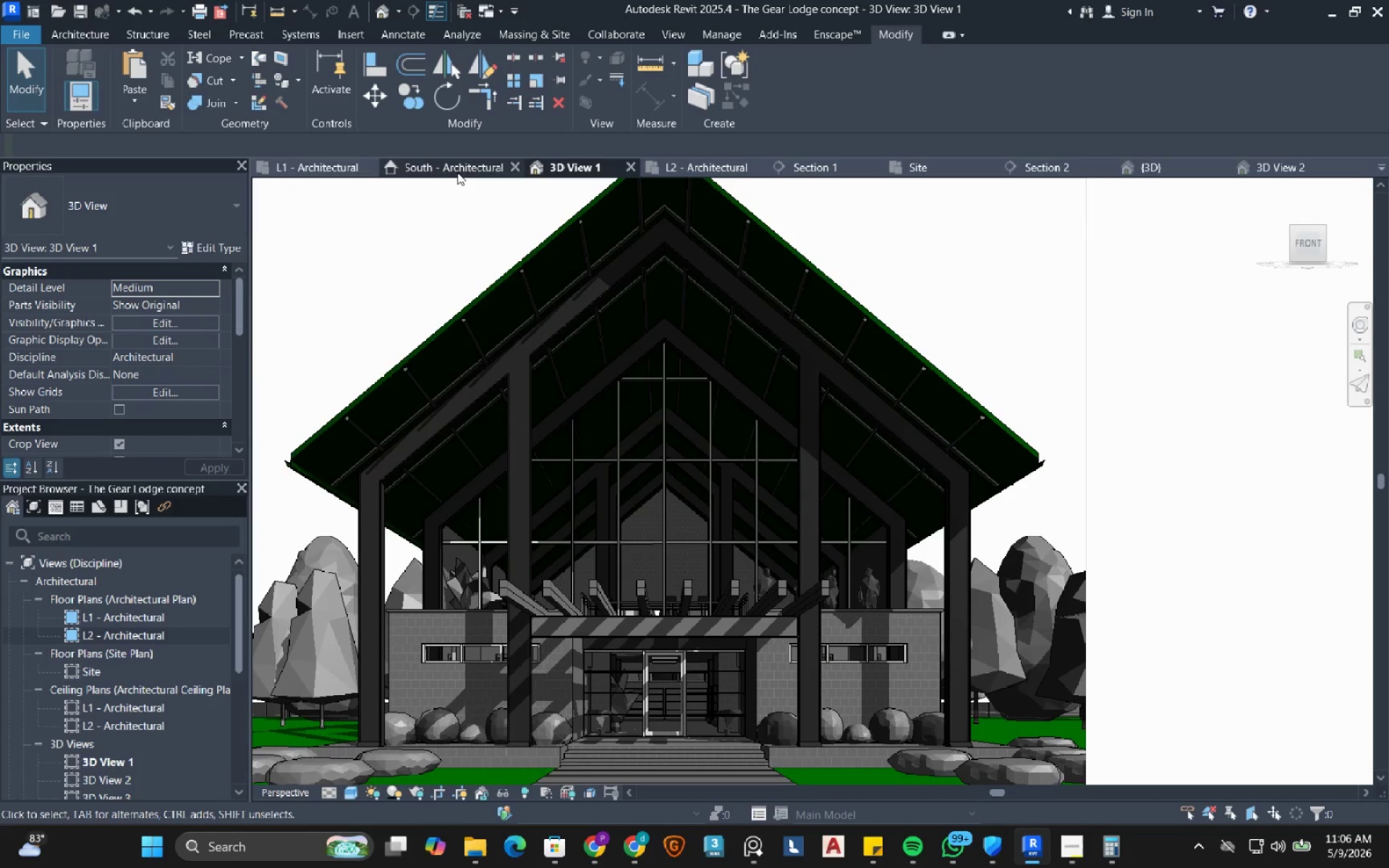 
wait(5.36)
 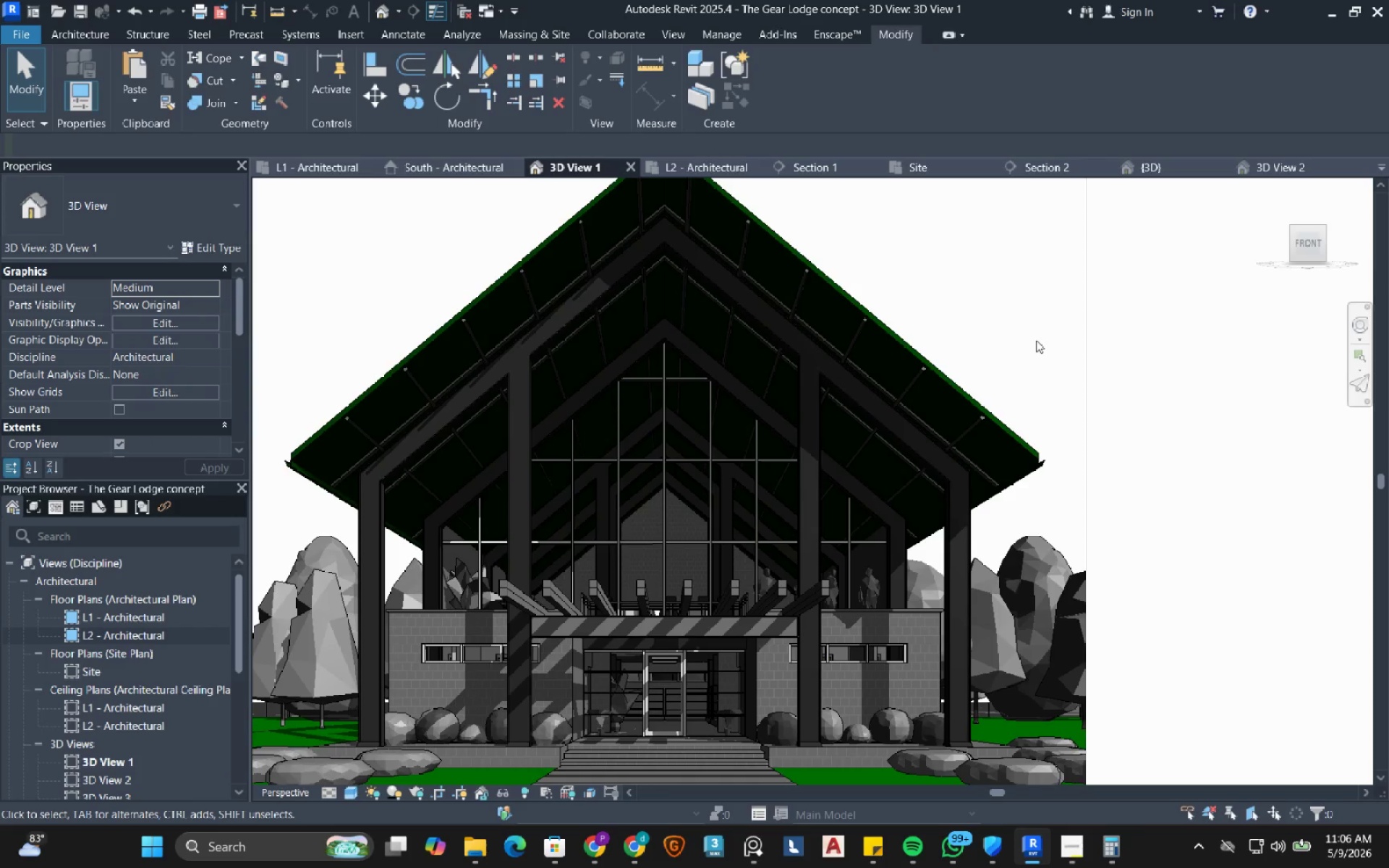 
left_click([381, 8])
 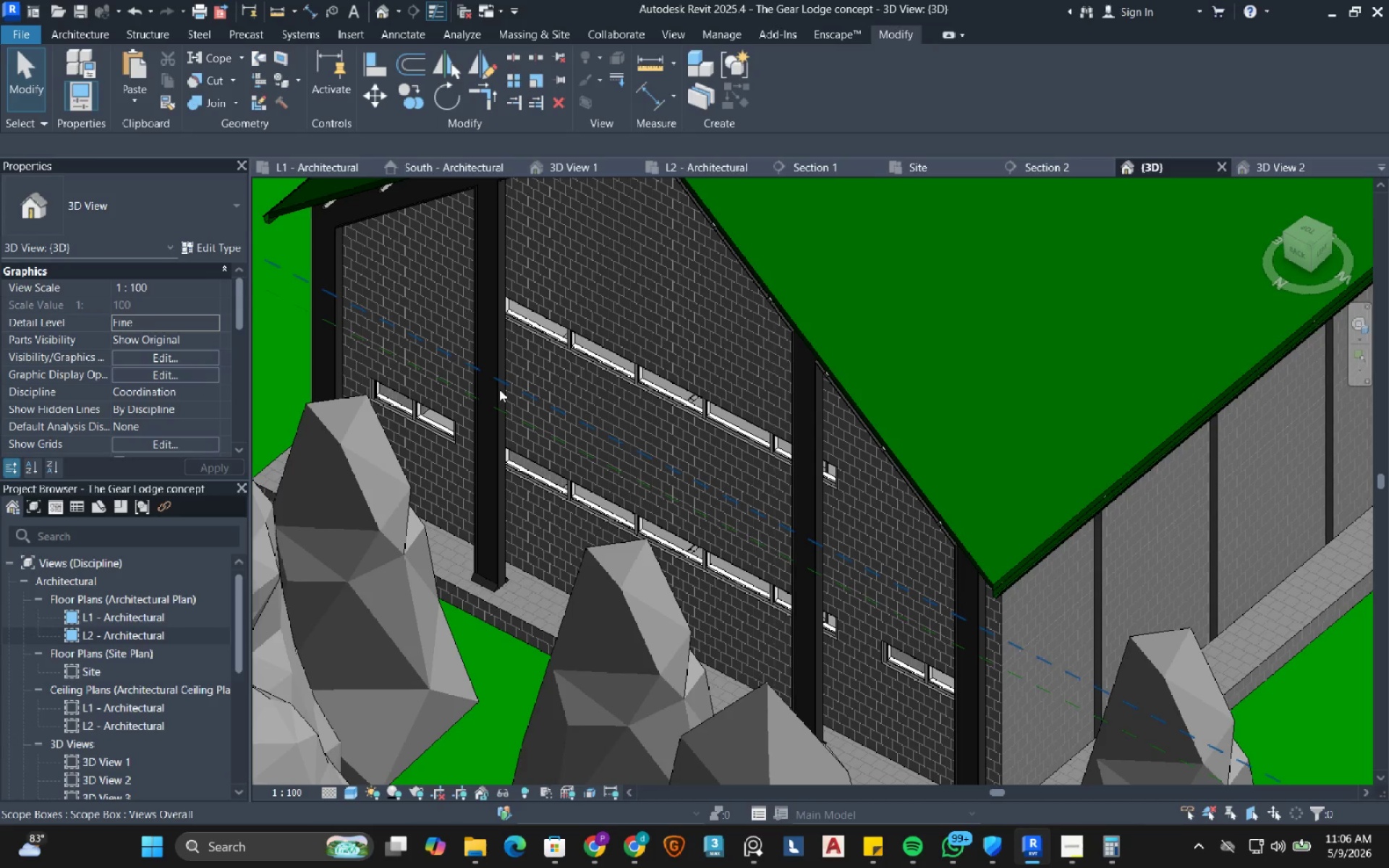 
scroll: coordinate [501, 388], scroll_direction: down, amount: 5.0
 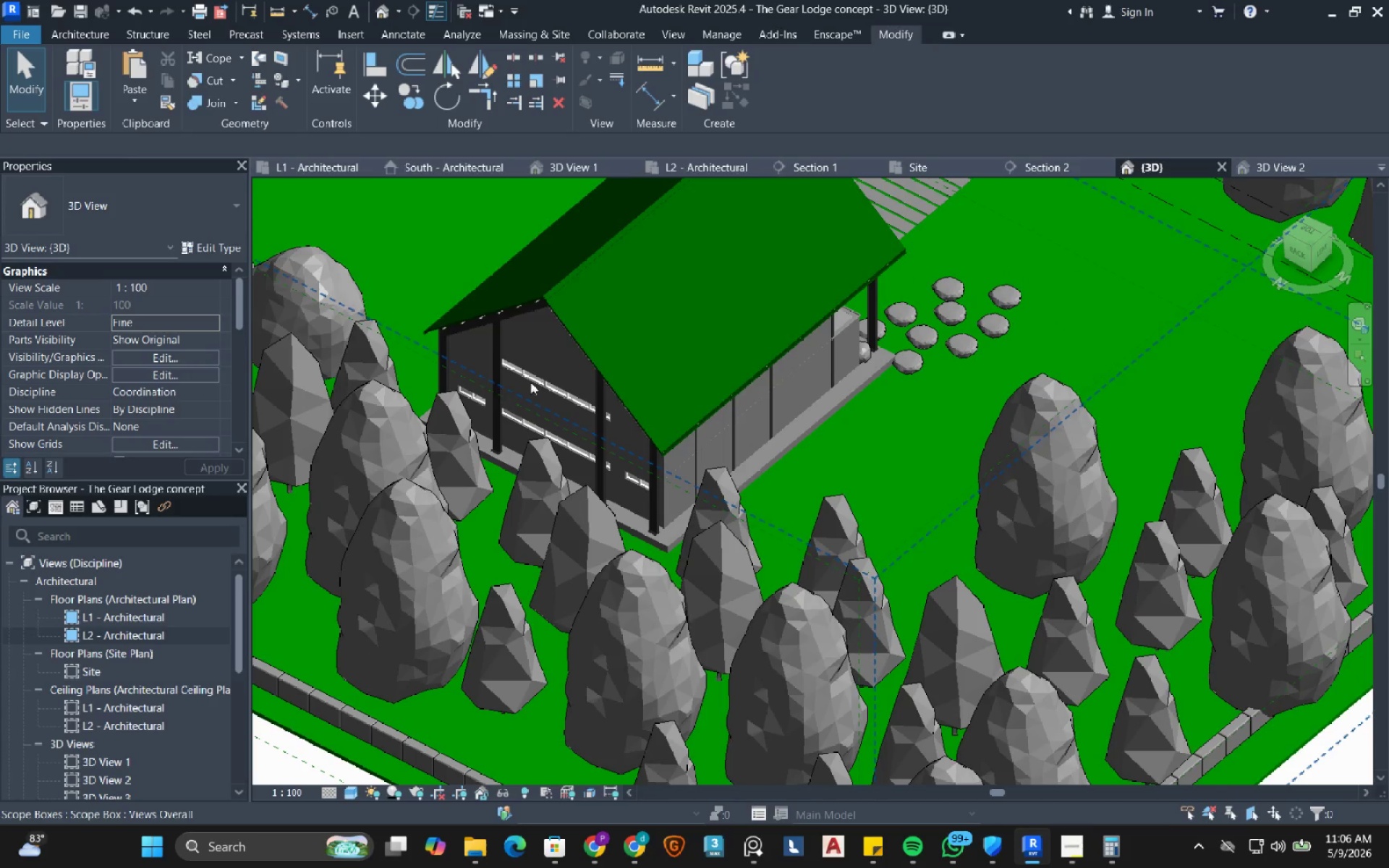 
hold_key(key=ShiftLeft, duration=1.69)
 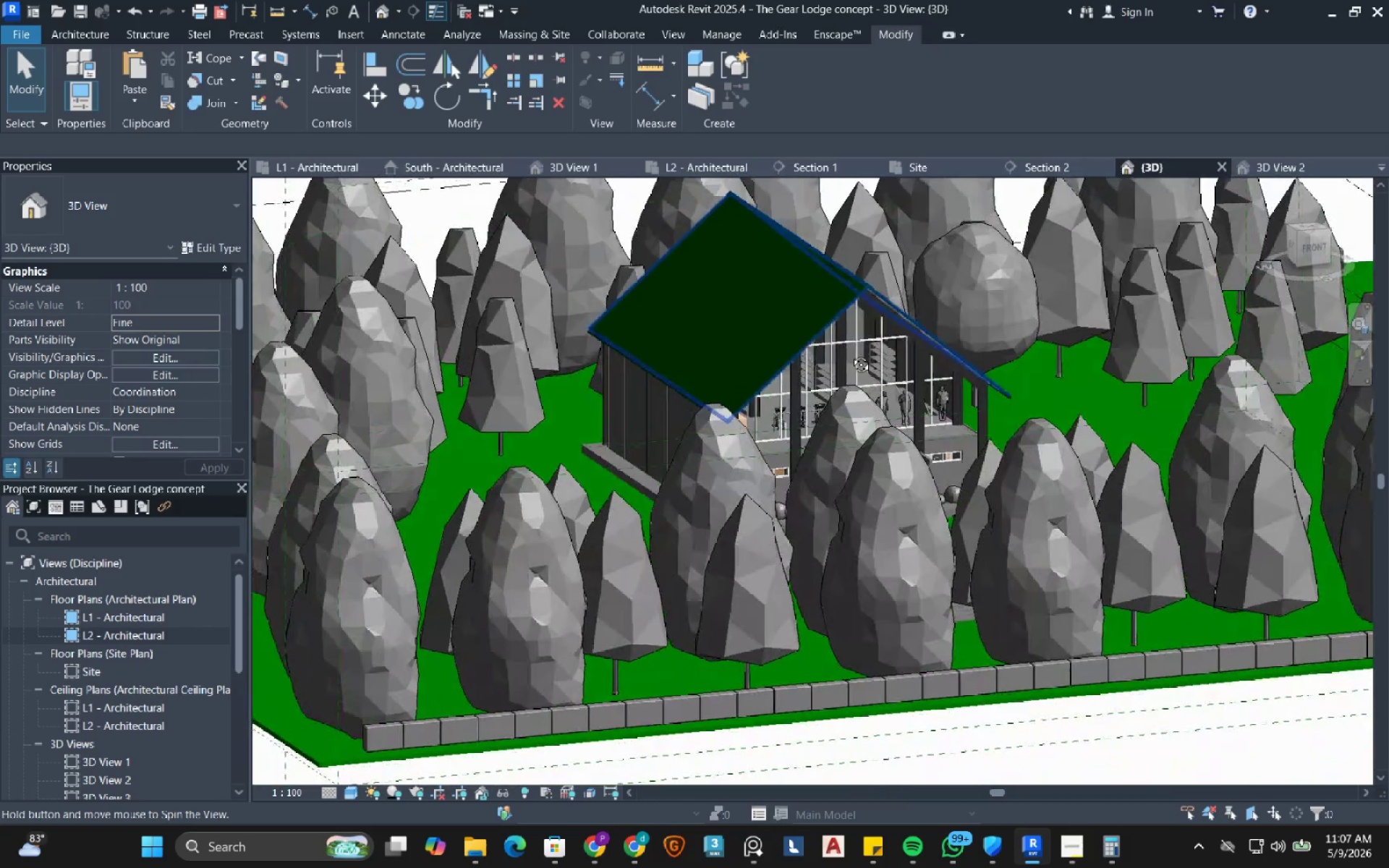 
hold_key(key=ShiftLeft, duration=0.66)
 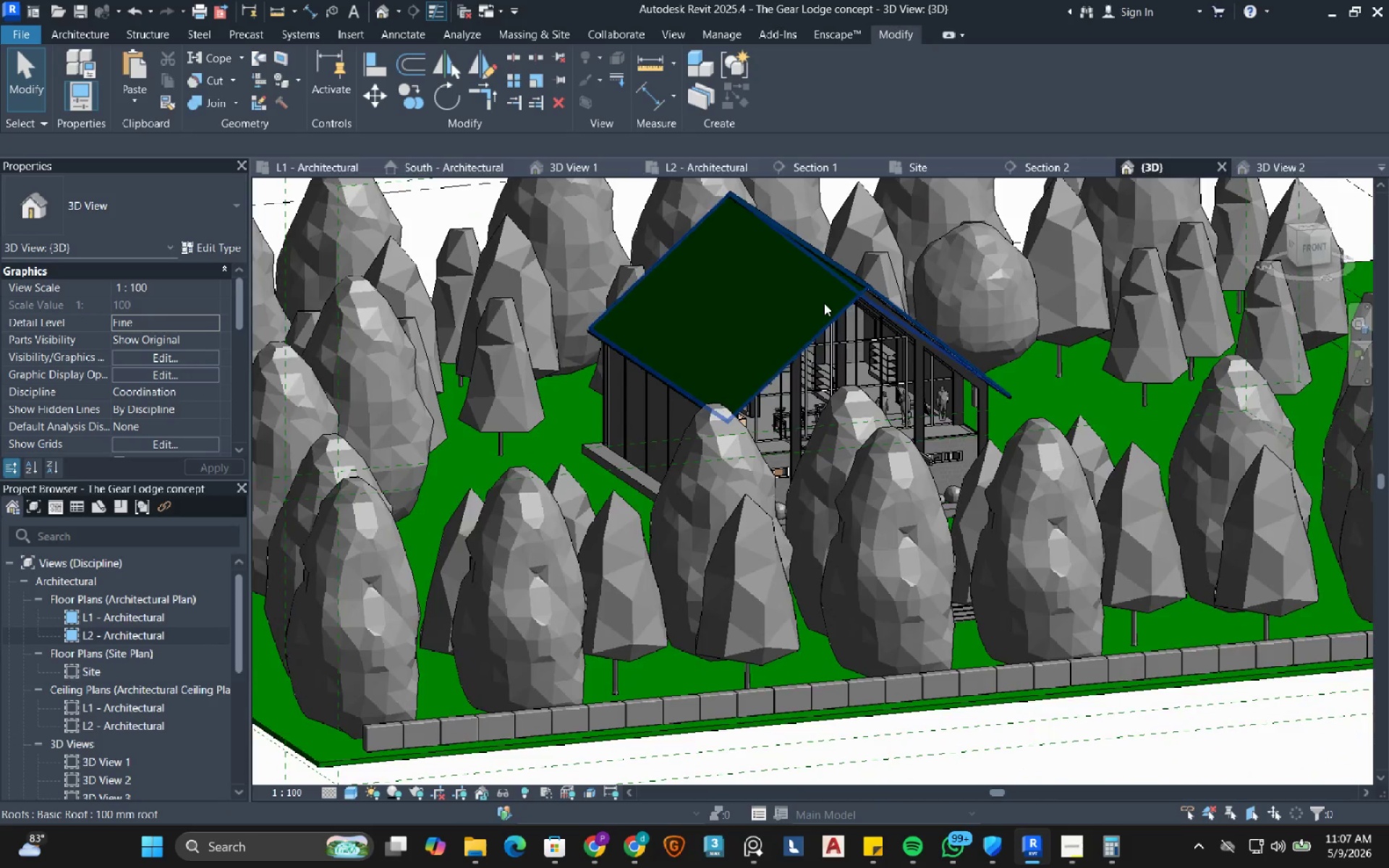 
hold_key(key=ShiftLeft, duration=0.52)
 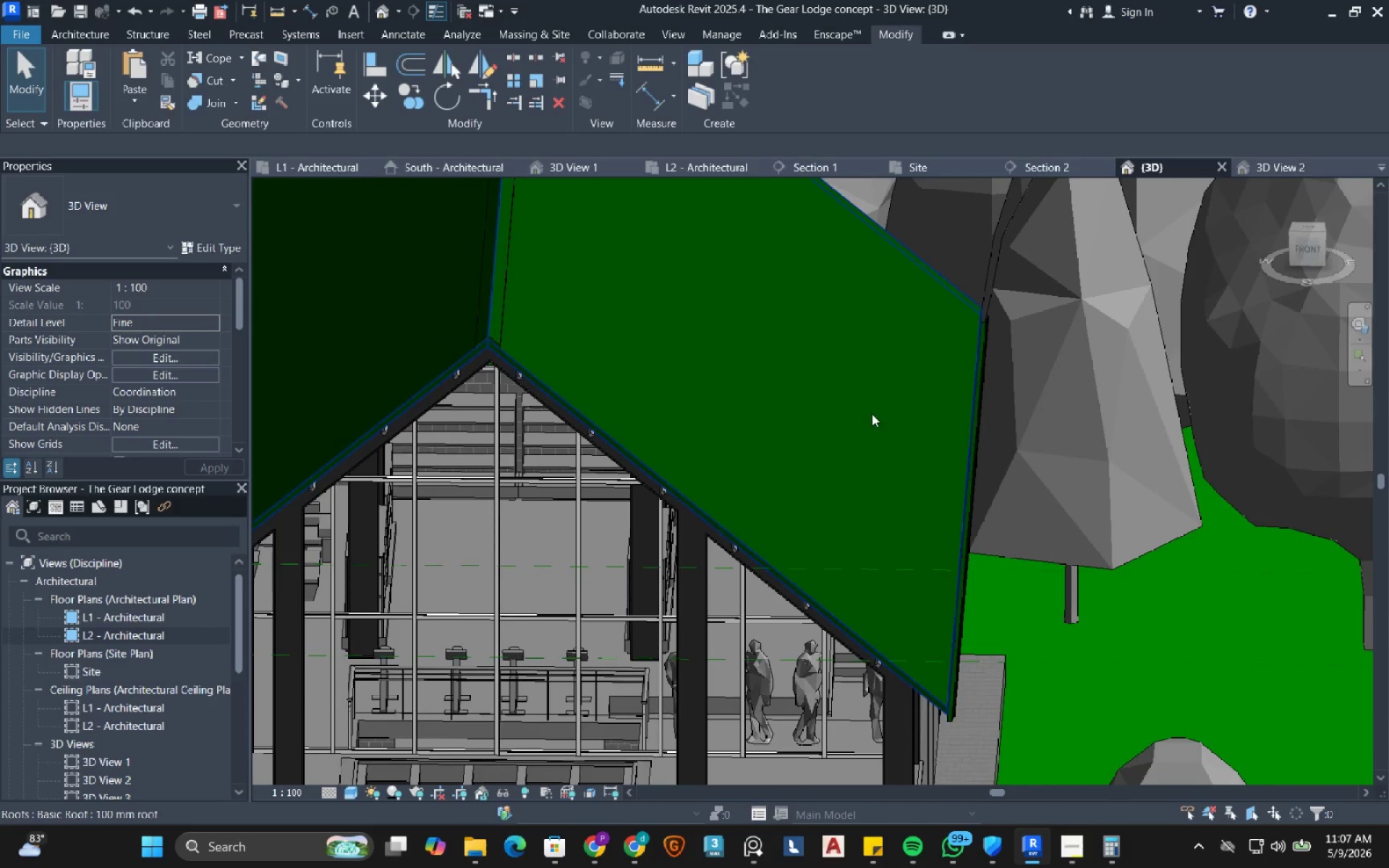 
scroll: coordinate [824, 303], scroll_direction: up, amount: 8.0
 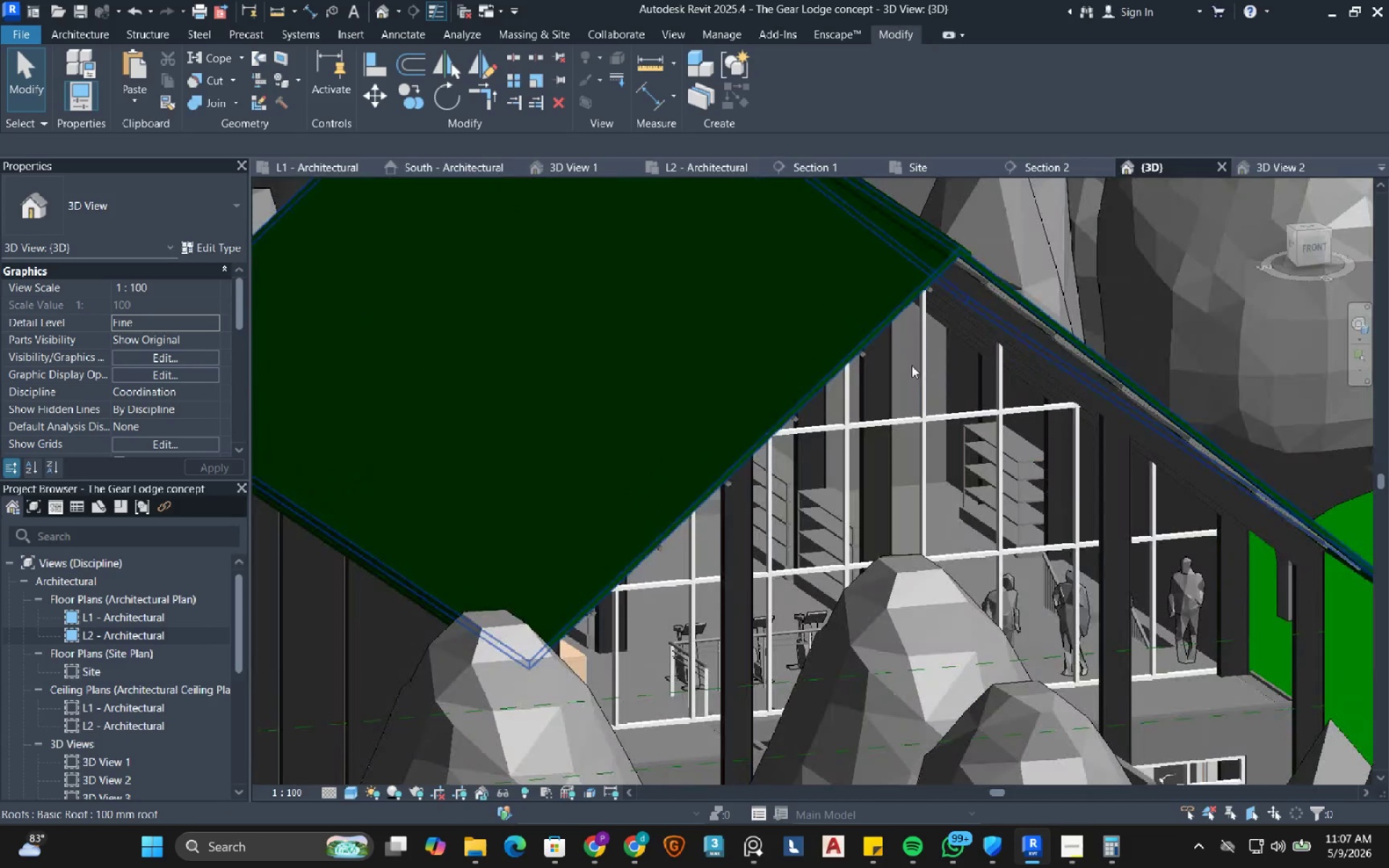 
scroll: coordinate [822, 419], scroll_direction: down, amount: 4.0
 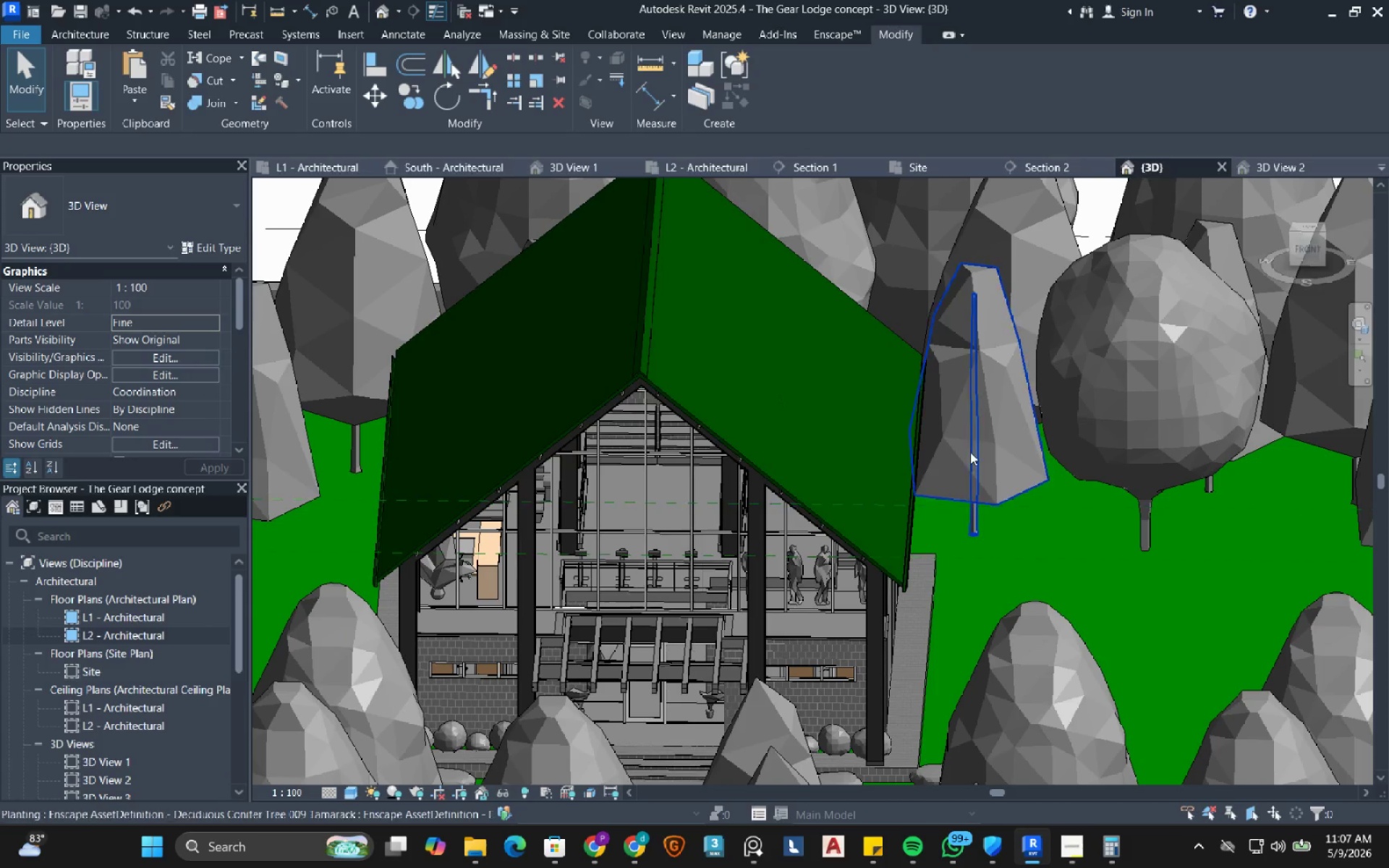 
left_click([970, 444])
 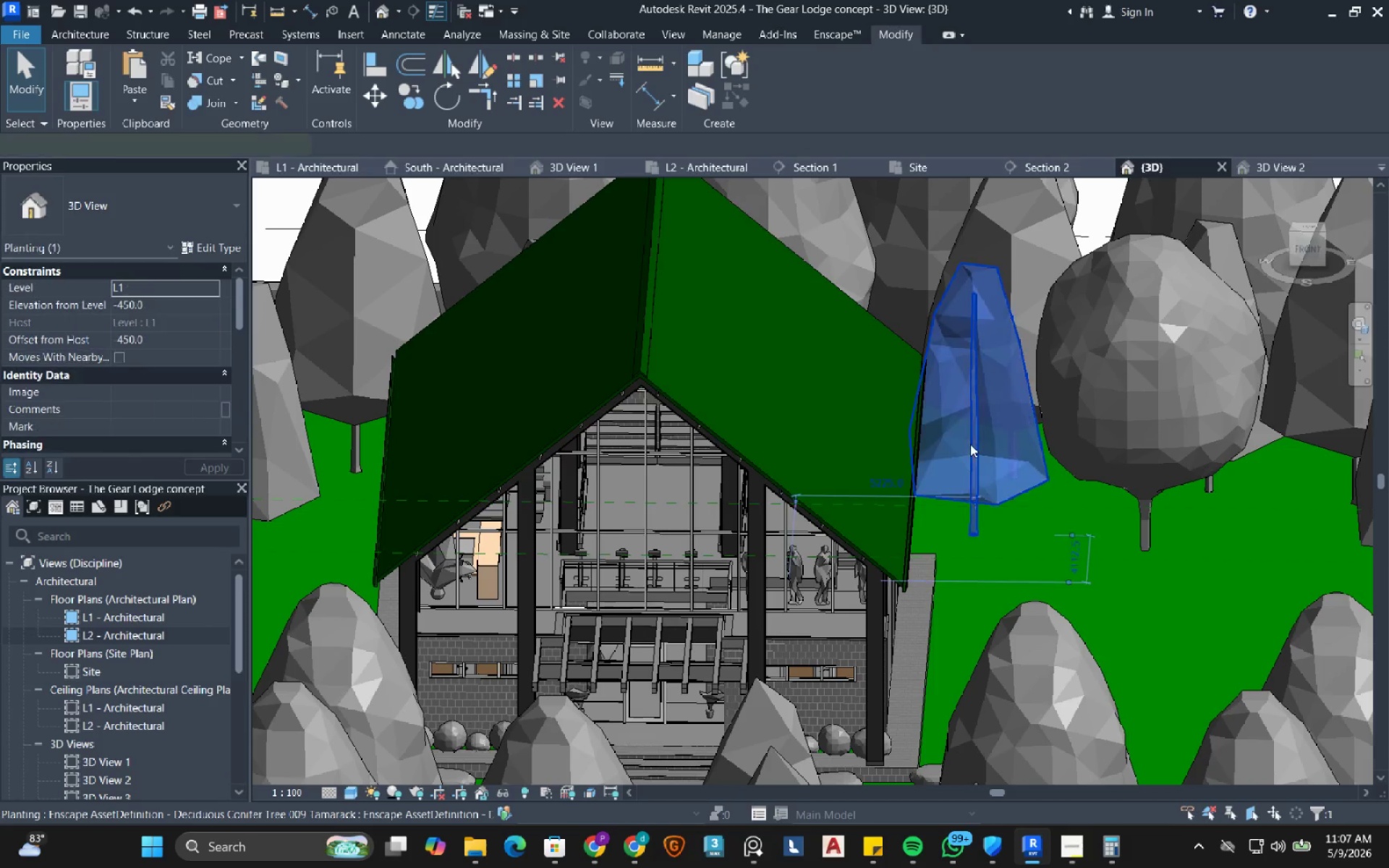 
right_click([970, 444])
 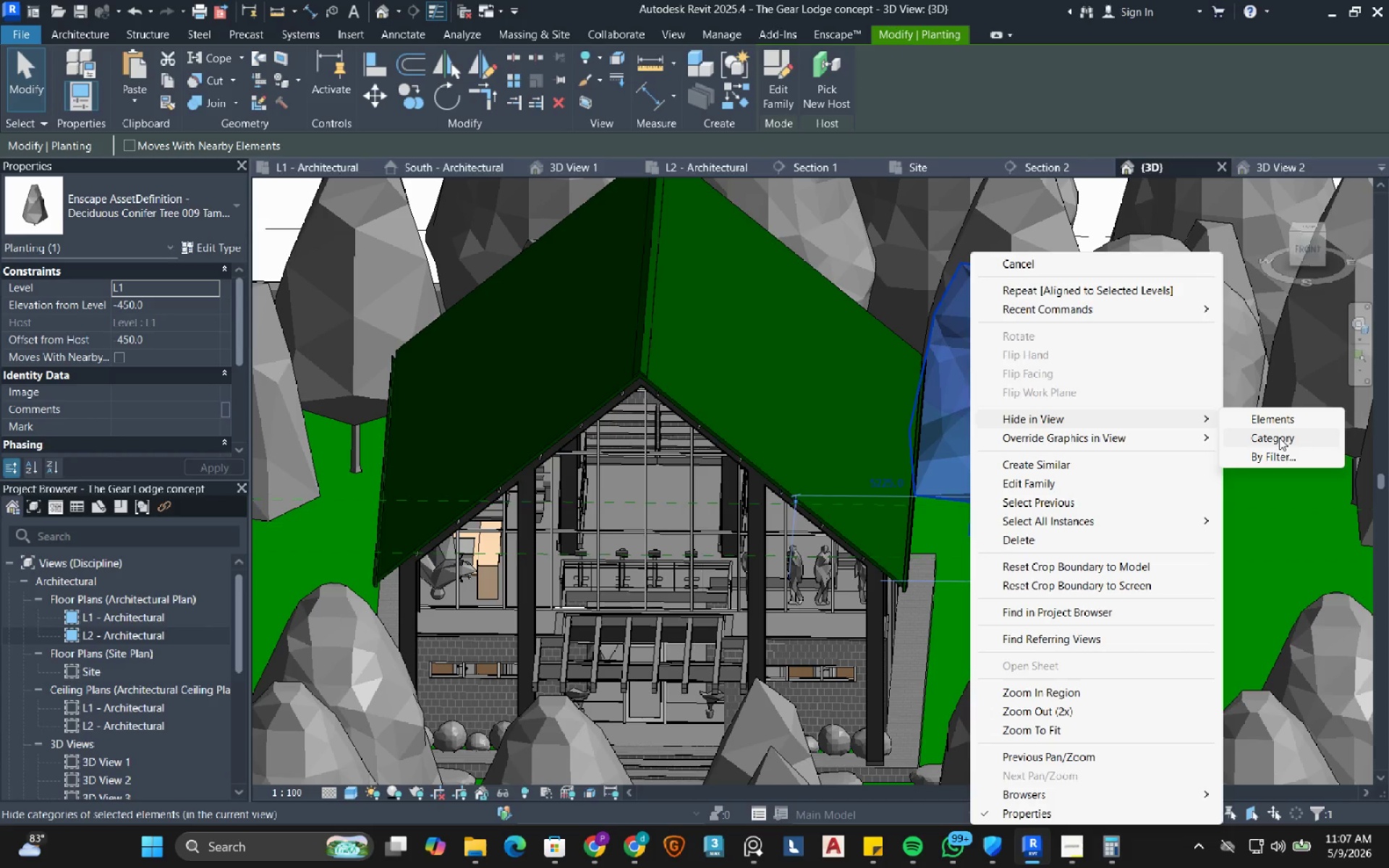 
key(Escape)
 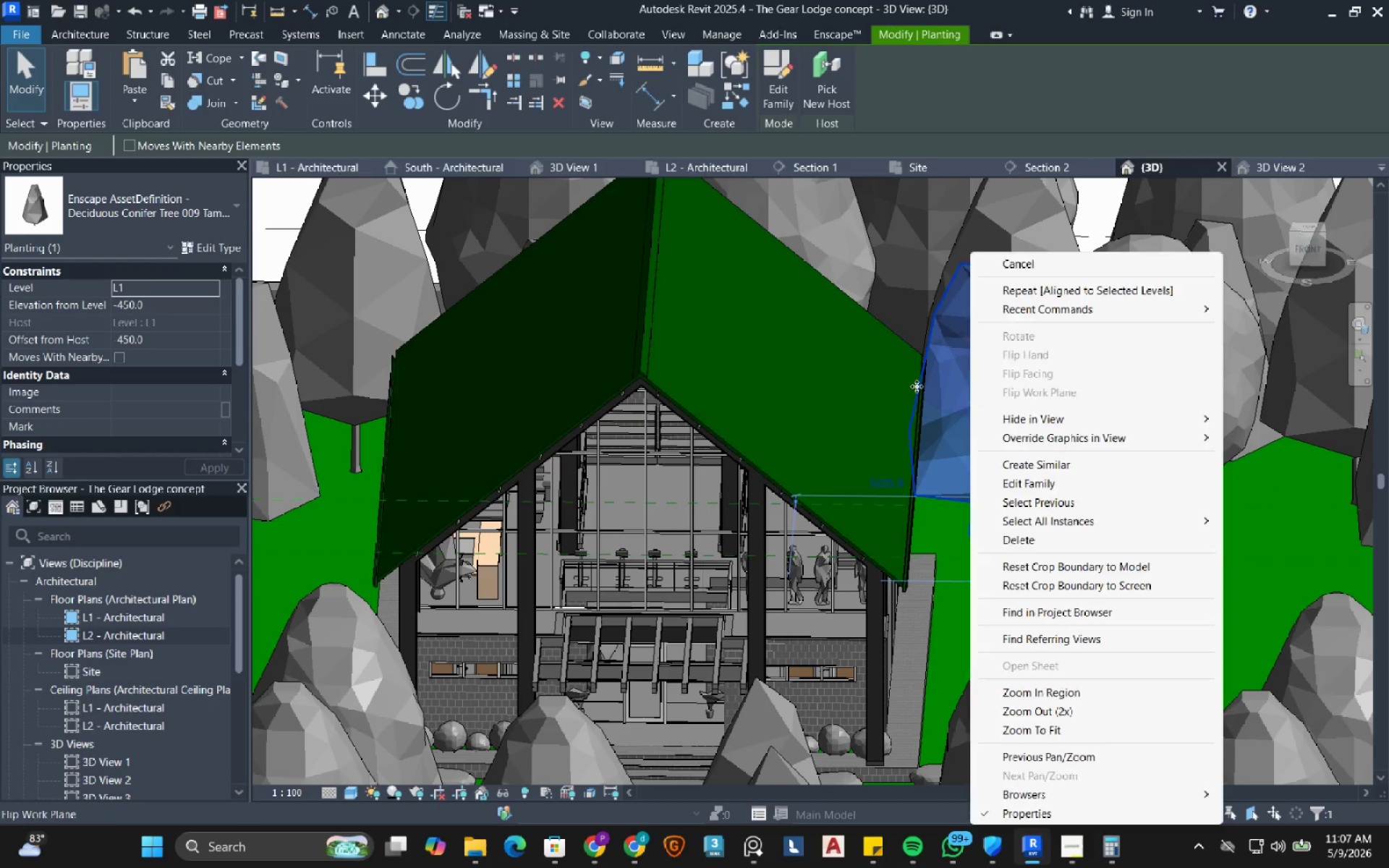 
key(Escape)
type(sahh)
 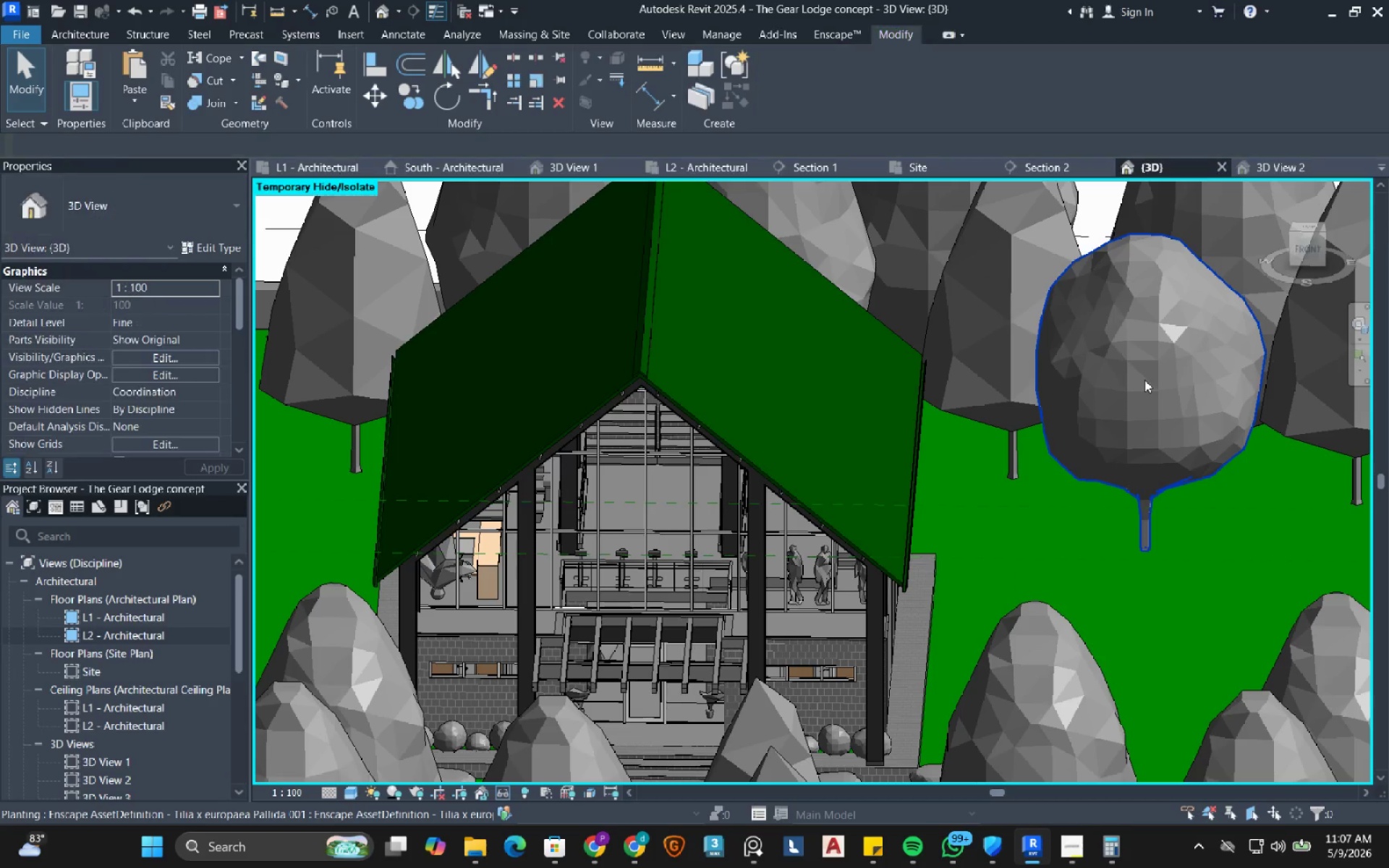 
left_click([1144, 380])
 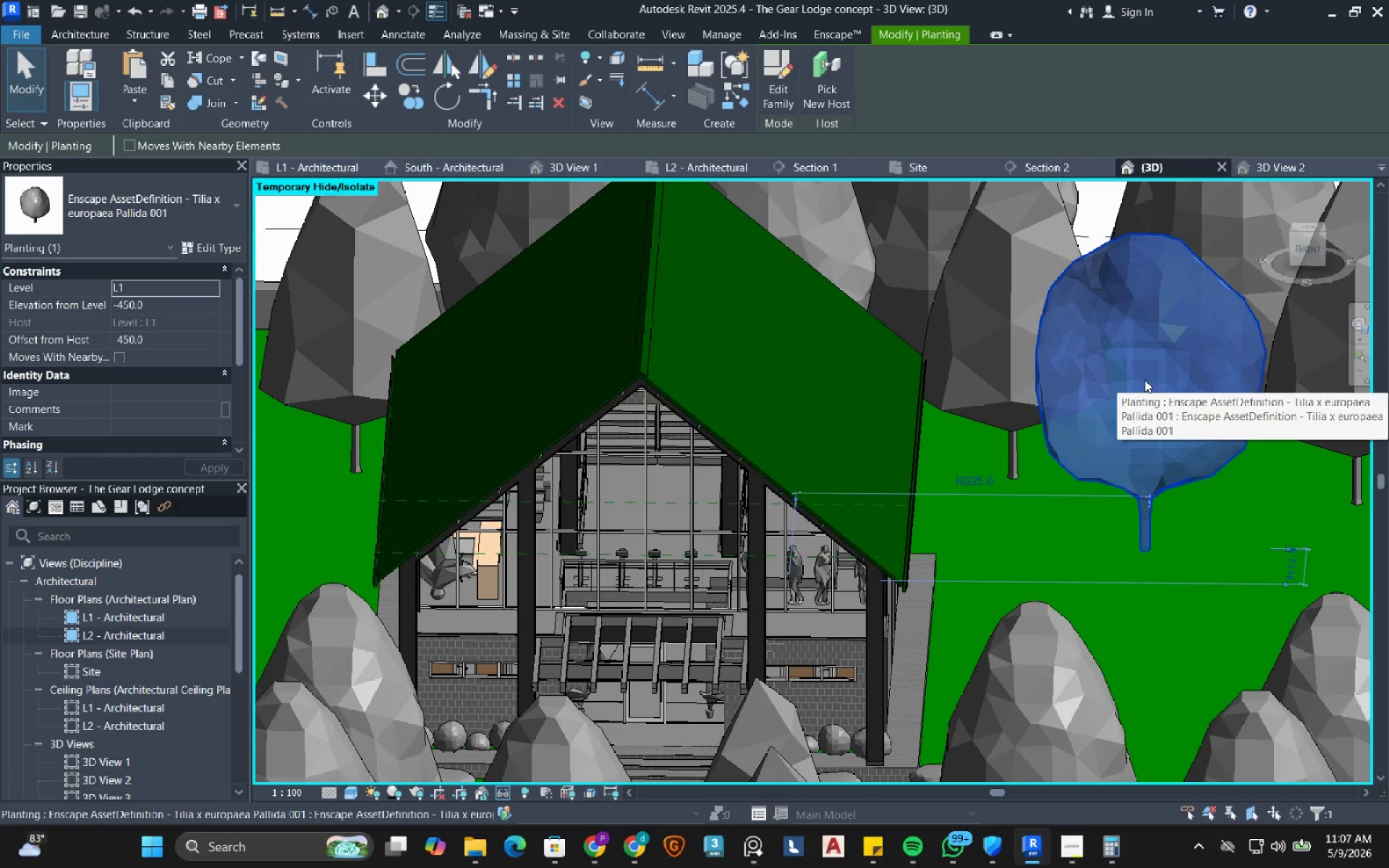 
type(sa)
 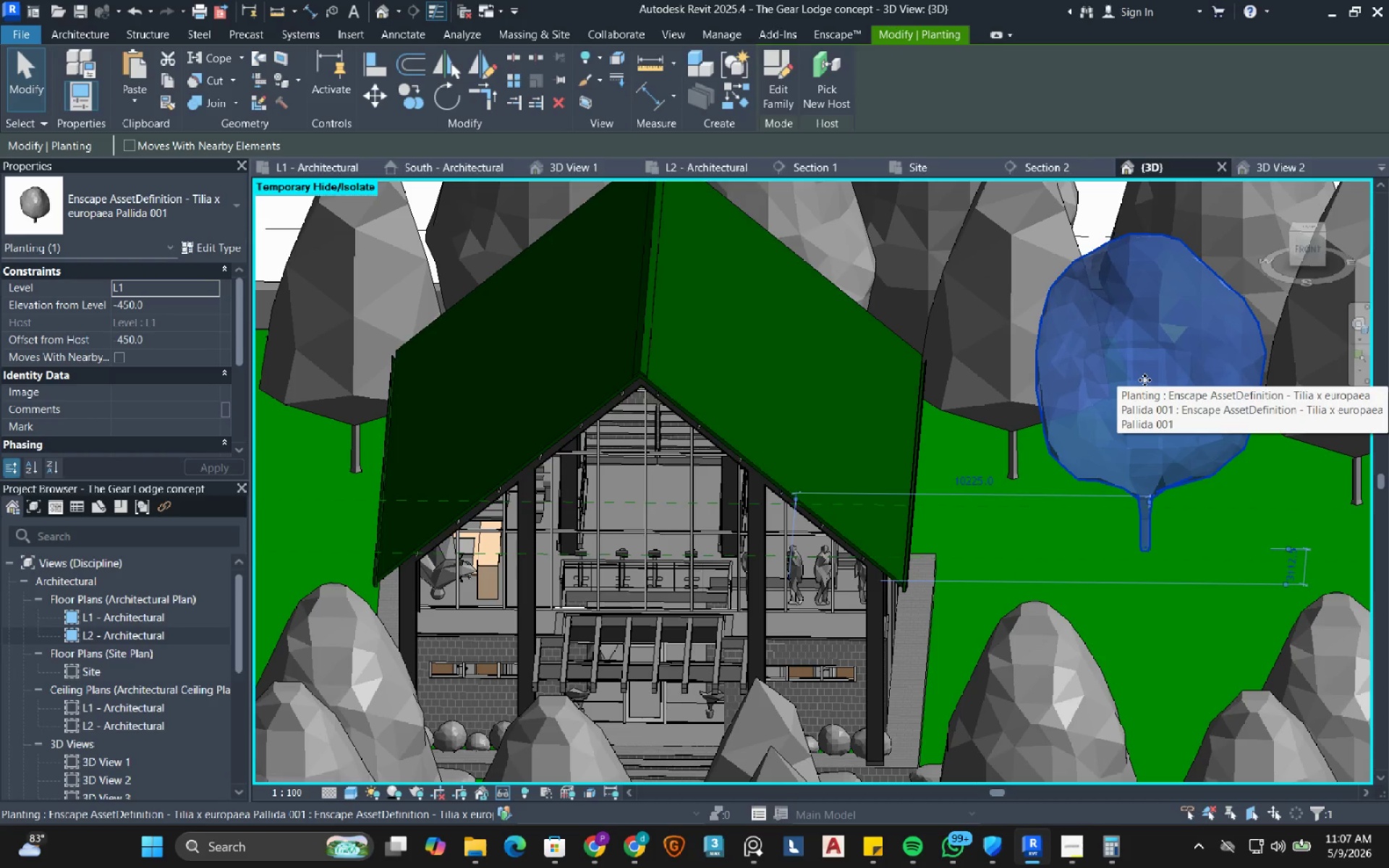 
scroll: coordinate [888, 423], scroll_direction: down, amount: 5.0
 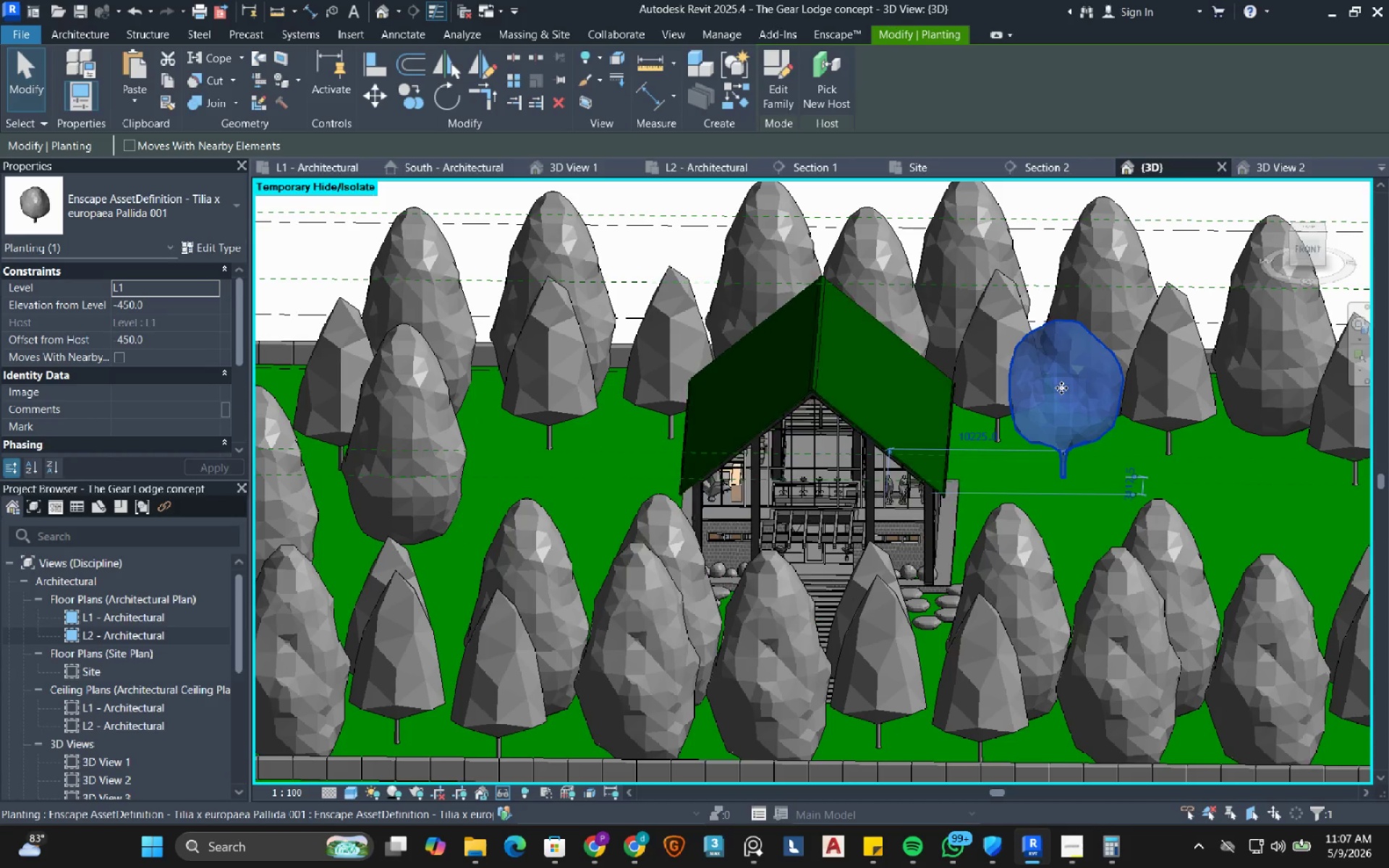 
type(sa)
 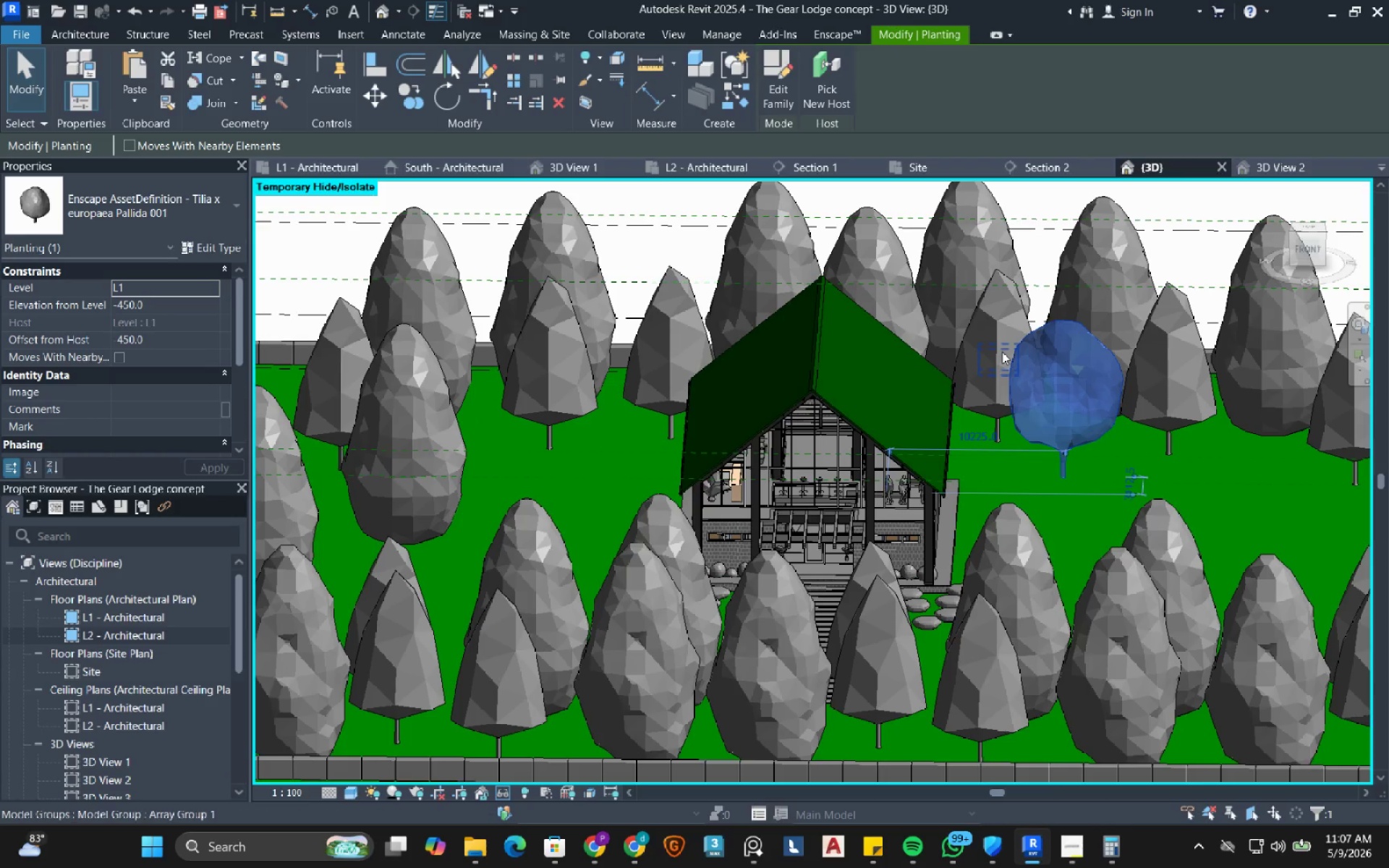 
left_click([990, 351])
 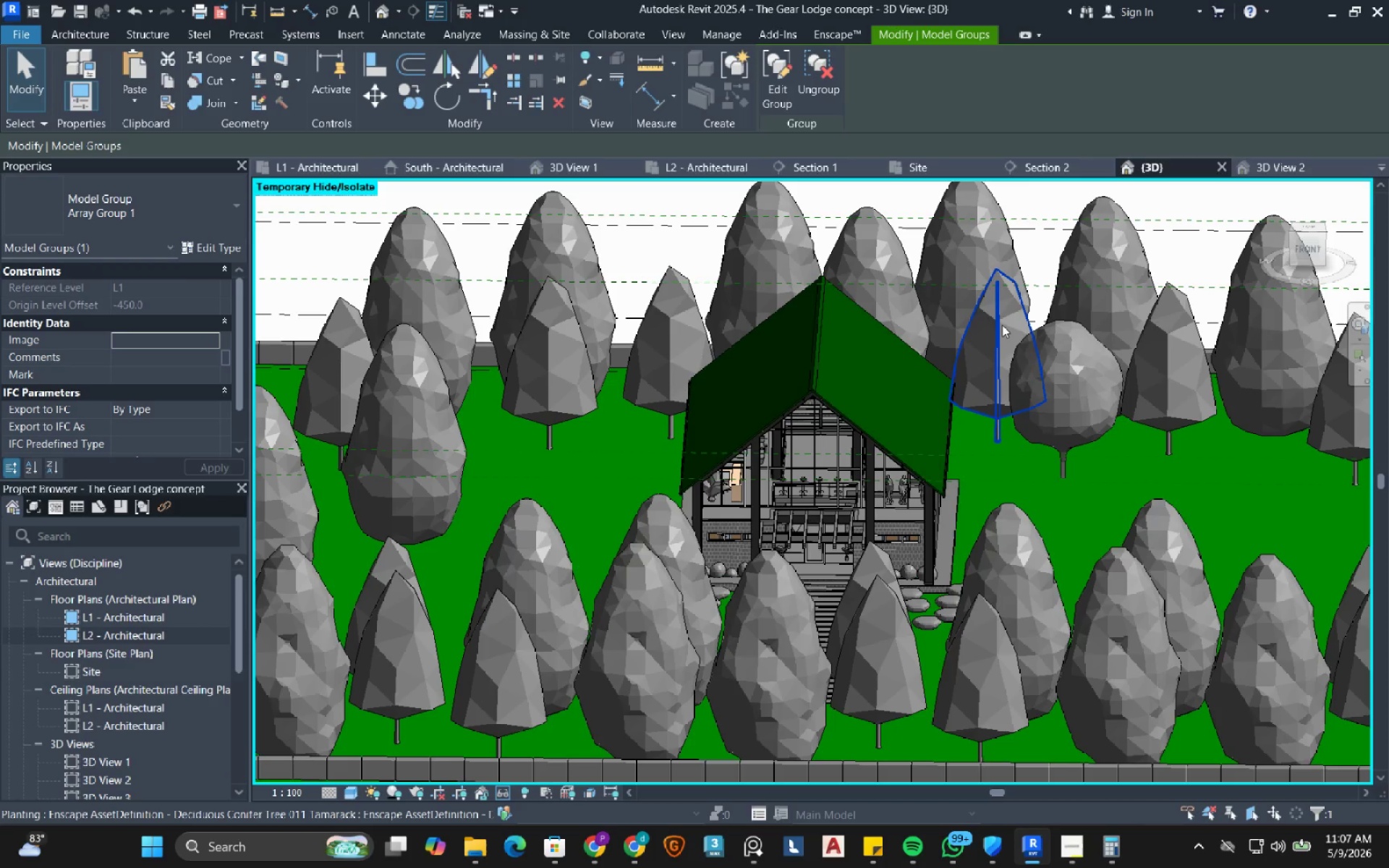 
left_click([1002, 324])
 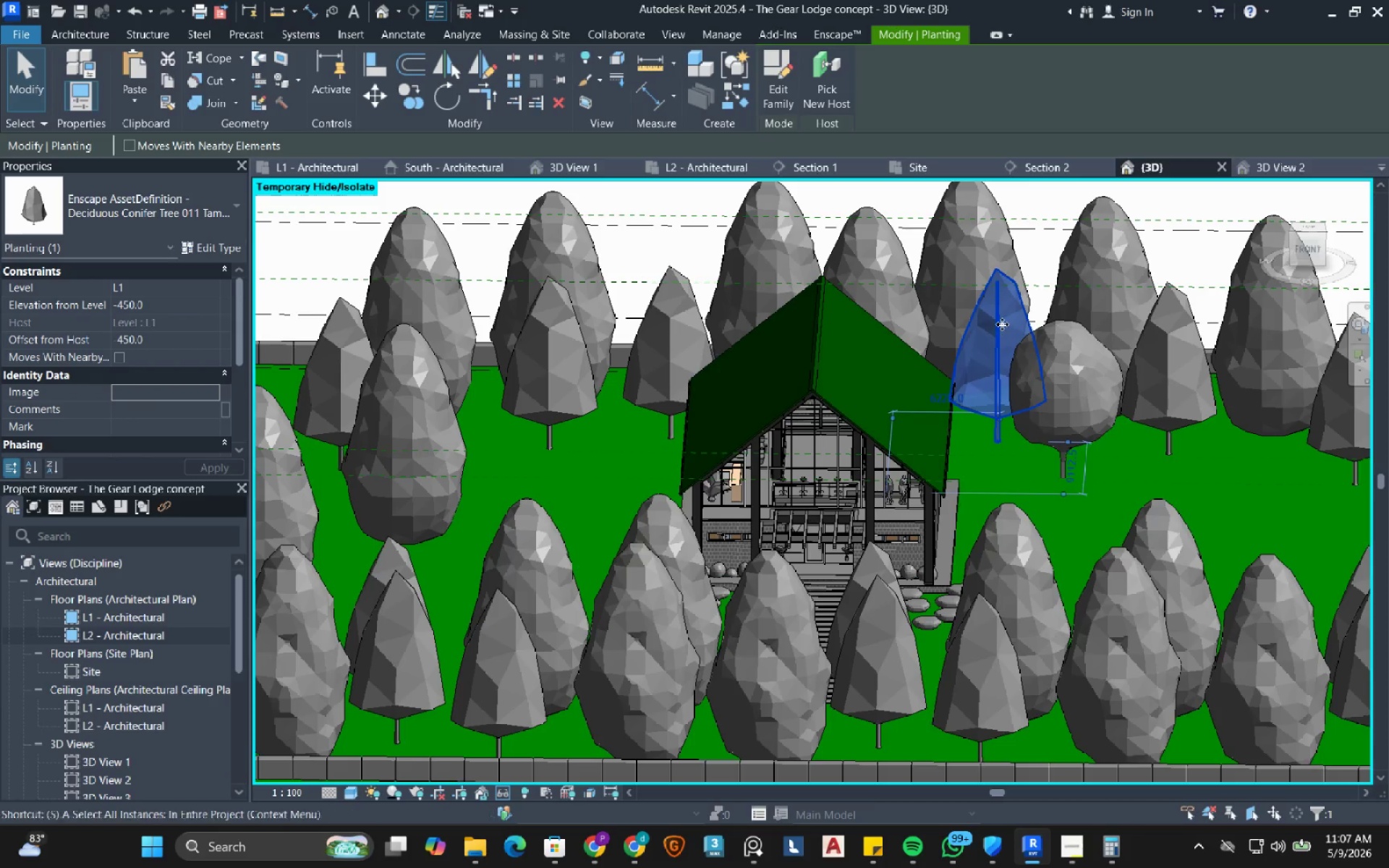 
type(sahh)
 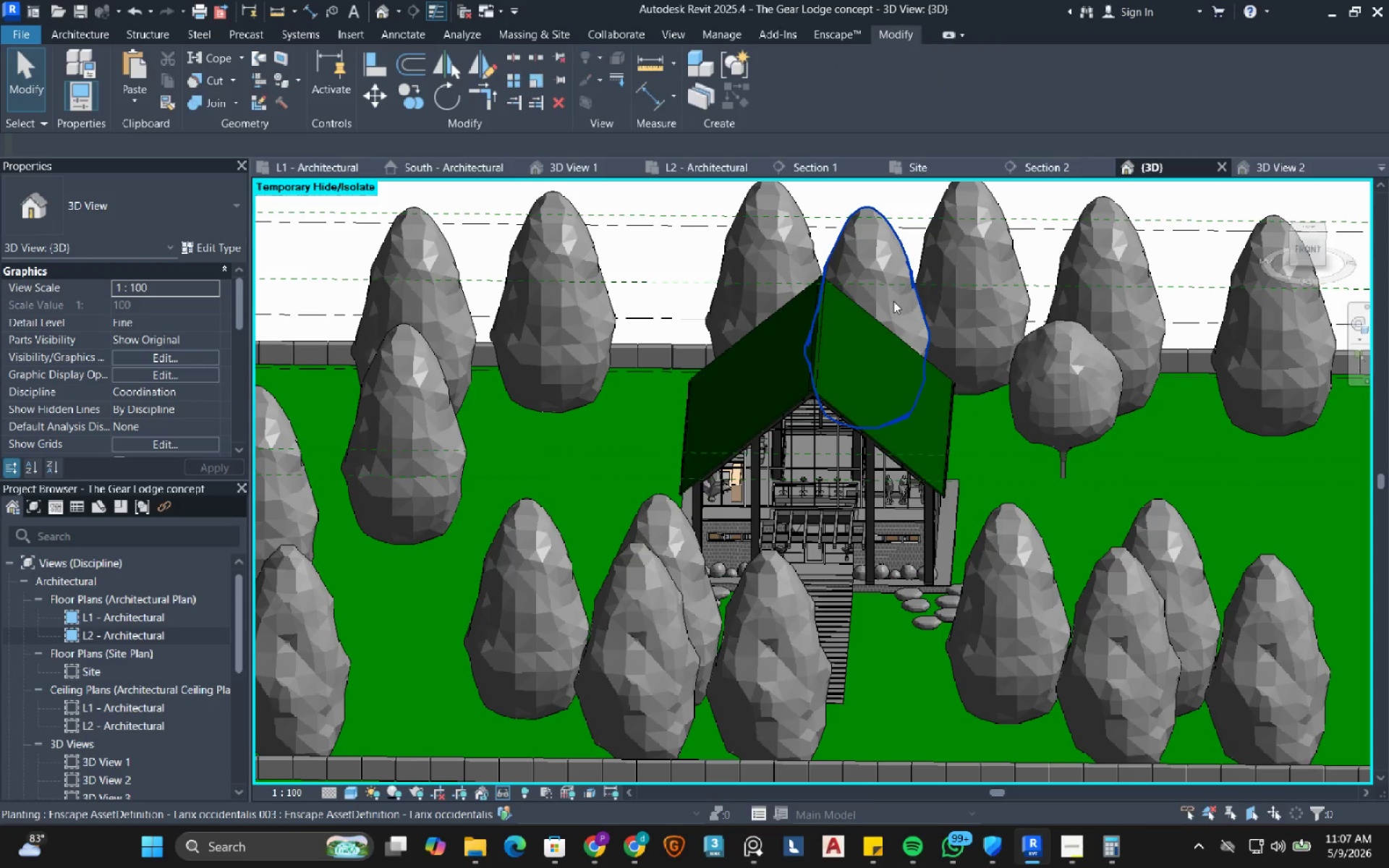 
left_click([893, 301])
 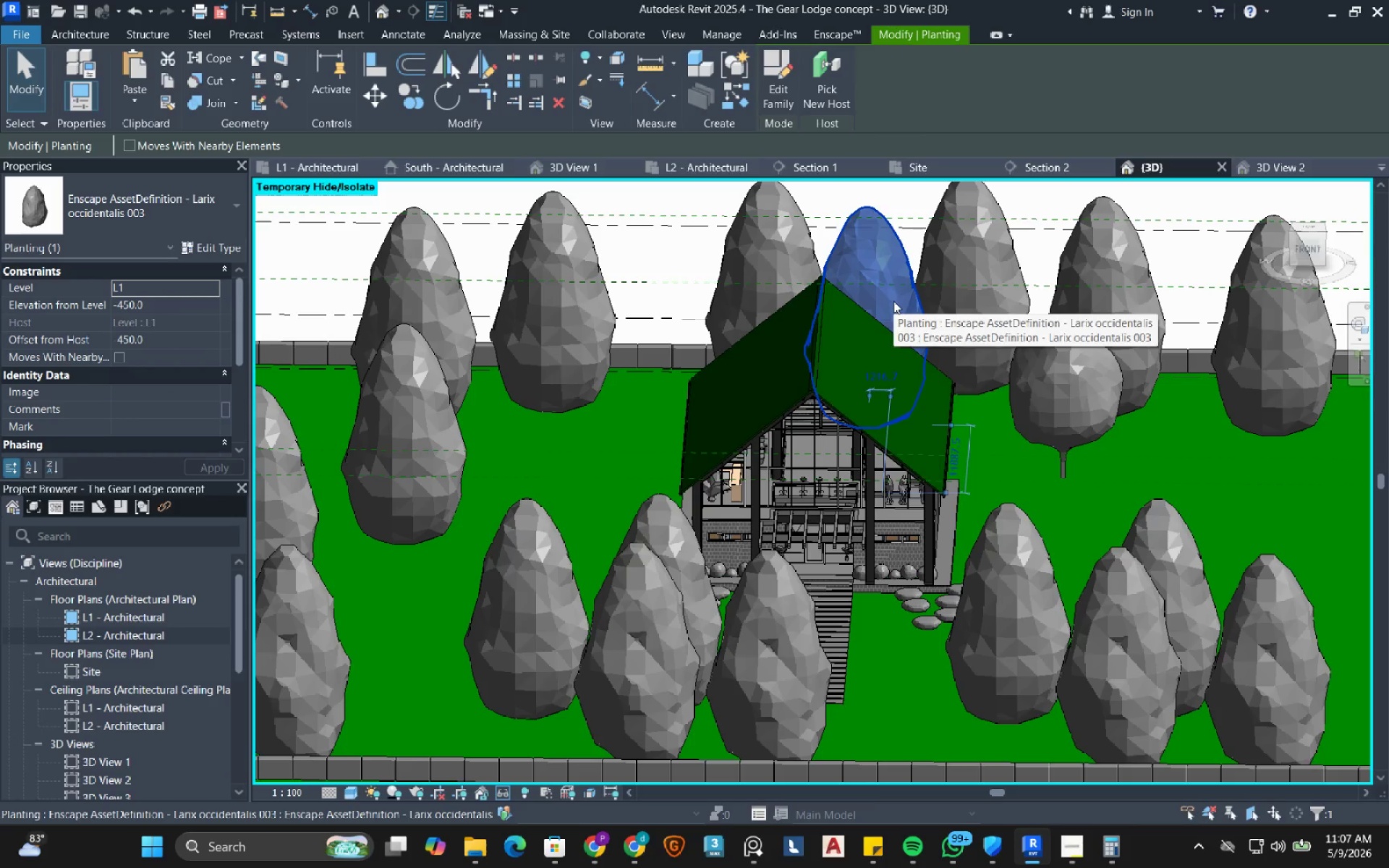 
type(sahh)
 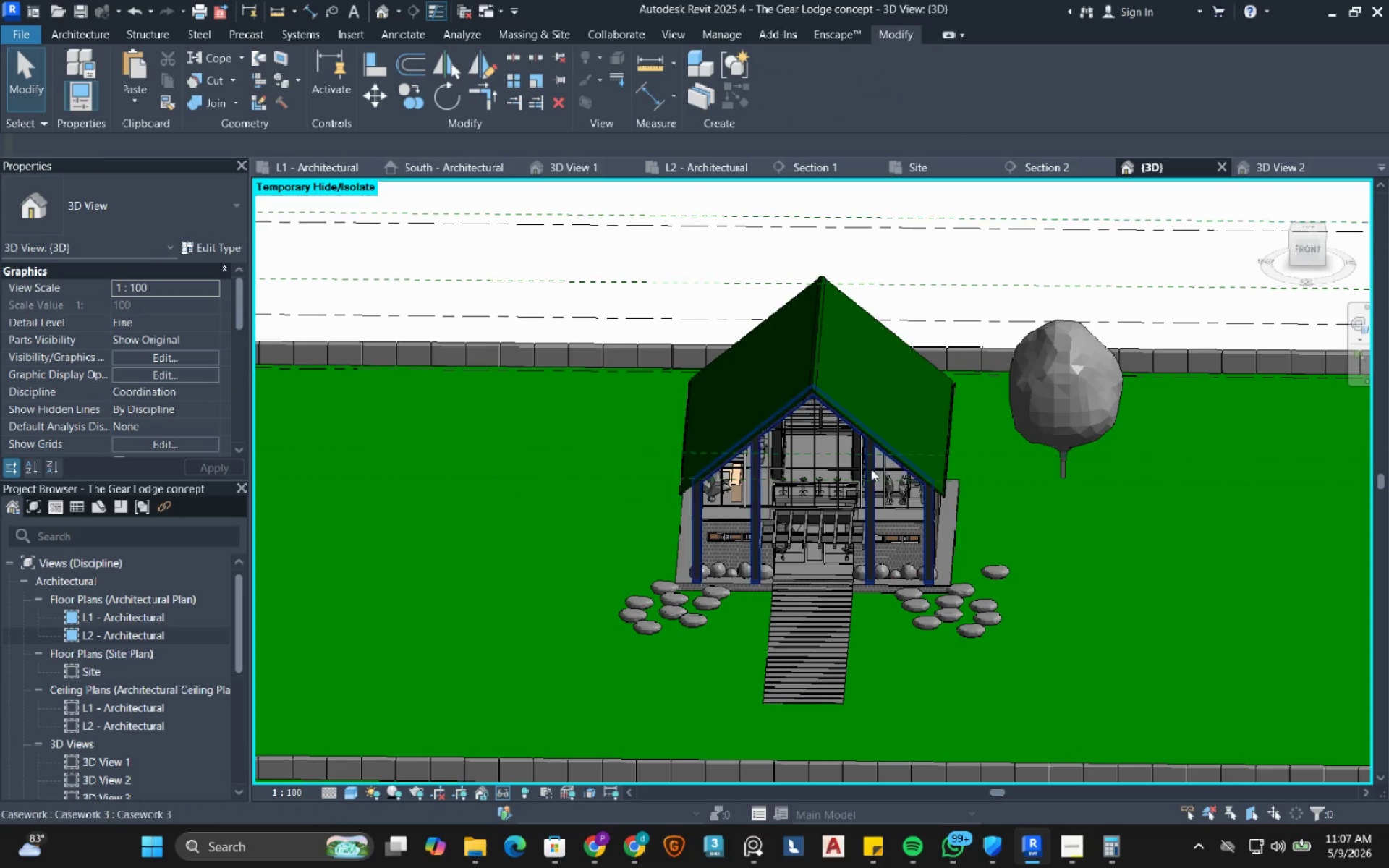 
hold_key(key=ShiftLeft, duration=1.2)
 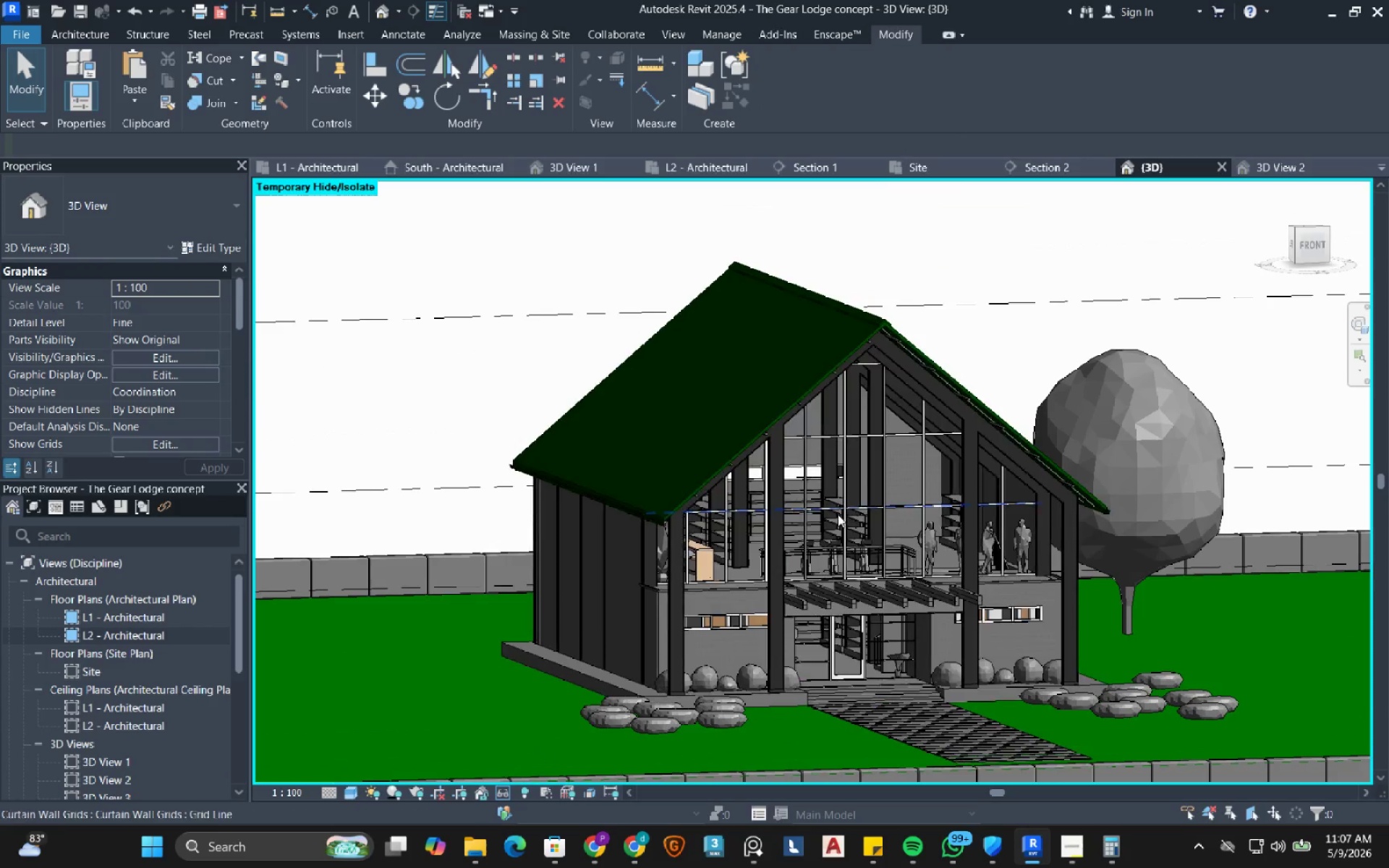 
scroll: coordinate [863, 464], scroll_direction: up, amount: 4.0
 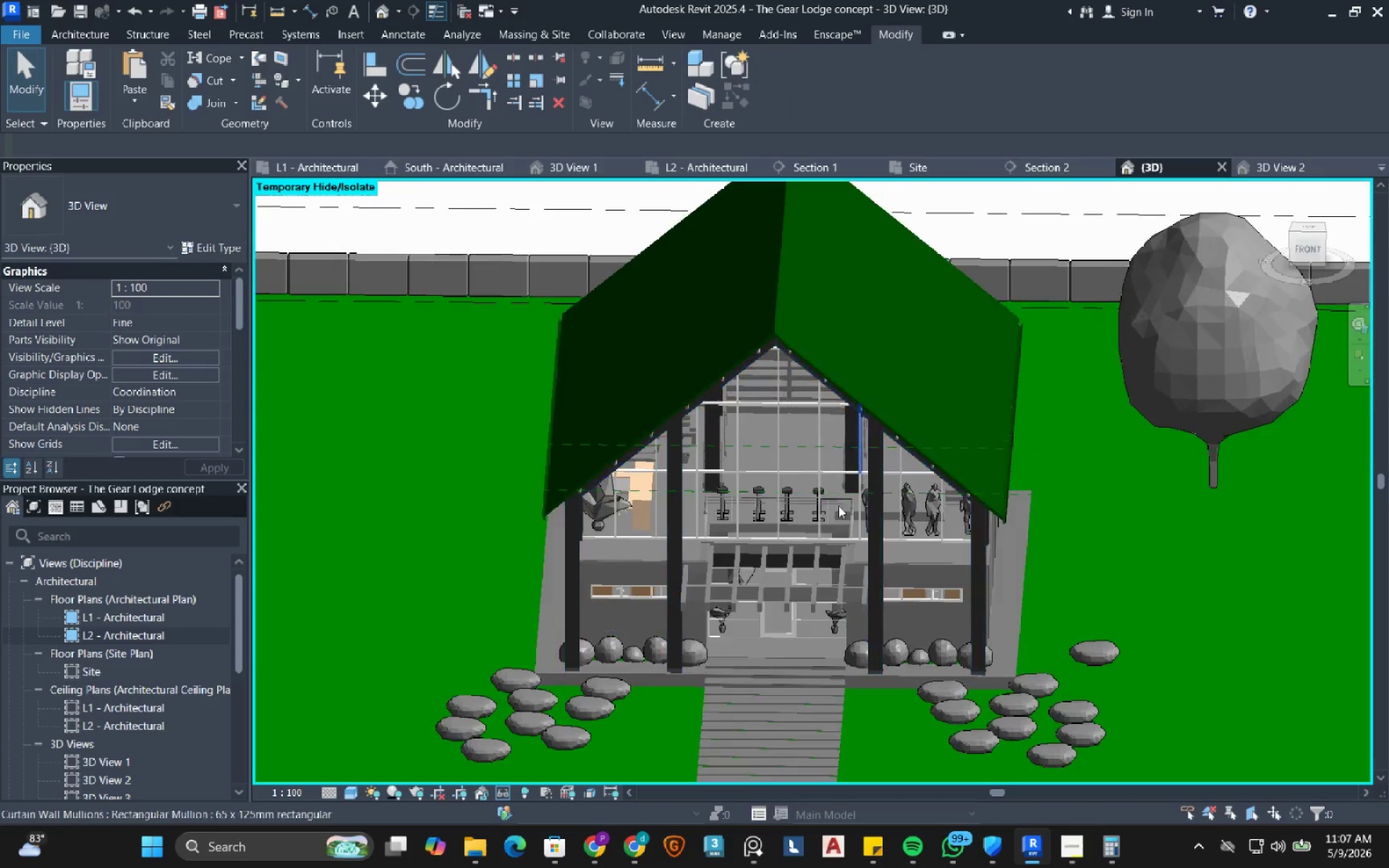 
hold_key(key=ShiftLeft, duration=0.53)
 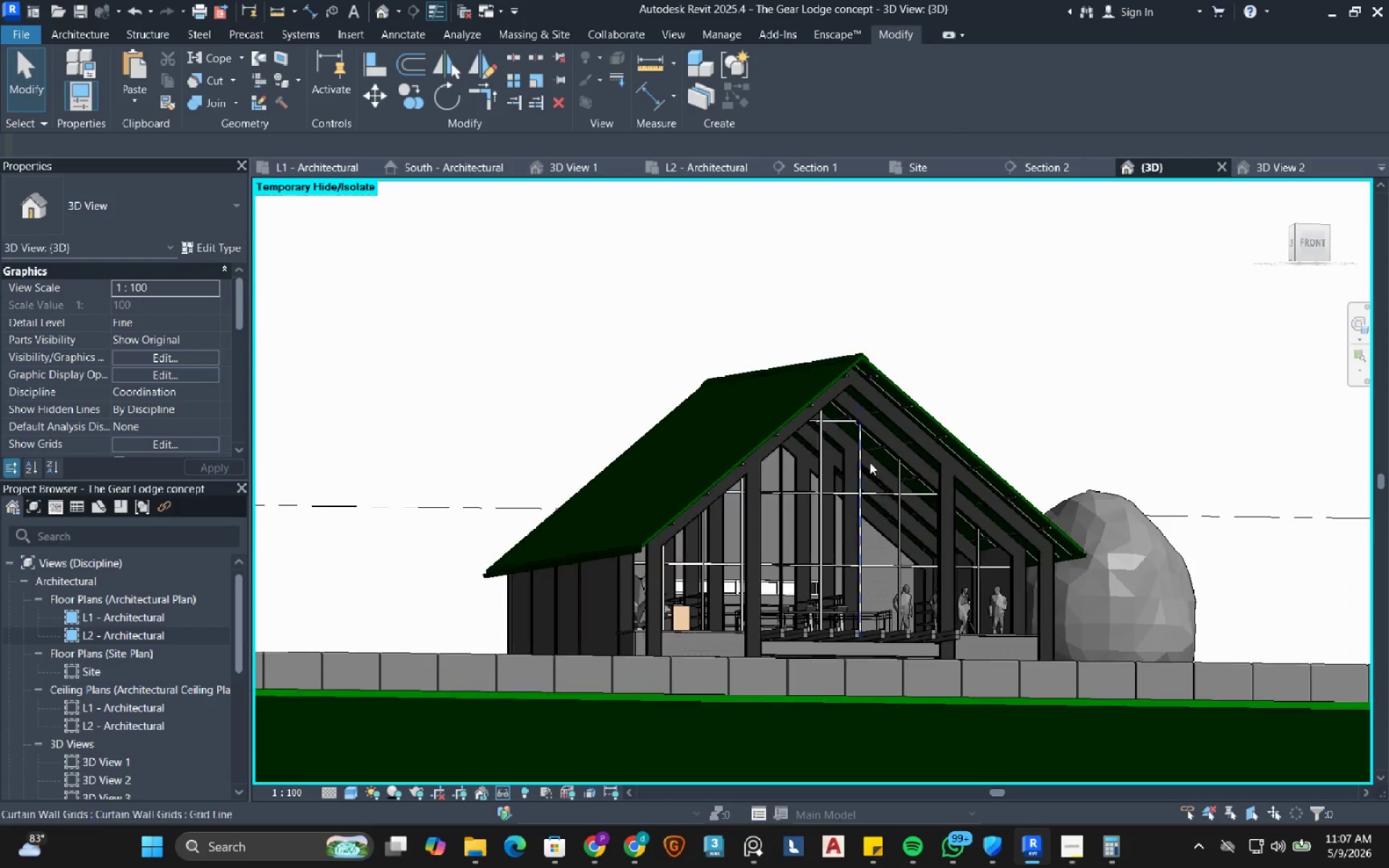 
scroll: coordinate [757, 429], scroll_direction: up, amount: 16.0
 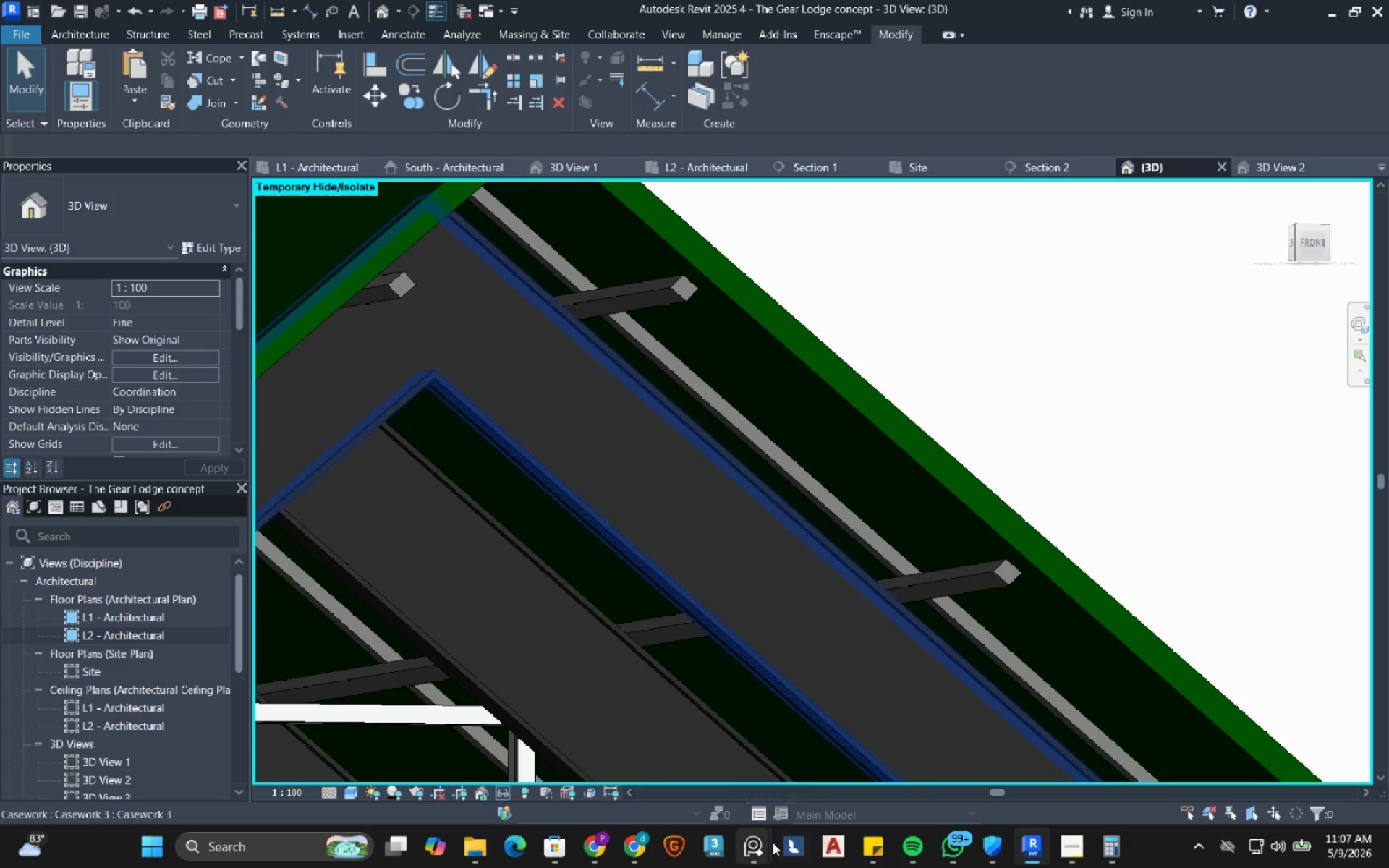 
left_click([672, 710])
 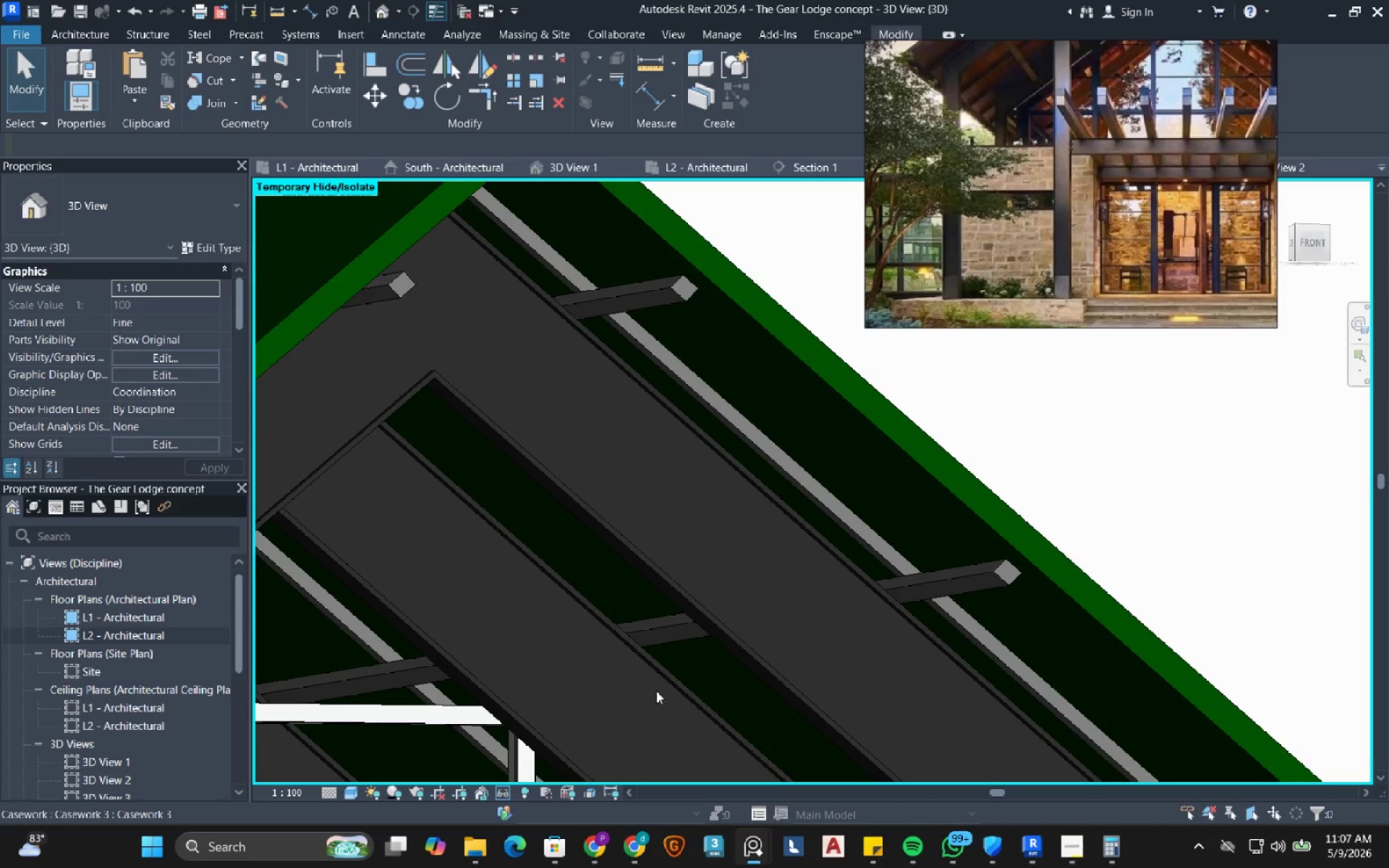 
mouse_move([627, 859])
 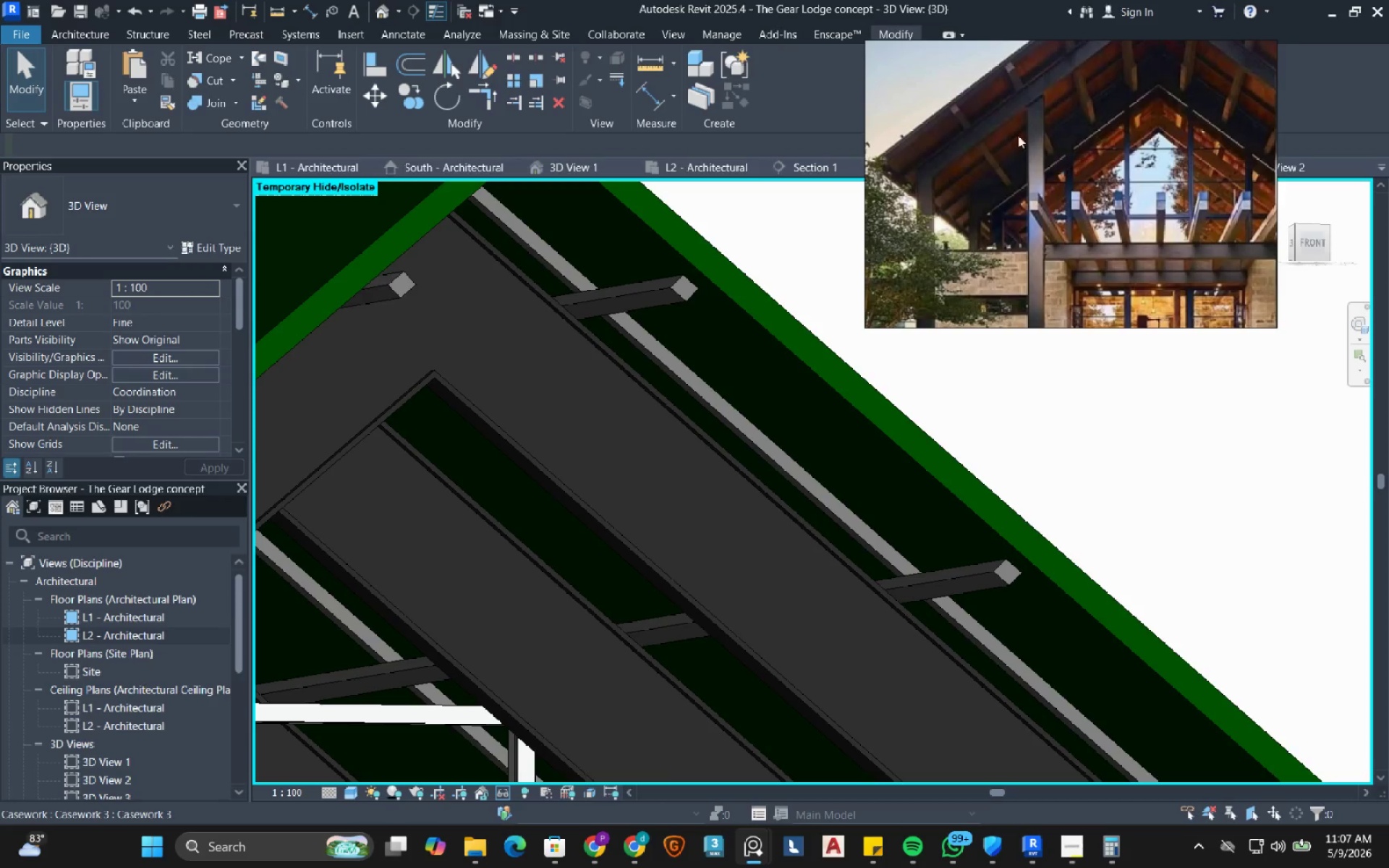 
scroll: coordinate [963, 124], scroll_direction: up, amount: 4.0
 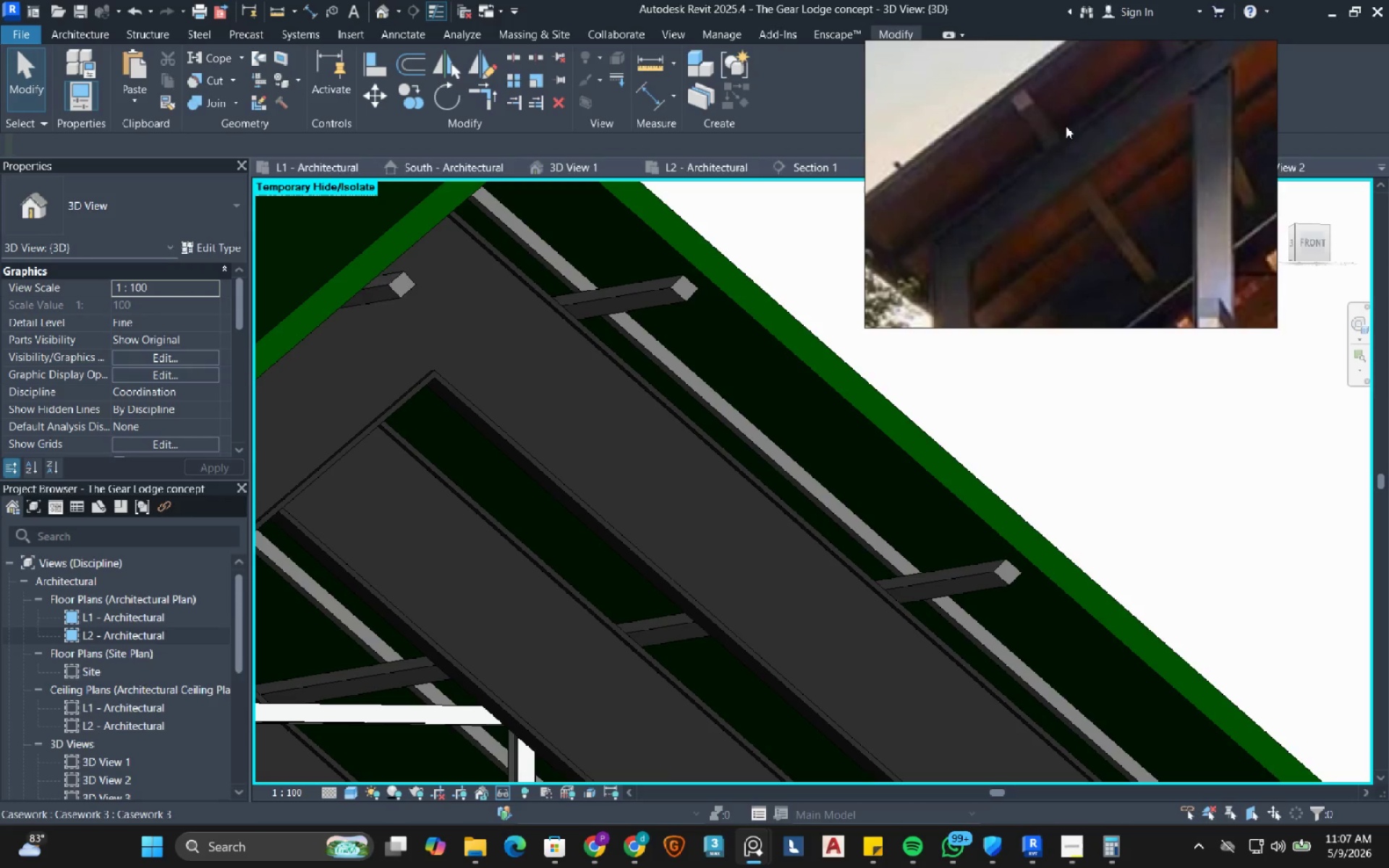 
scroll: coordinate [1066, 130], scroll_direction: down, amount: 2.0
 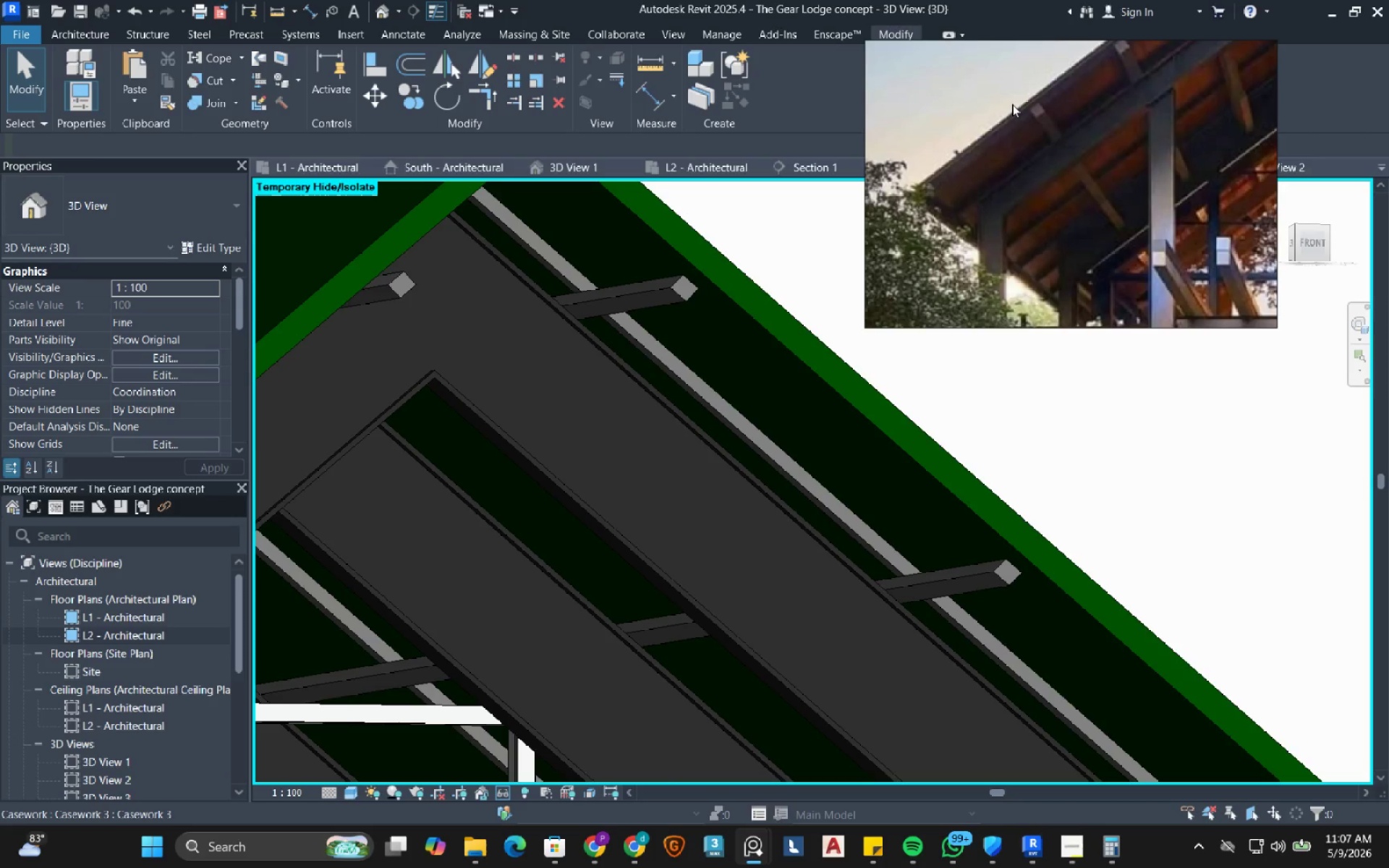 
wait(20.89)
 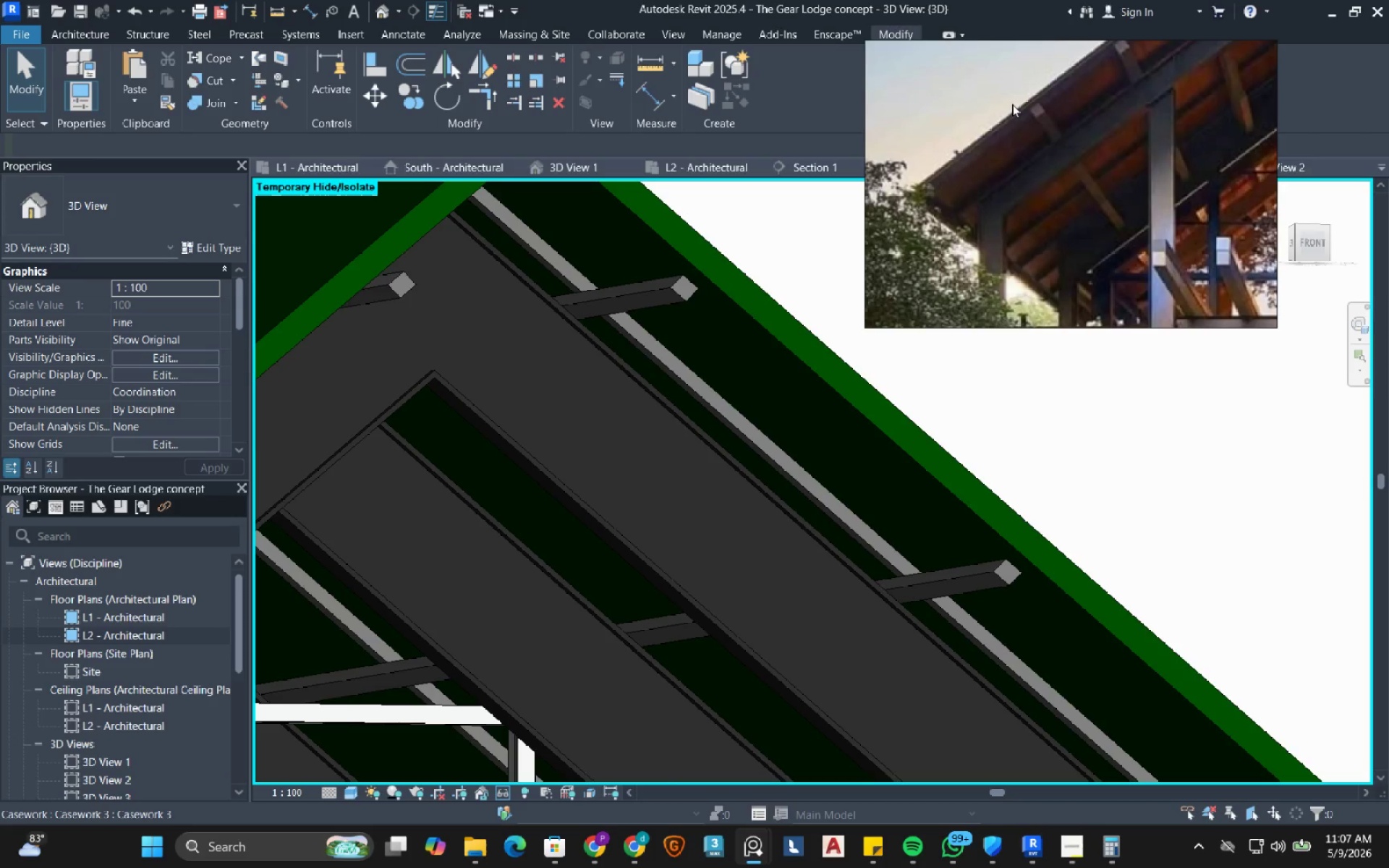 
scroll: coordinate [564, 365], scroll_direction: down, amount: 3.0
 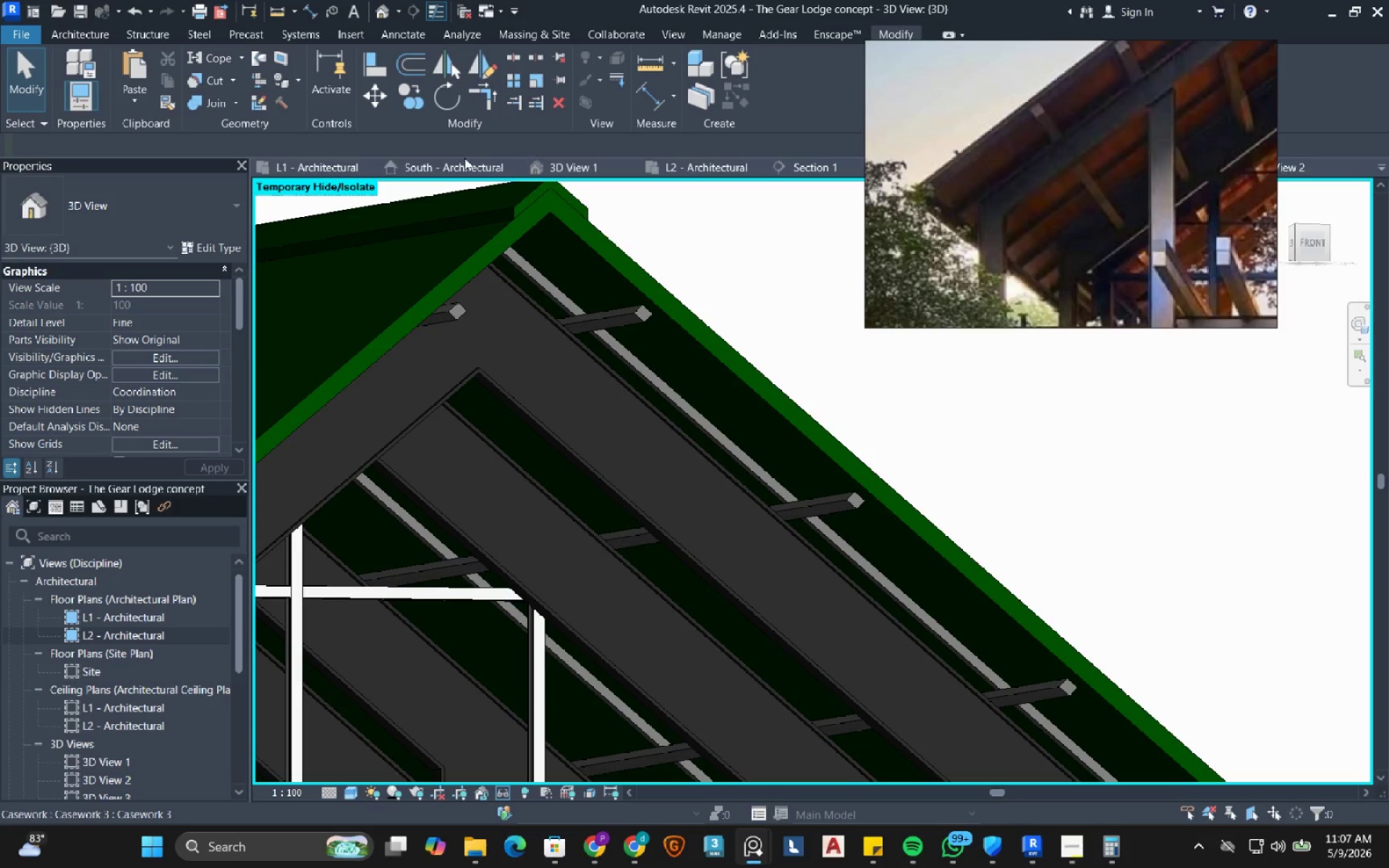 
left_click([450, 163])
 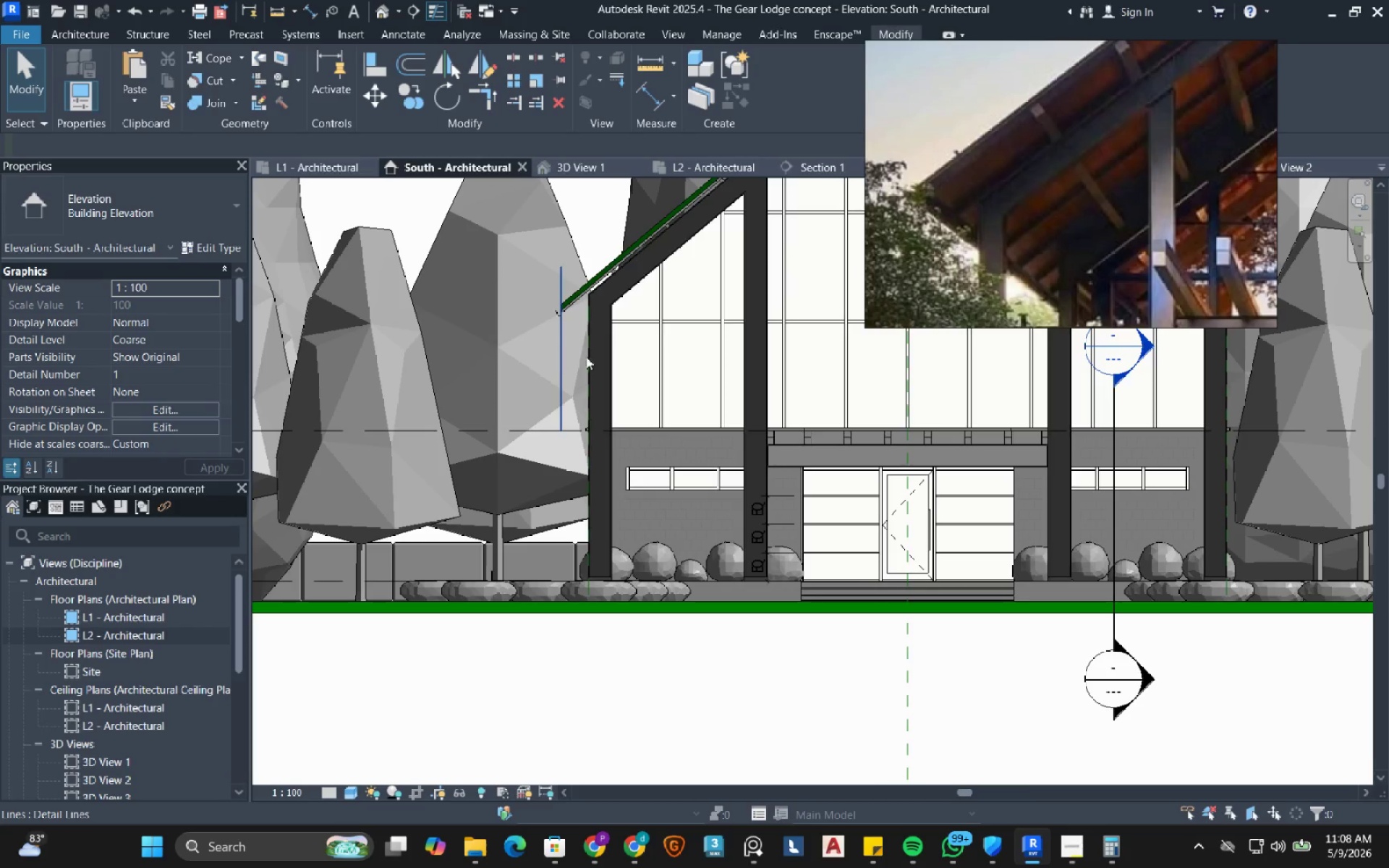 
scroll: coordinate [631, 372], scroll_direction: down, amount: 4.0
 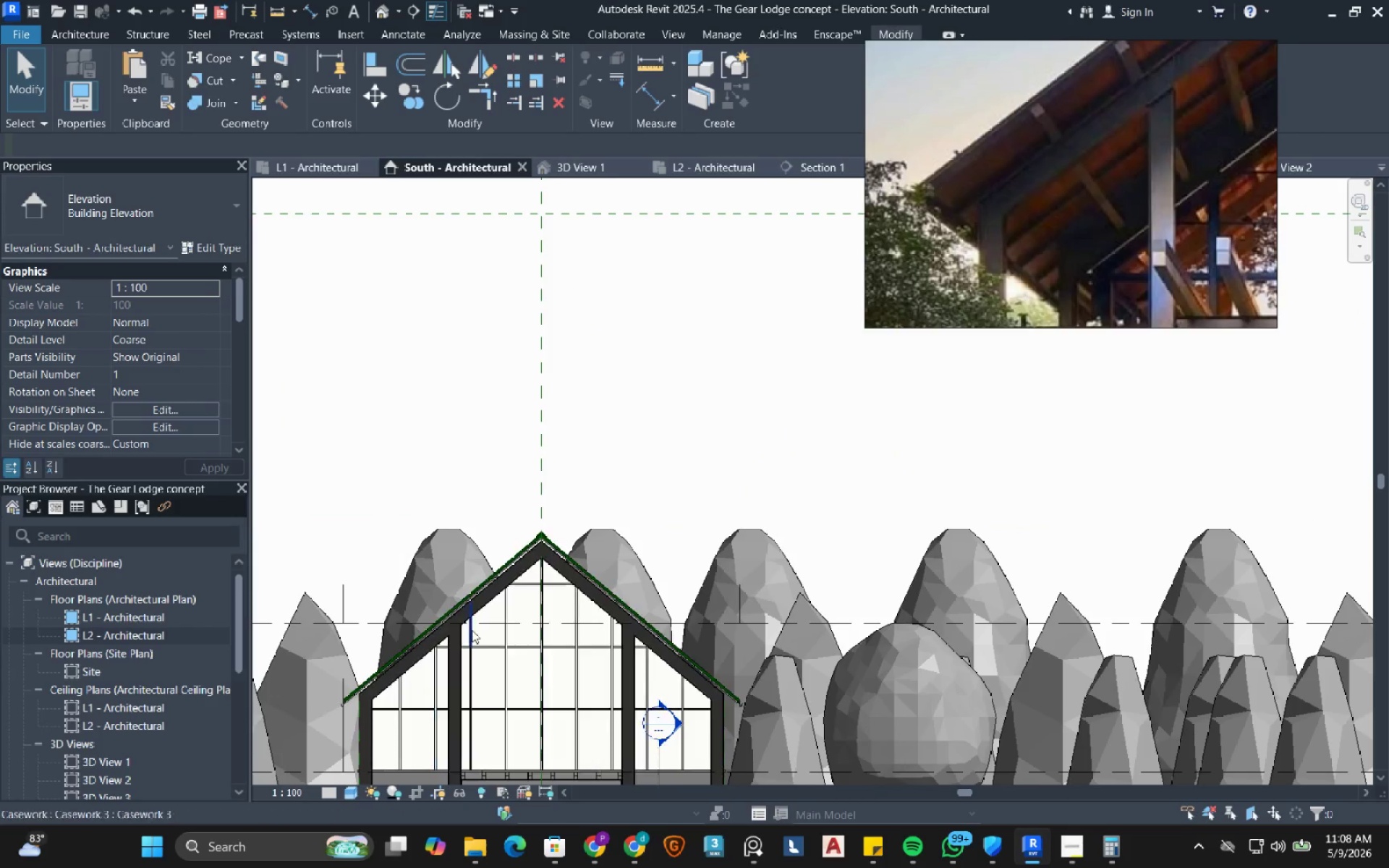 
scroll: coordinate [613, 428], scroll_direction: up, amount: 20.0
 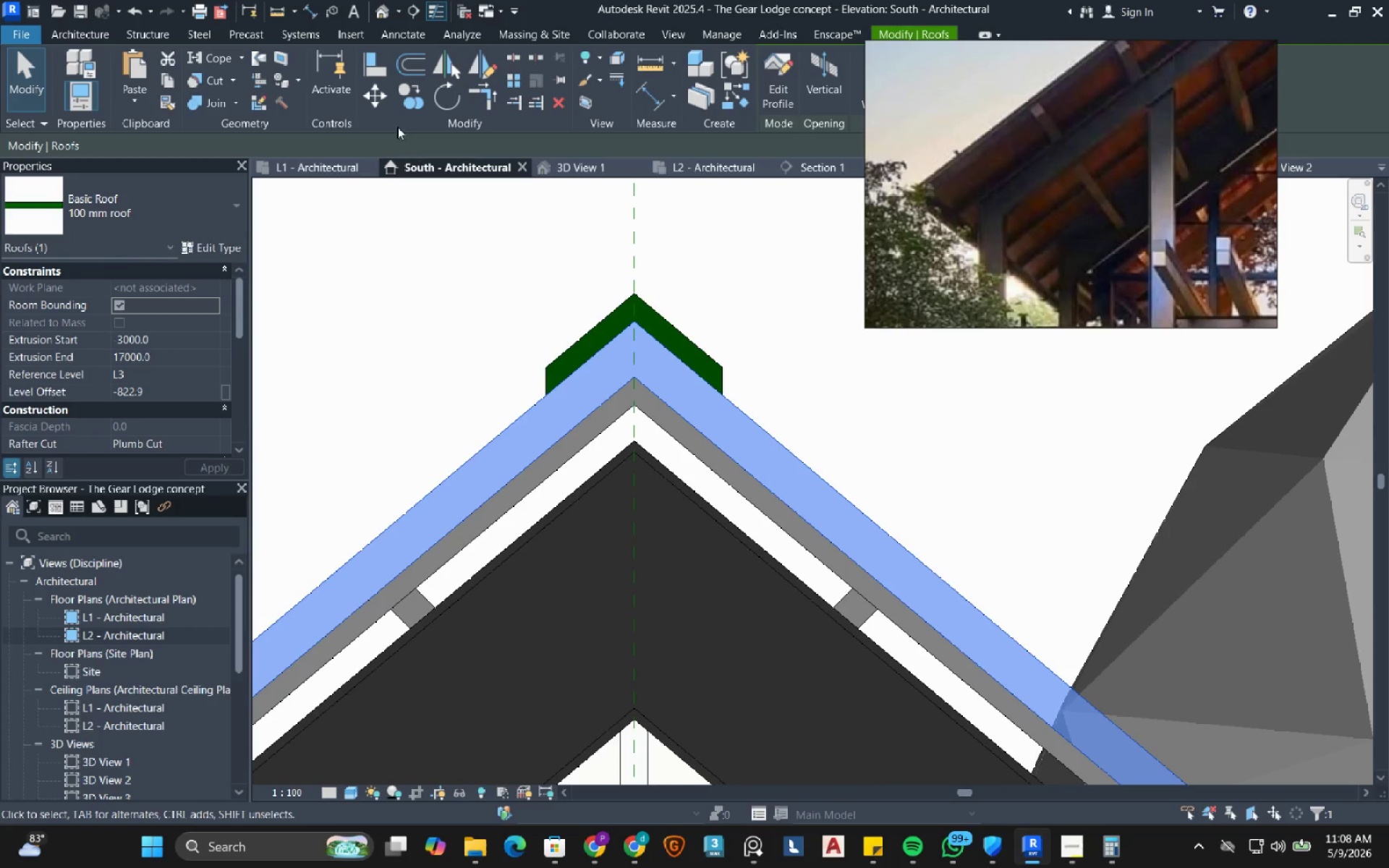 
left_click([407, 98])
 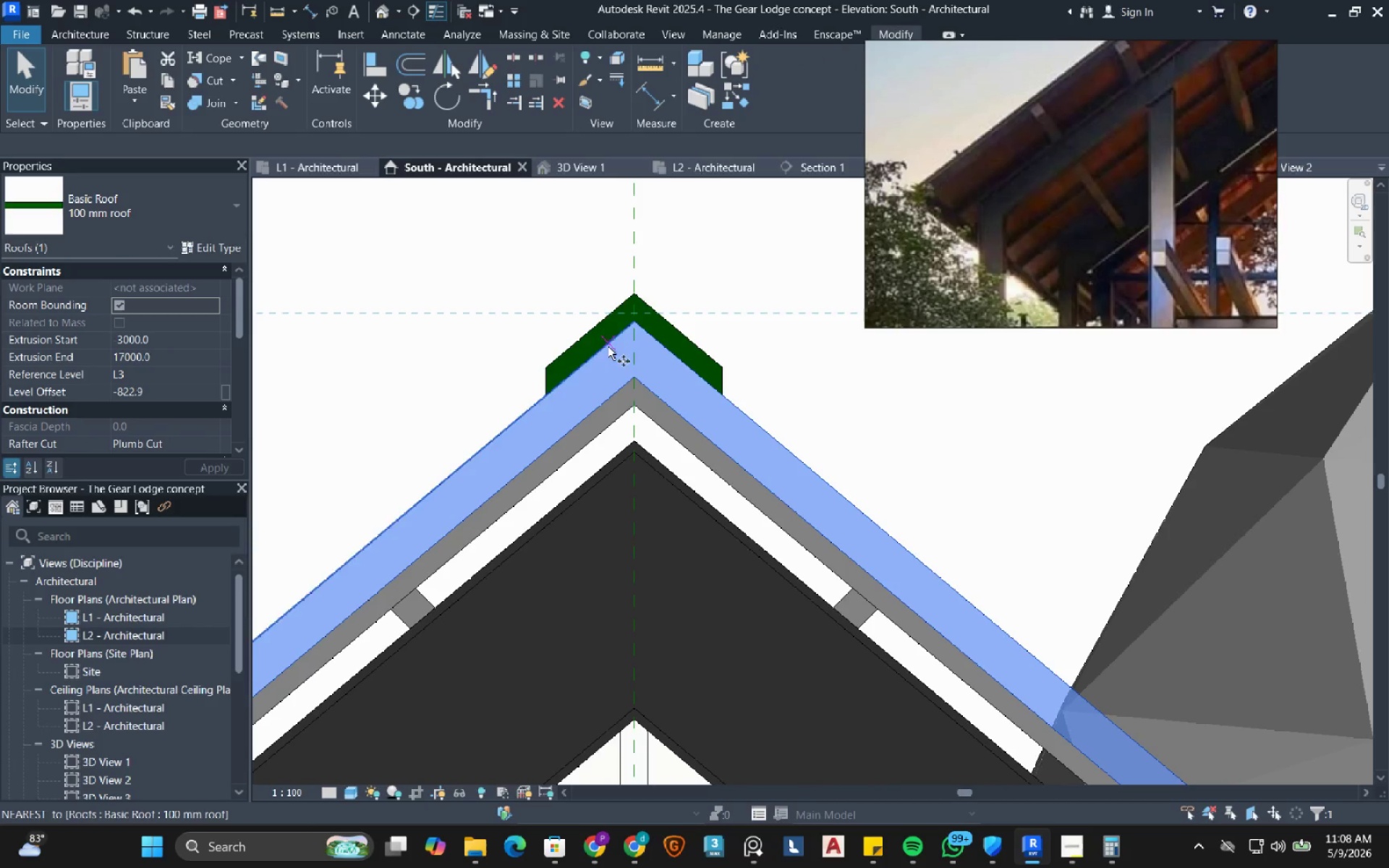 
scroll: coordinate [632, 365], scroll_direction: up, amount: 4.0
 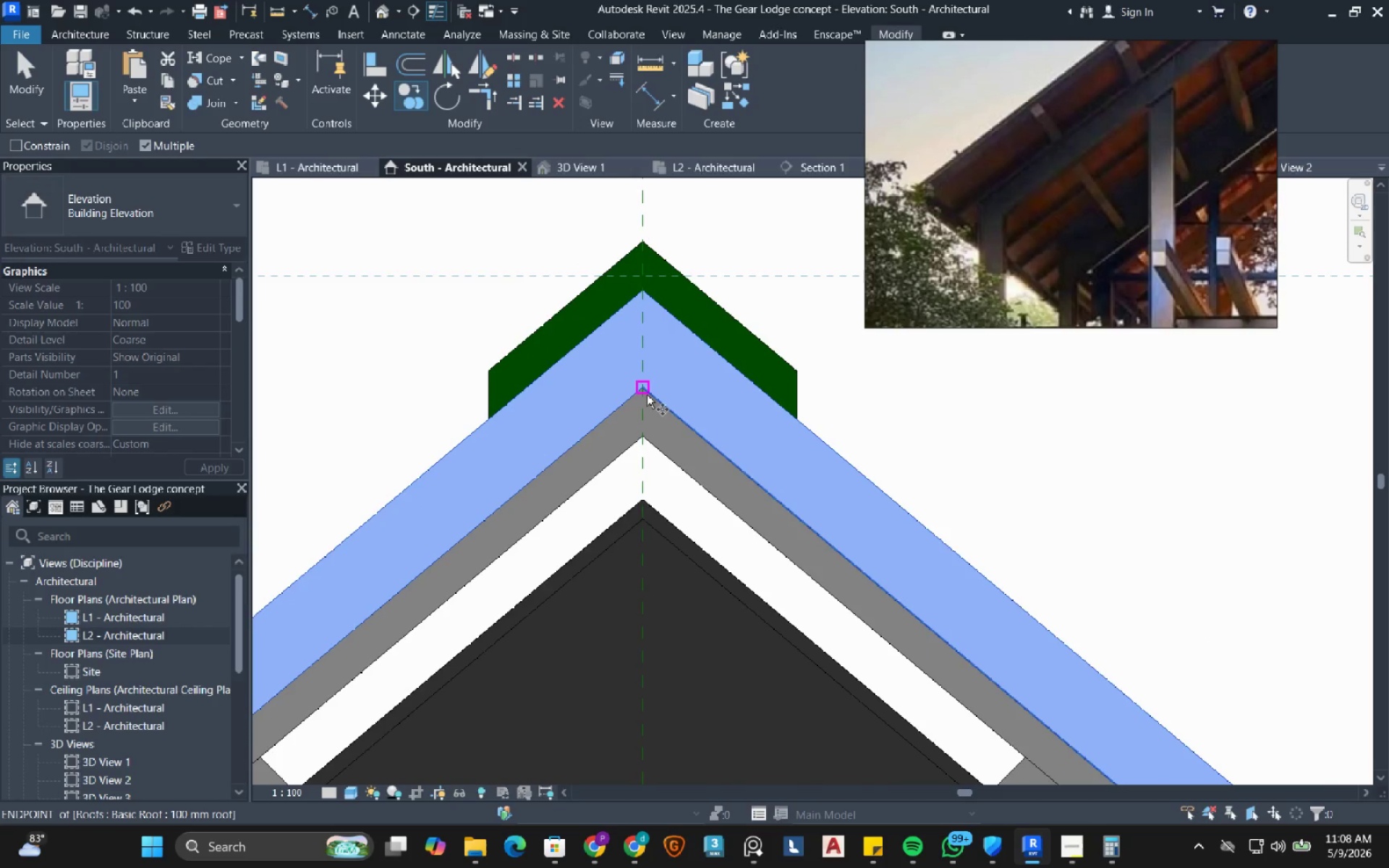 
left_click([647, 395])
 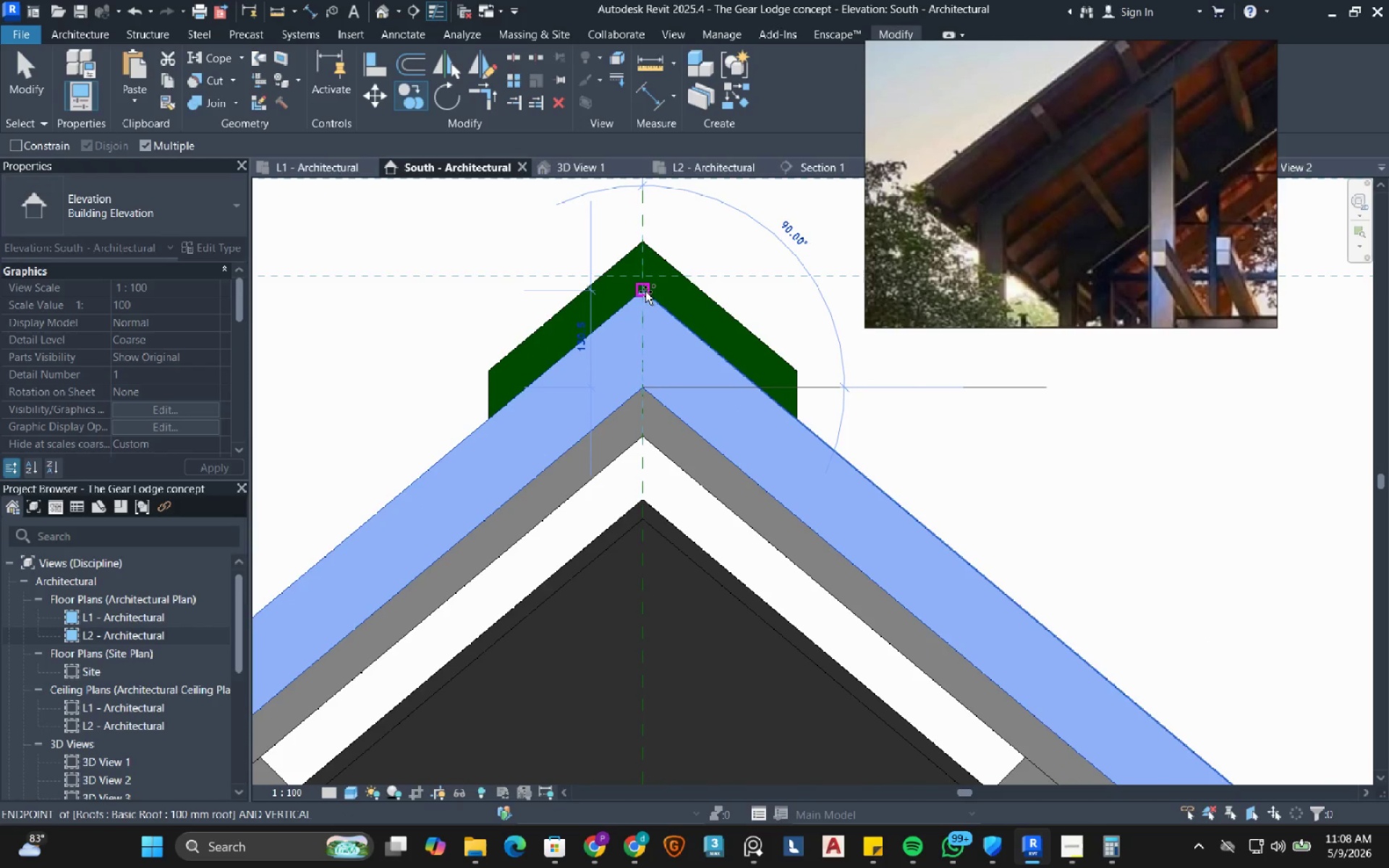 
left_click([645, 292])
 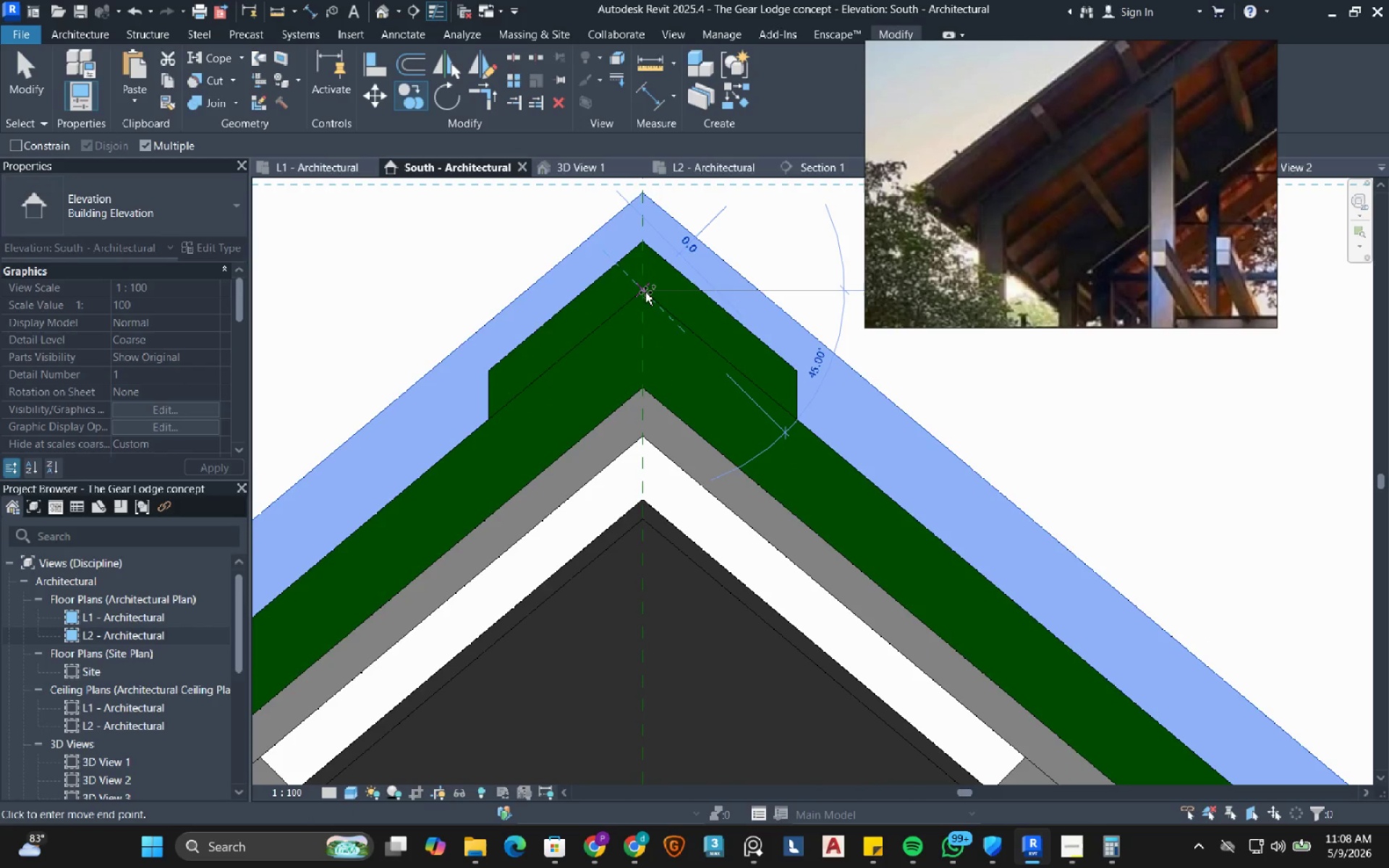 
key(Escape)
 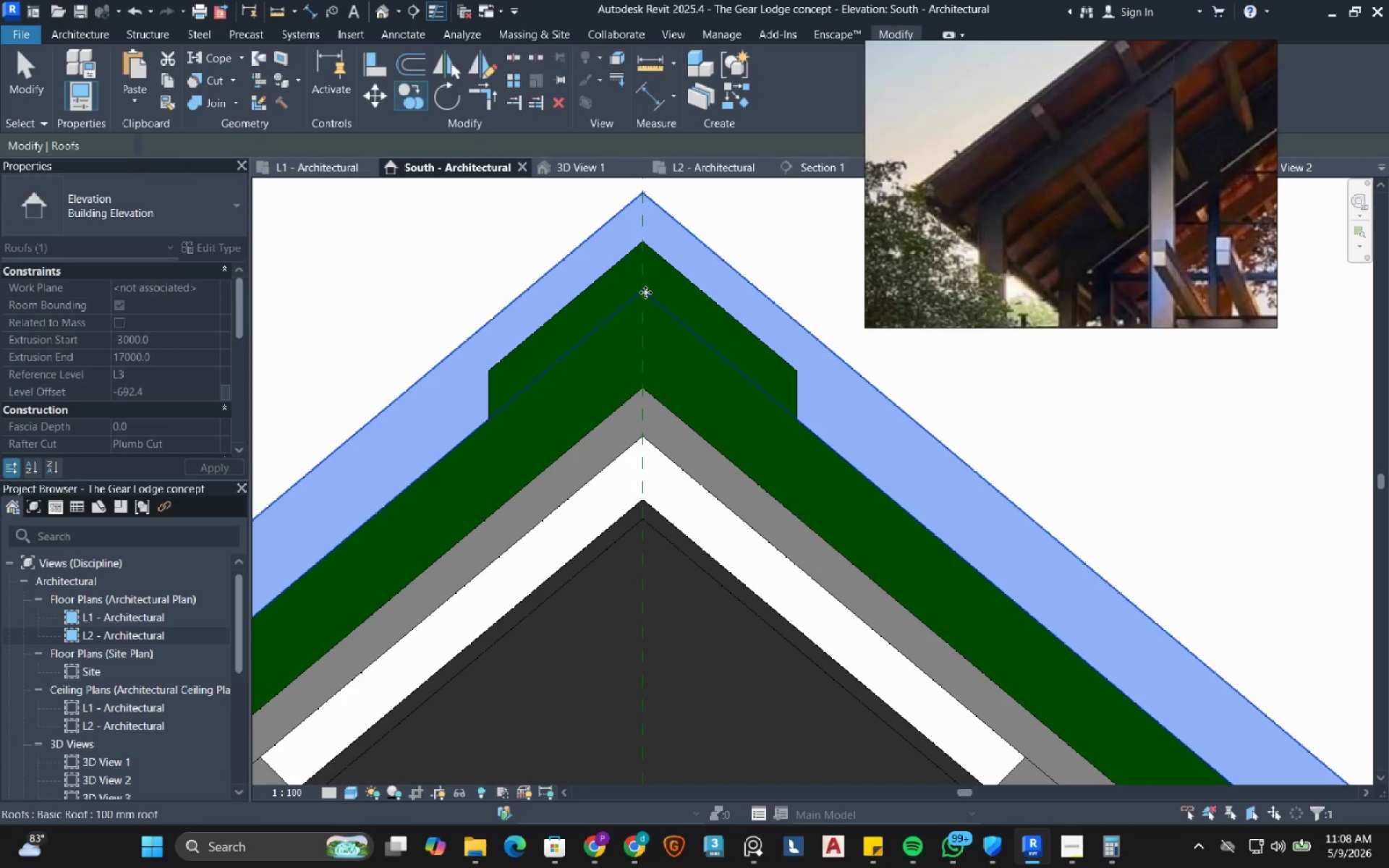 
key(Escape)
 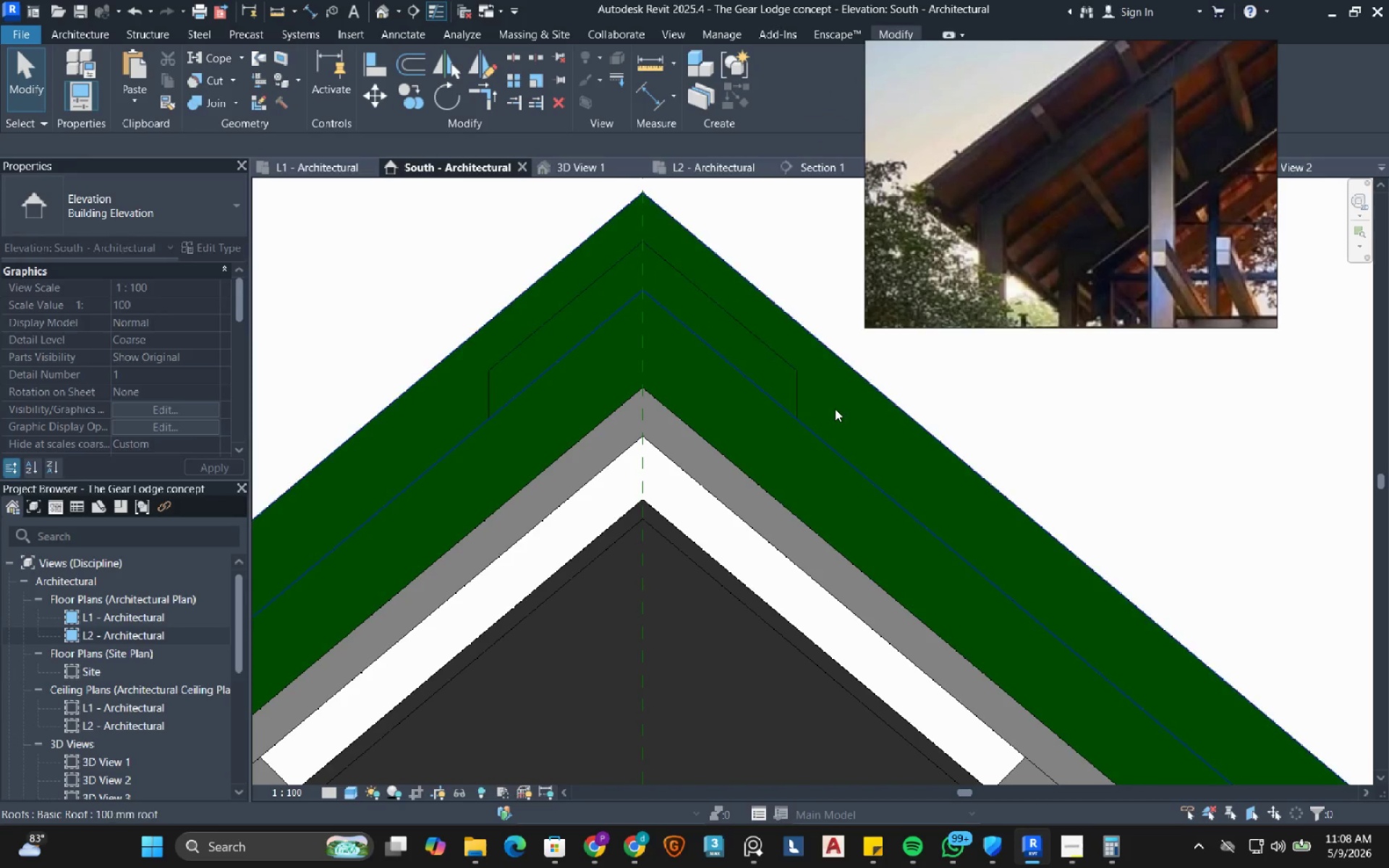 
left_click([838, 409])
 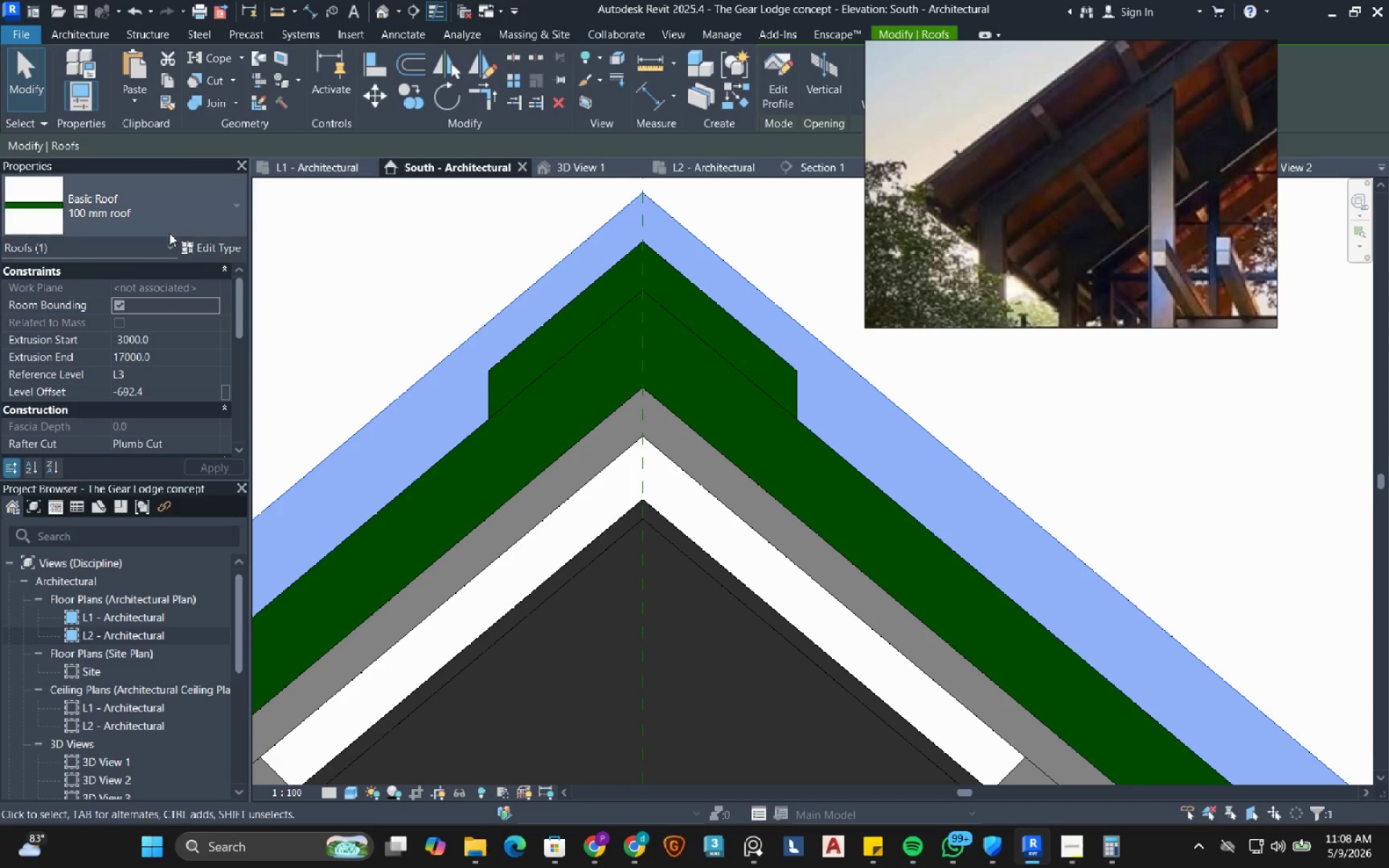 
left_click([158, 219])
 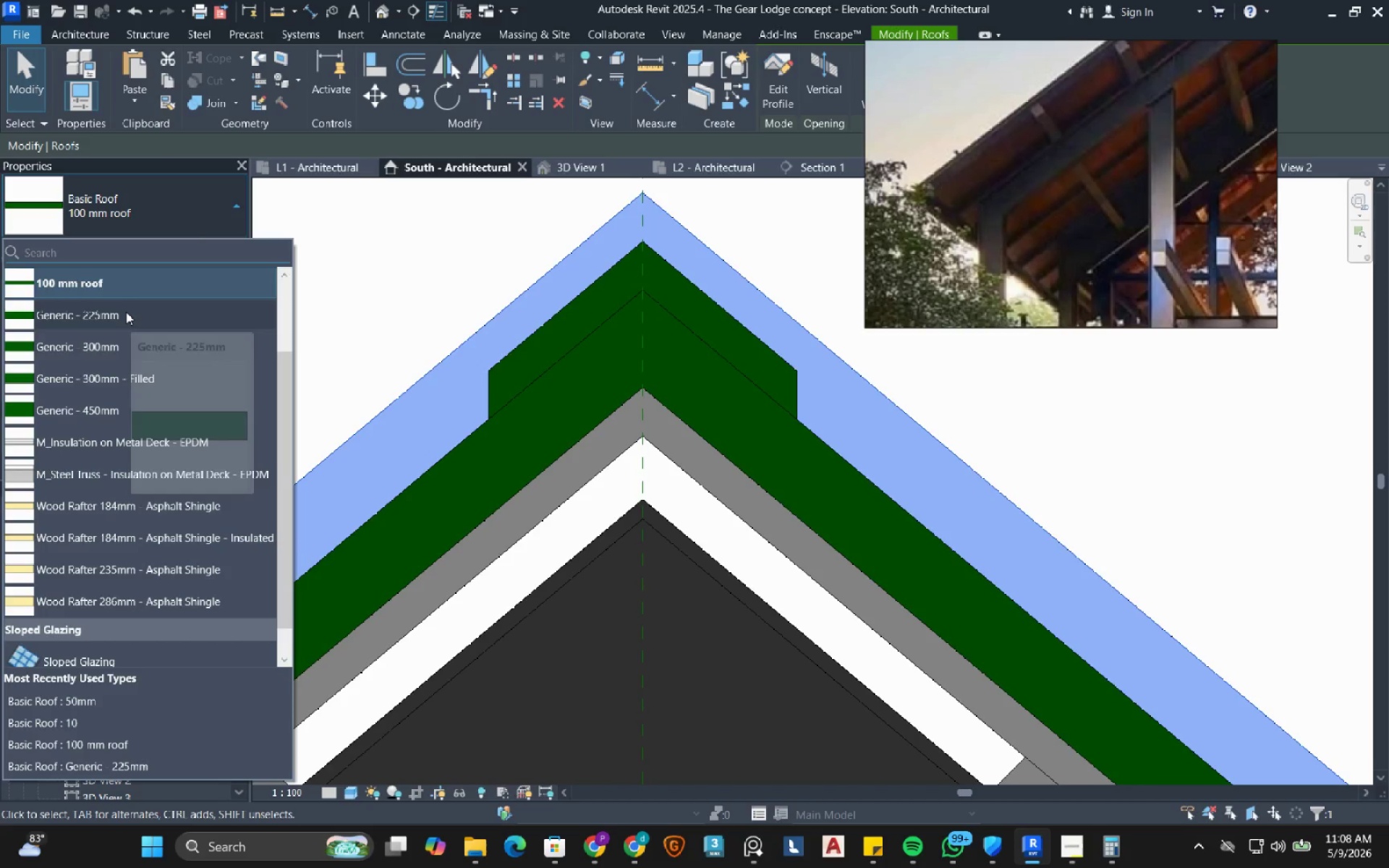 
scroll: coordinate [126, 312], scroll_direction: up, amount: 3.0
 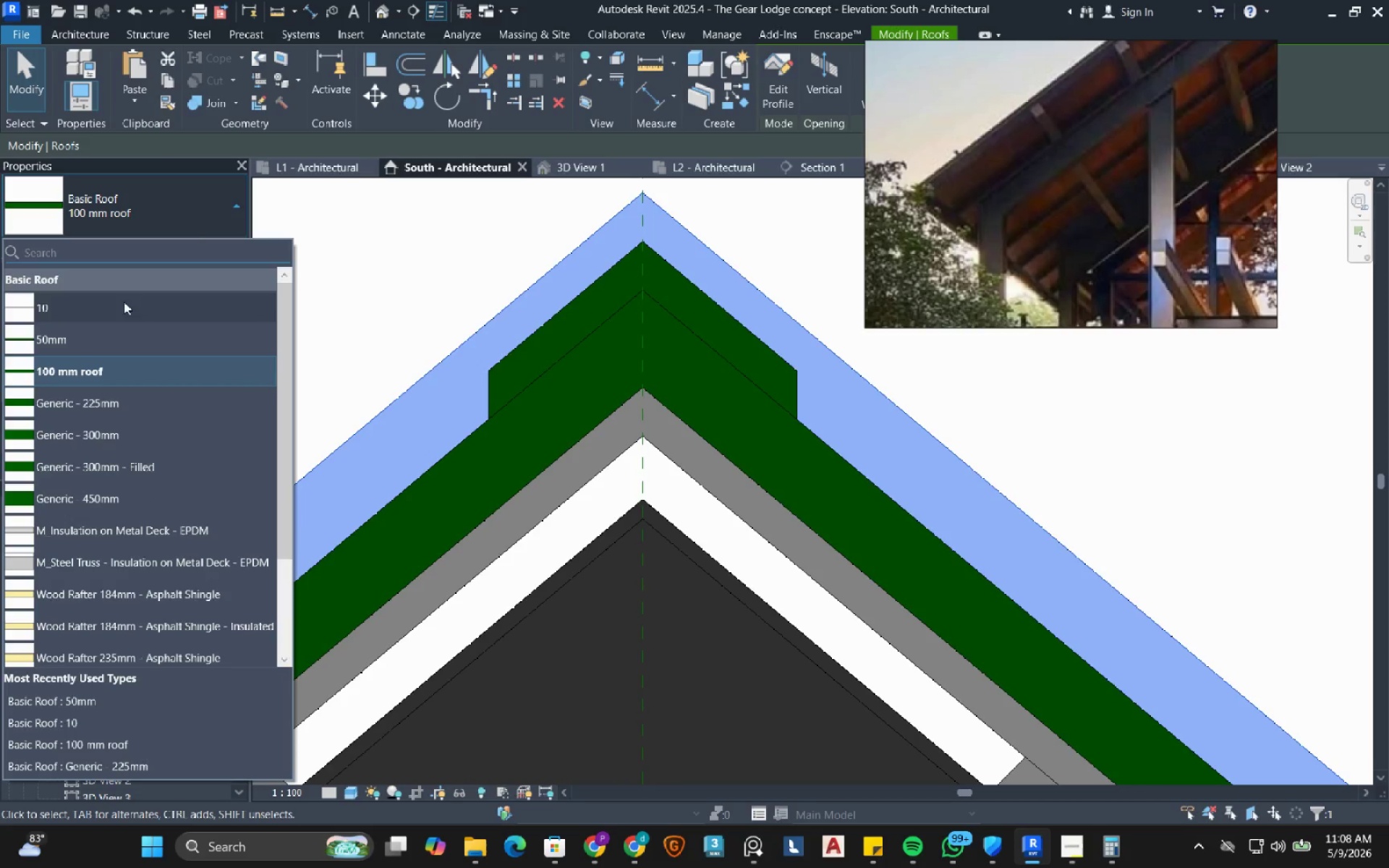 
left_click([127, 339])
 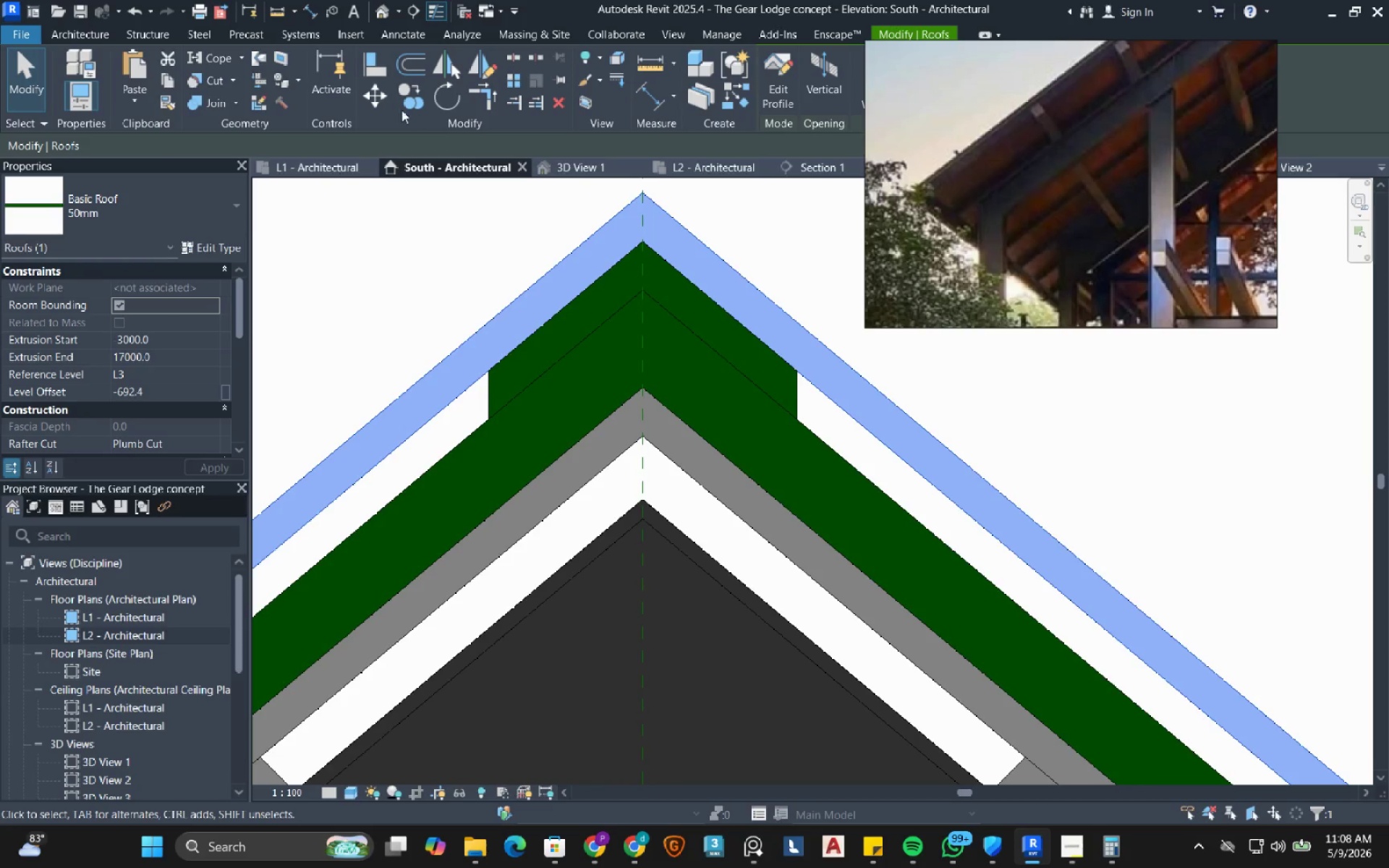 
left_click([370, 99])
 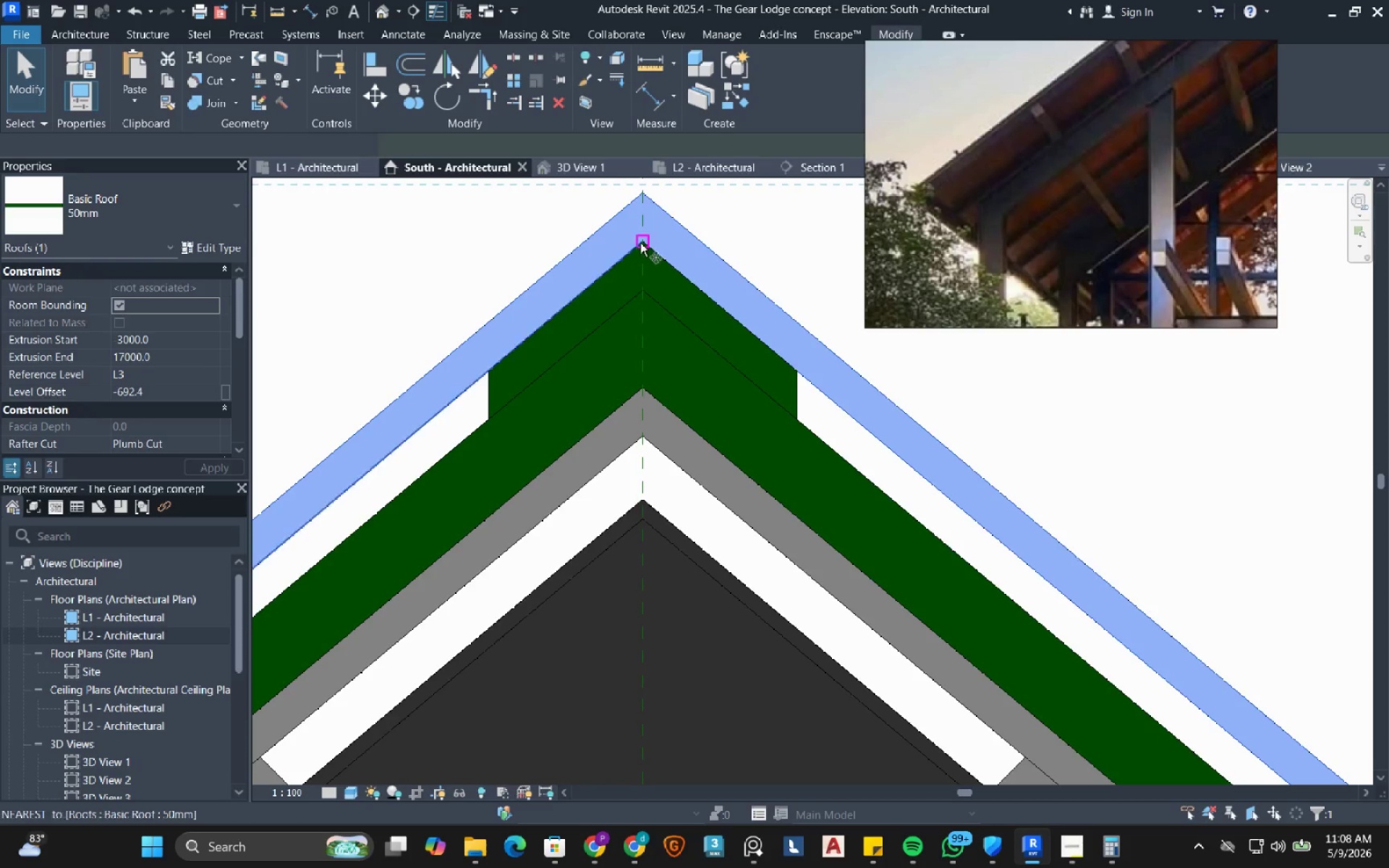 
scroll: coordinate [643, 242], scroll_direction: up, amount: 3.0
 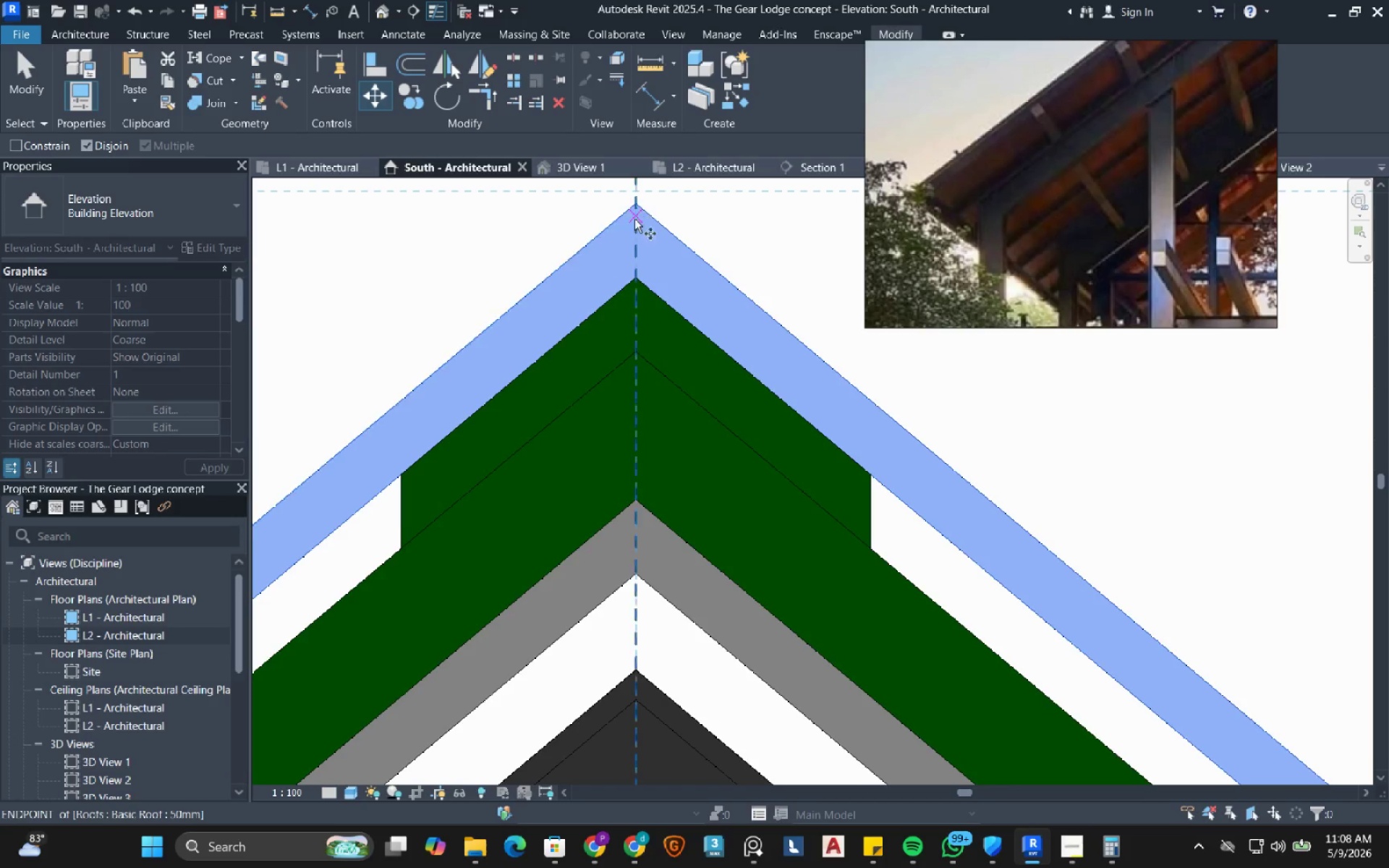 
left_click([635, 278])
 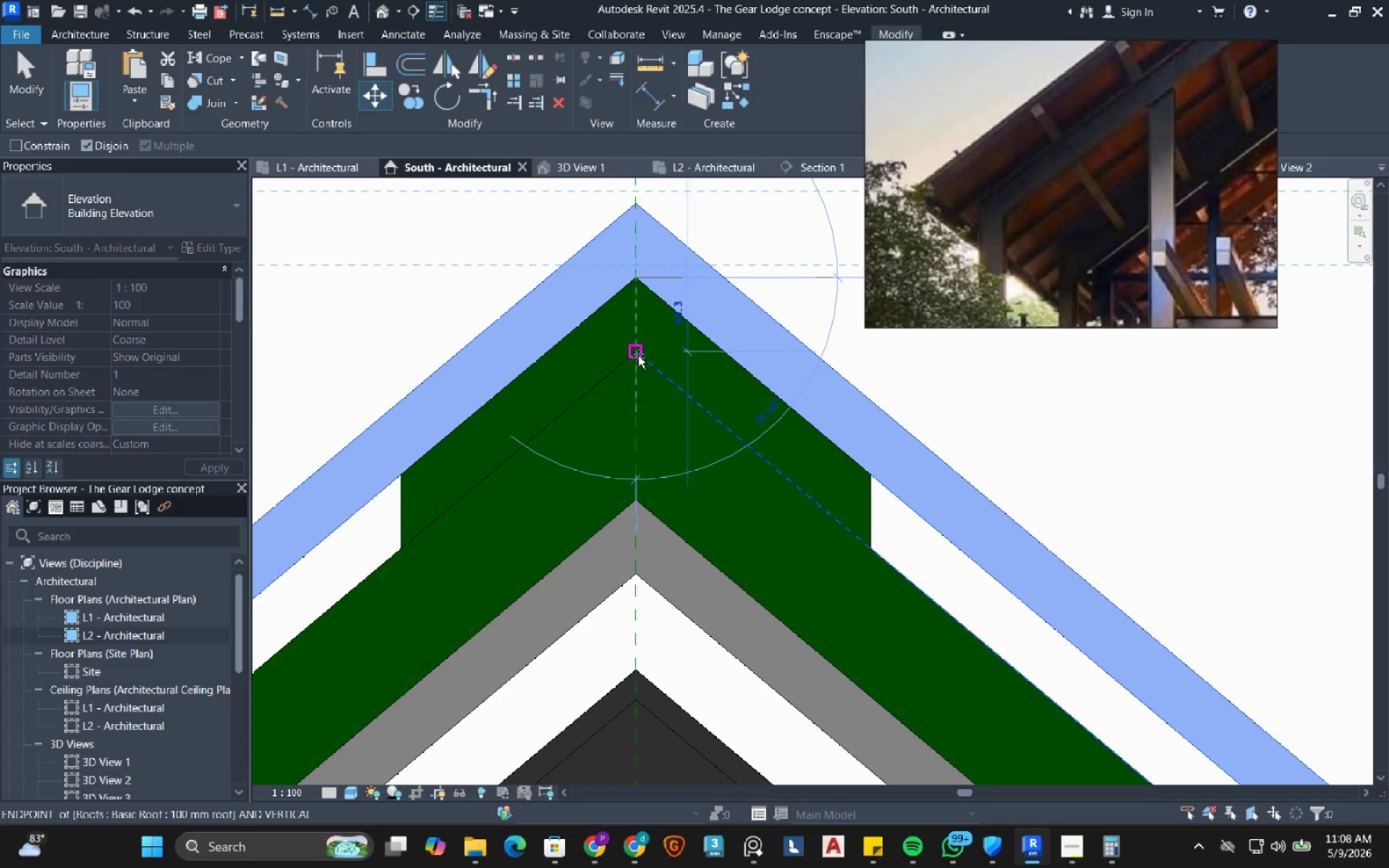 
left_click([638, 356])
 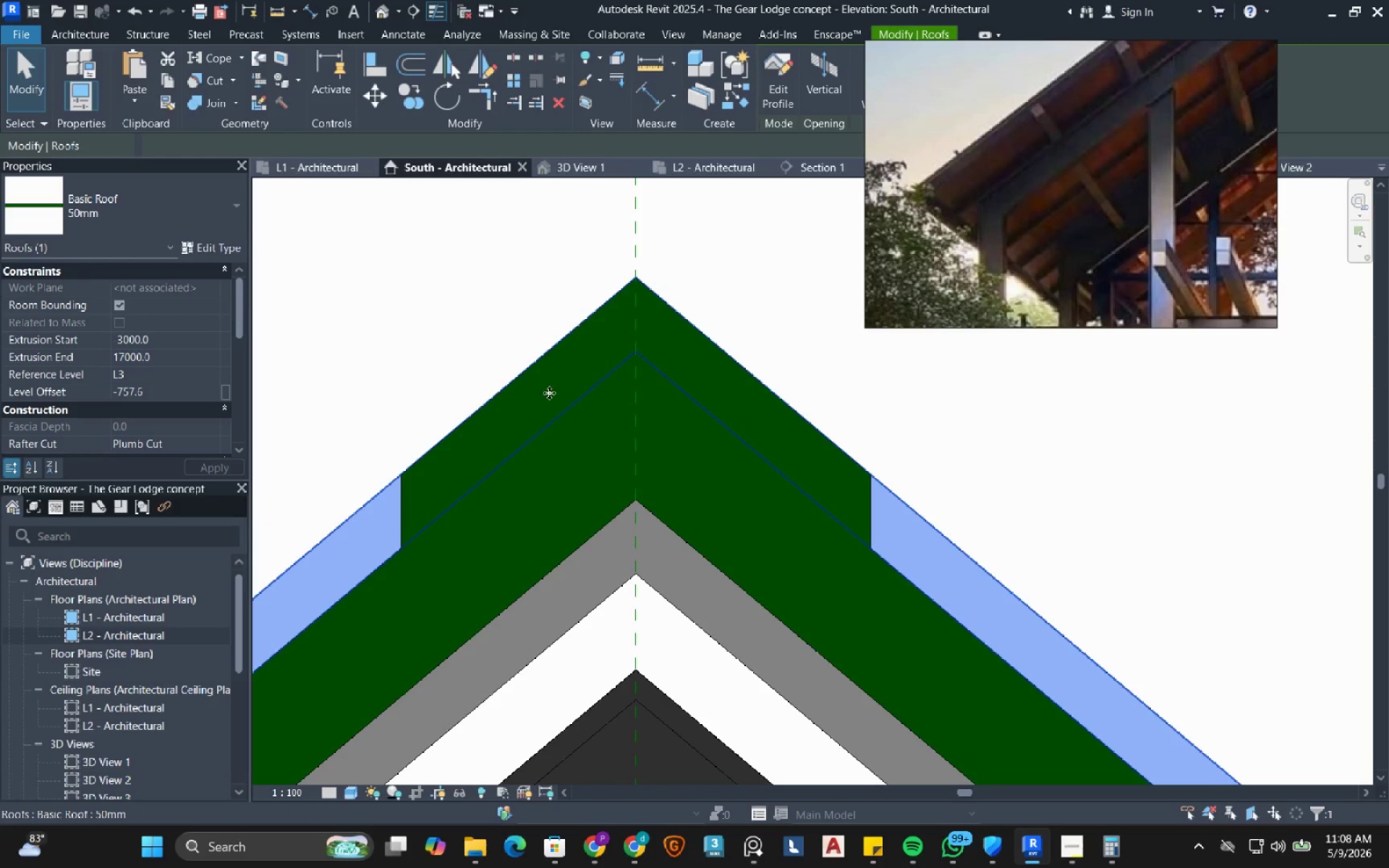 
key(Escape)
 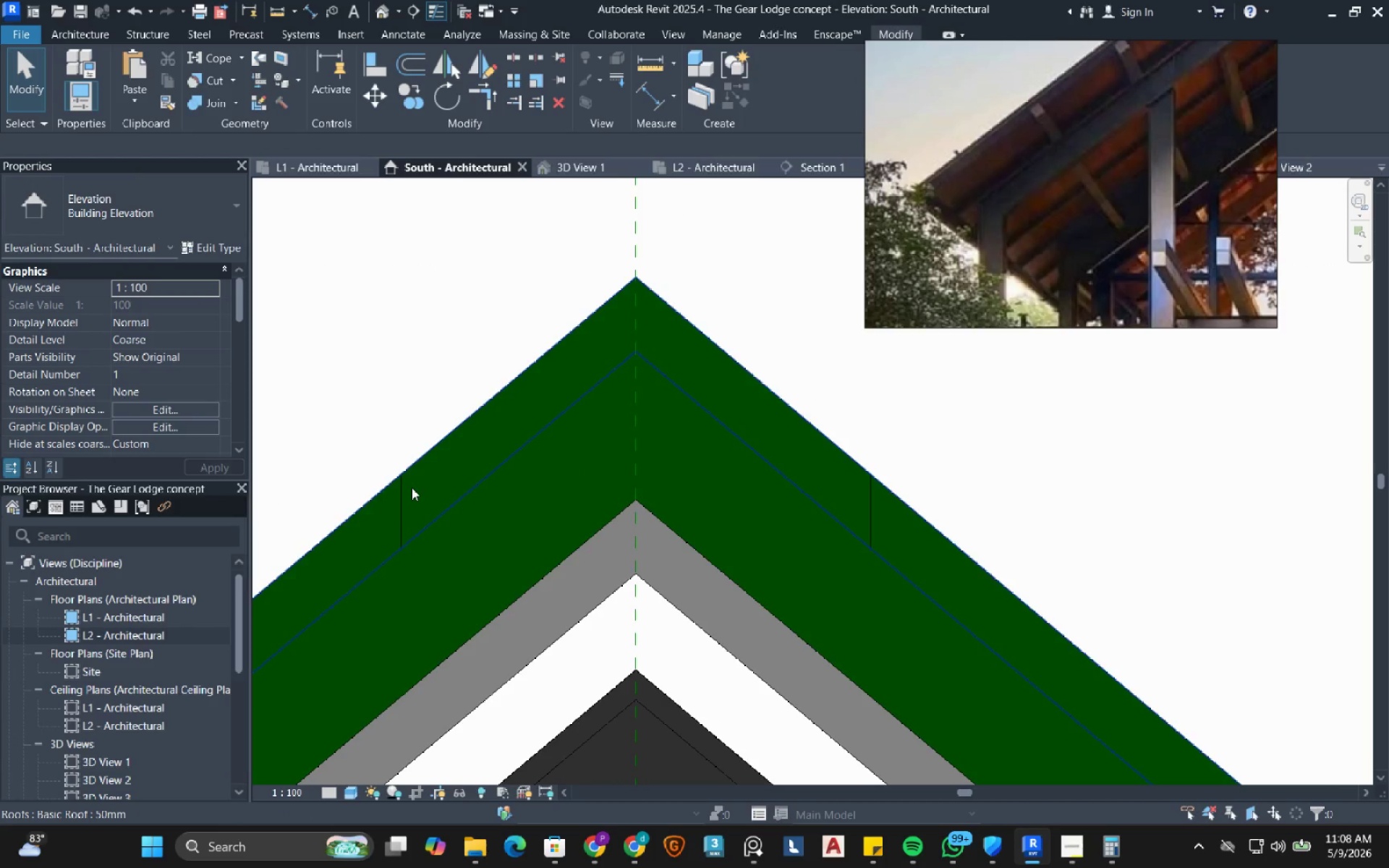 
key(Tab)
 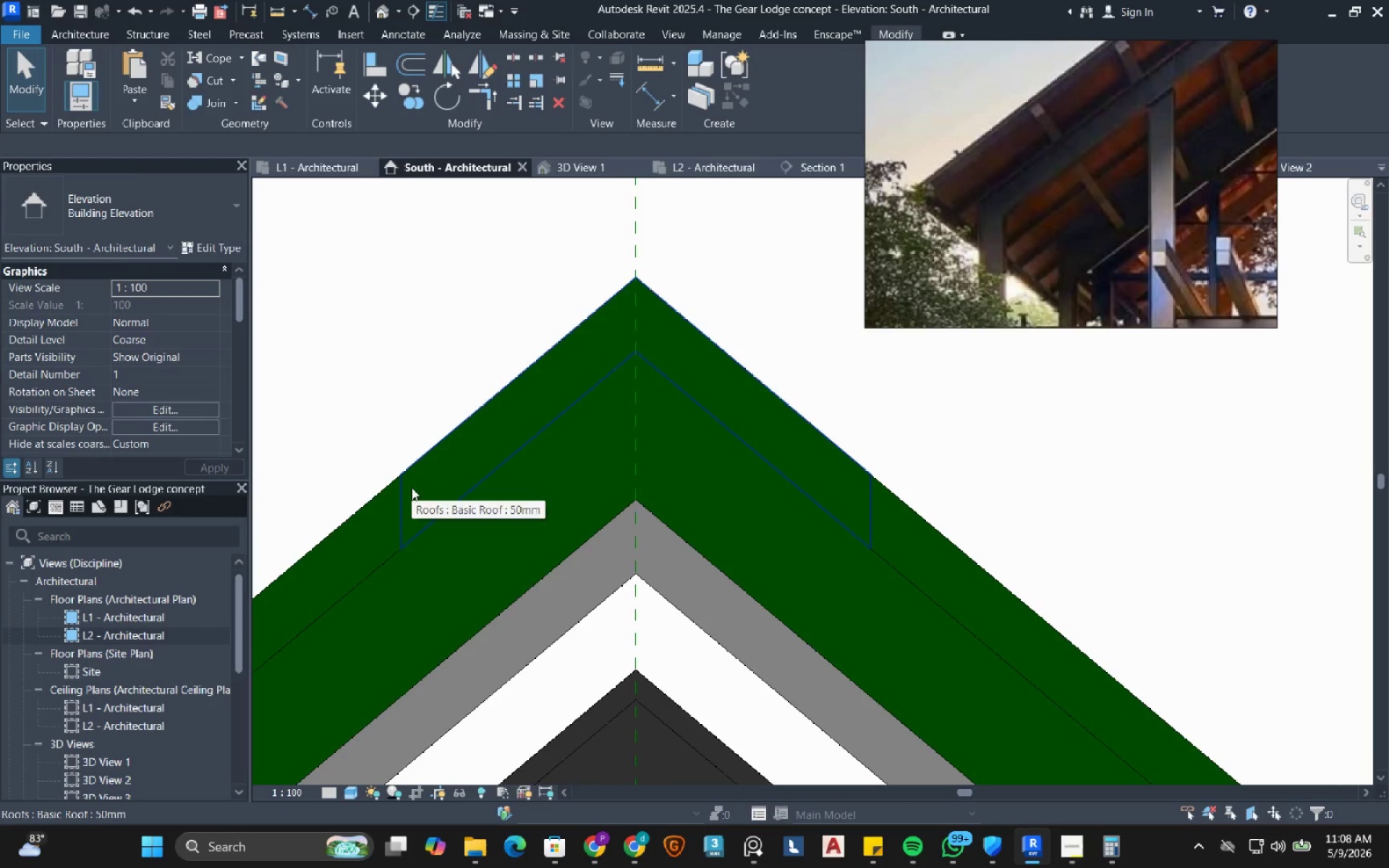 
left_click([412, 488])
 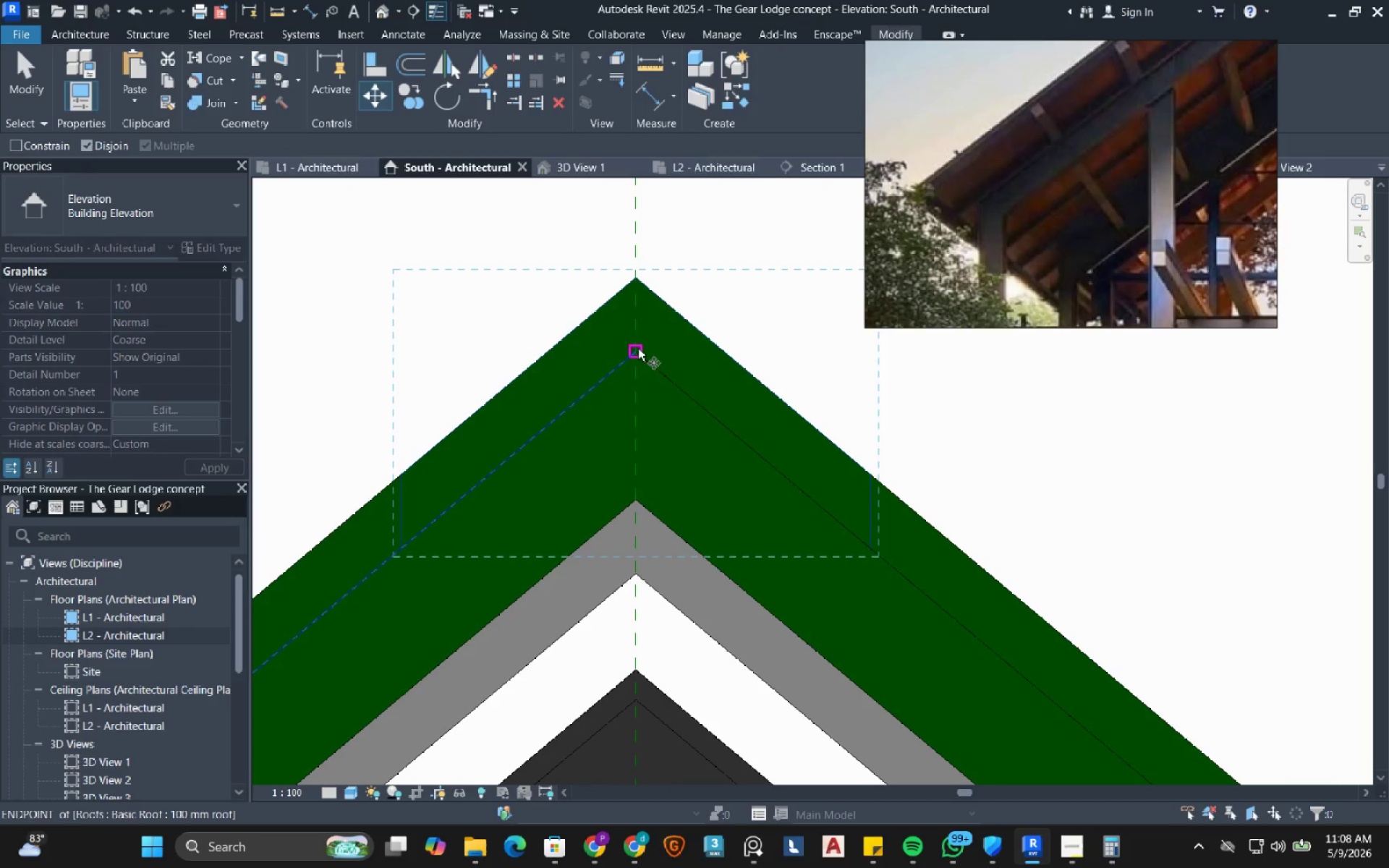 
left_click([637, 353])
 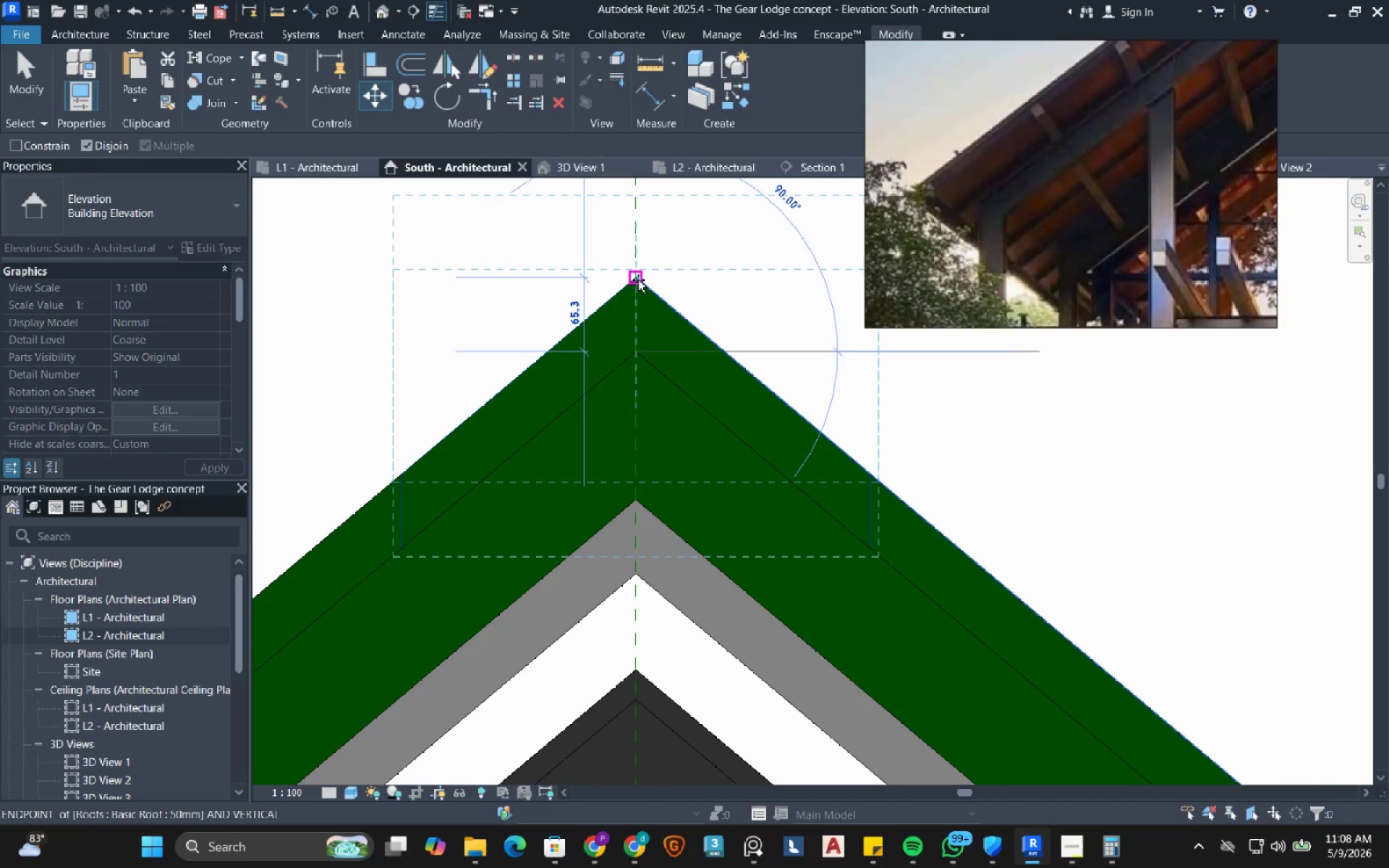 
left_click([638, 280])
 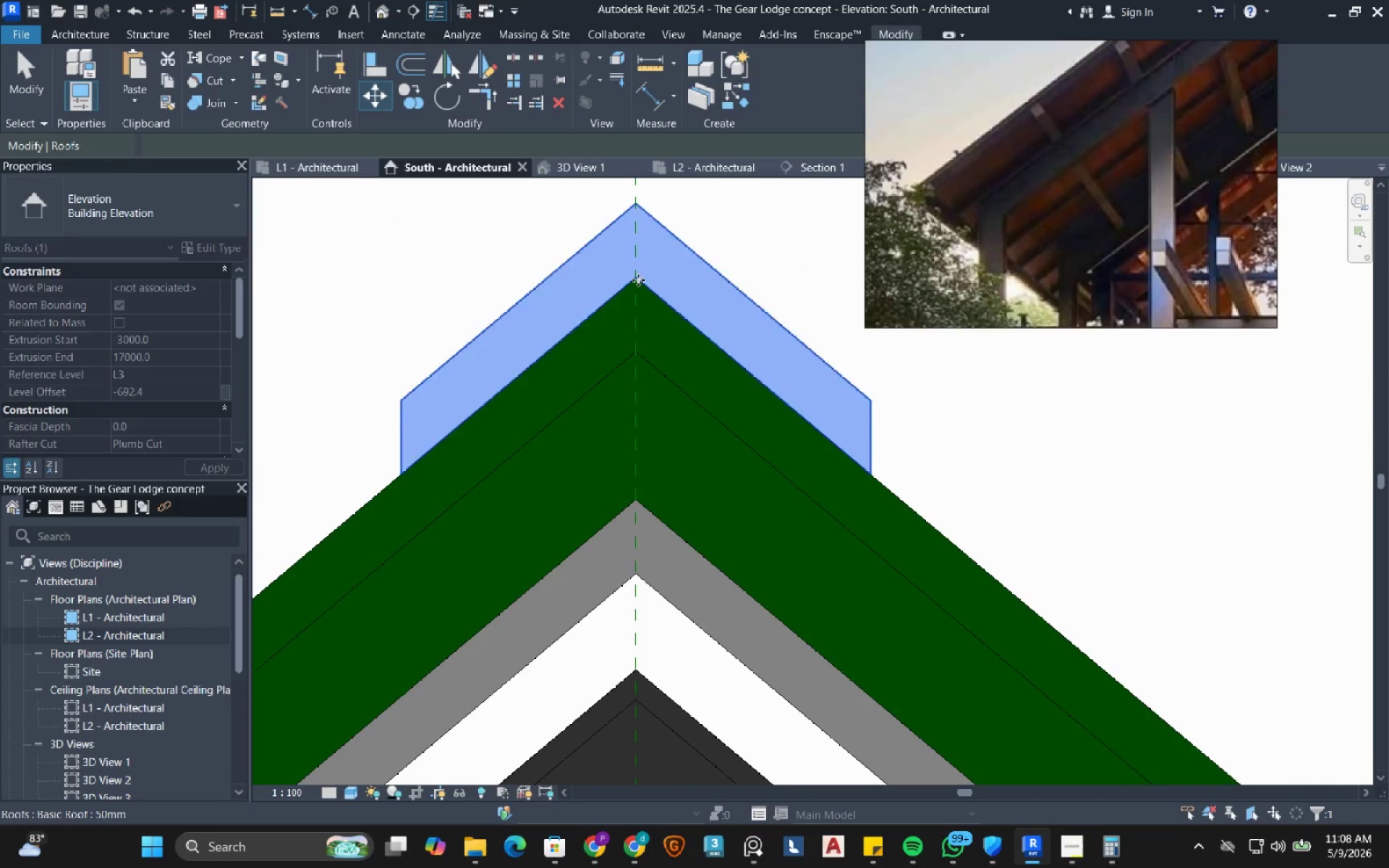 
hold_key(key=Escape, duration=13.95)
 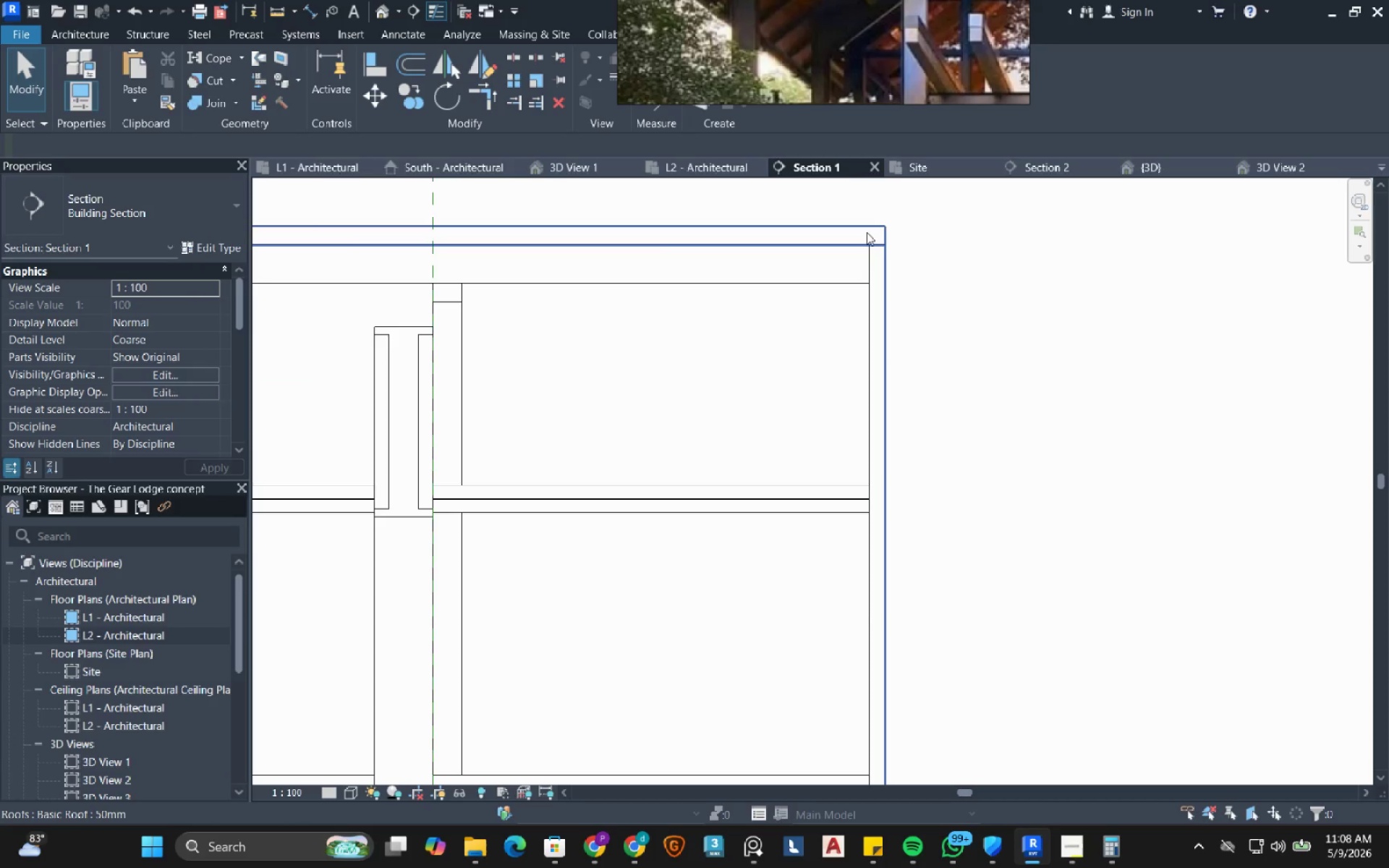 
scroll: coordinate [637, 286], scroll_direction: down, amount: 11.0
 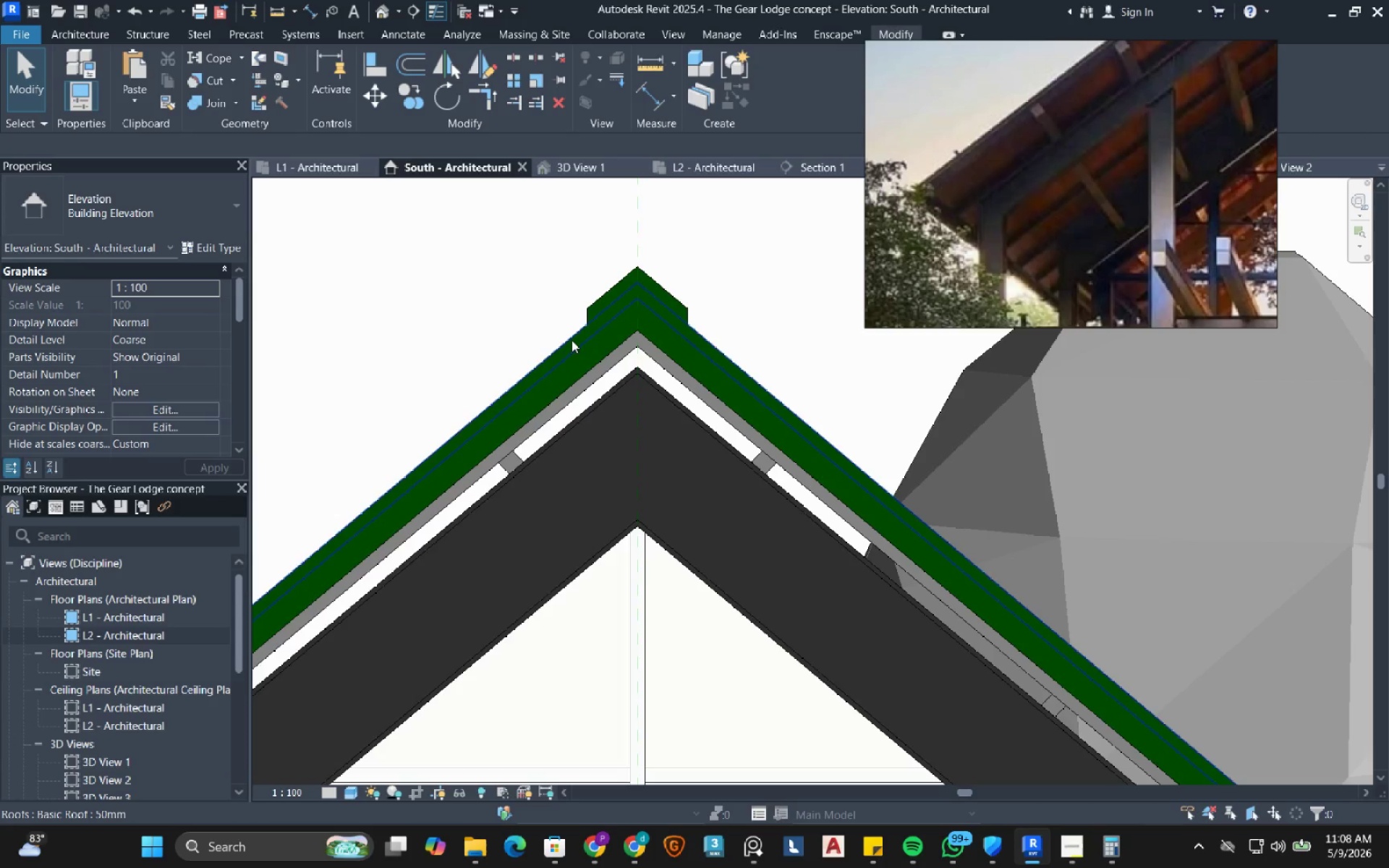 
left_click([572, 340])
 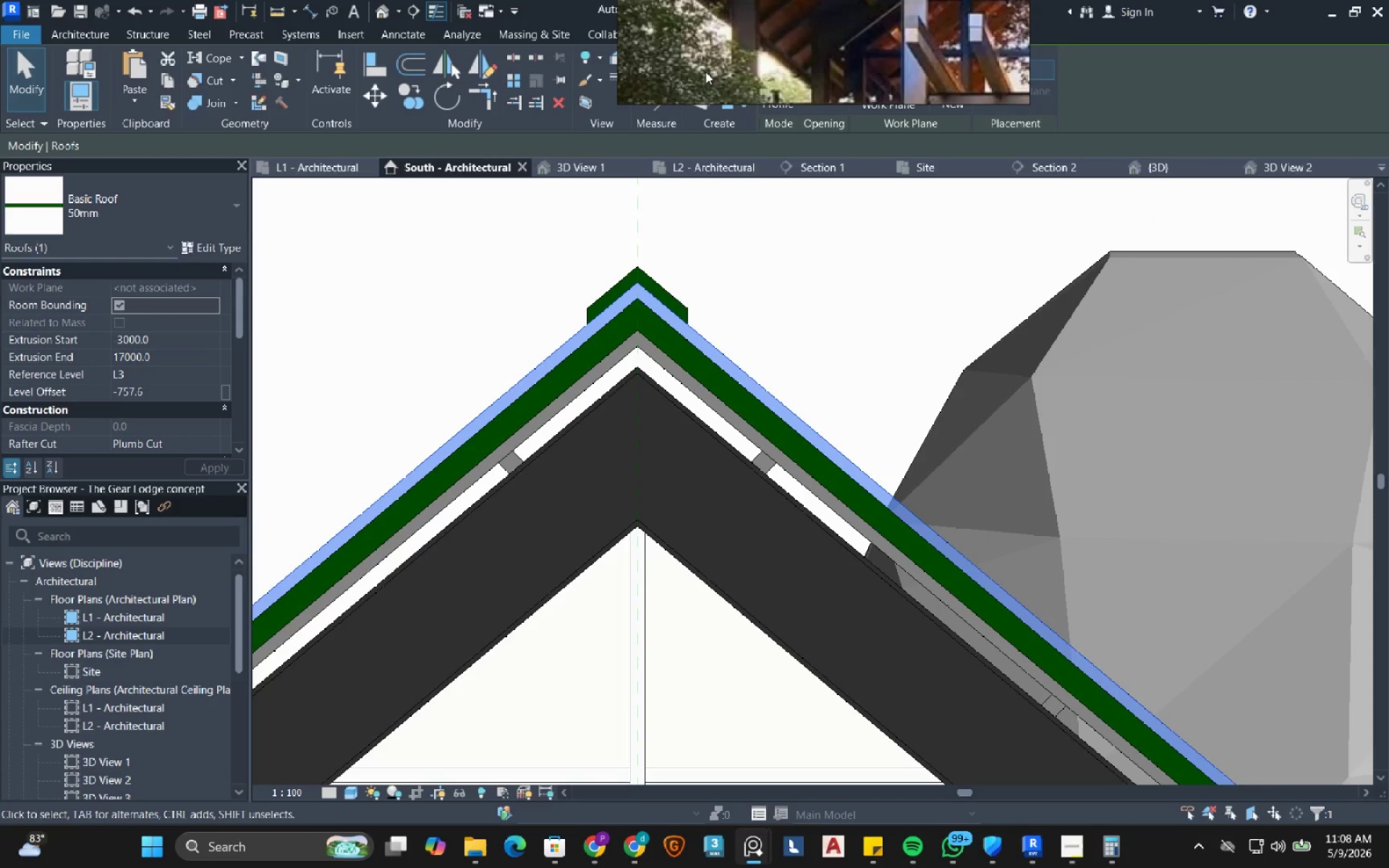 
left_click([839, 174])
 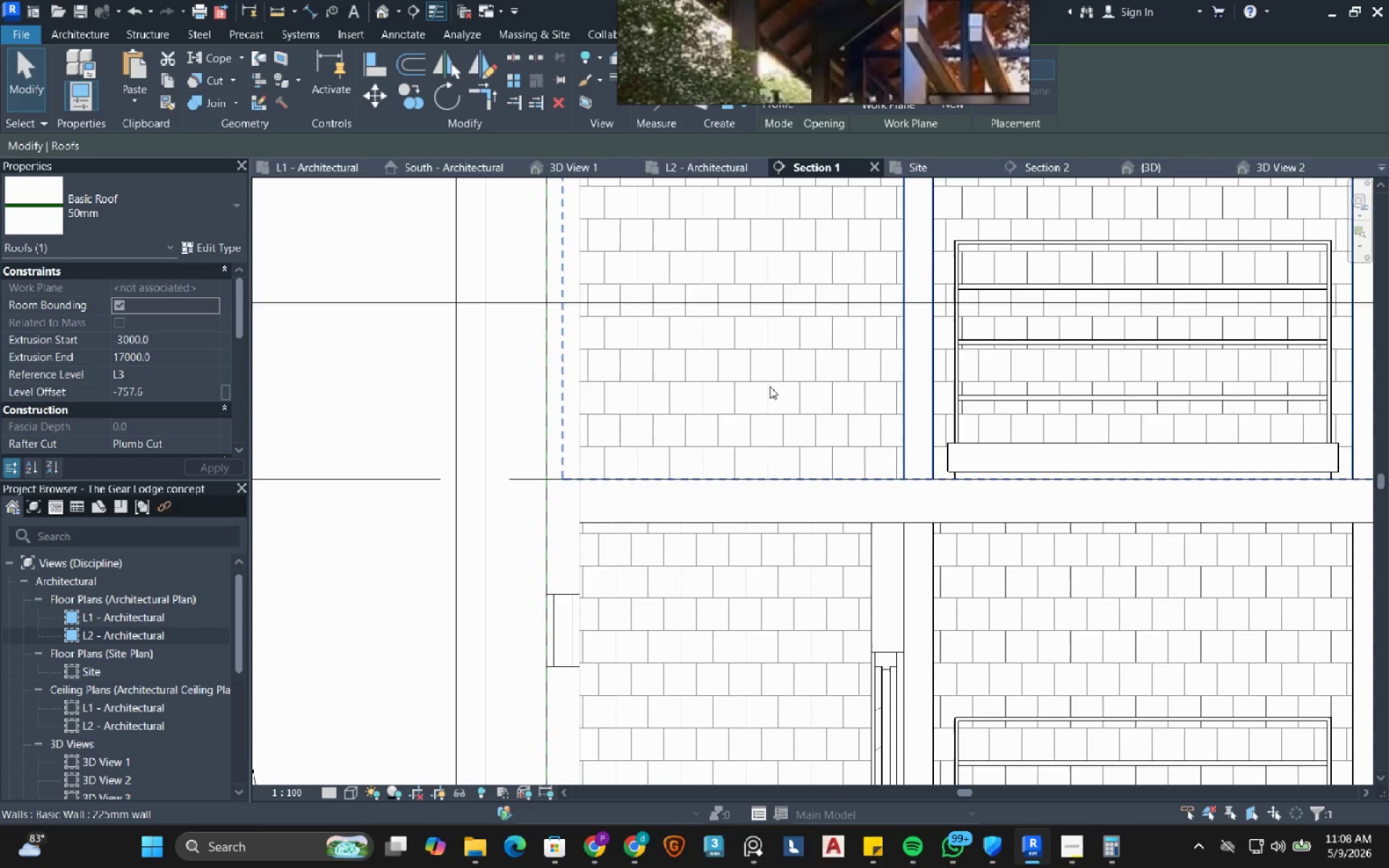 
scroll: coordinate [987, 503], scroll_direction: up, amount: 5.0
 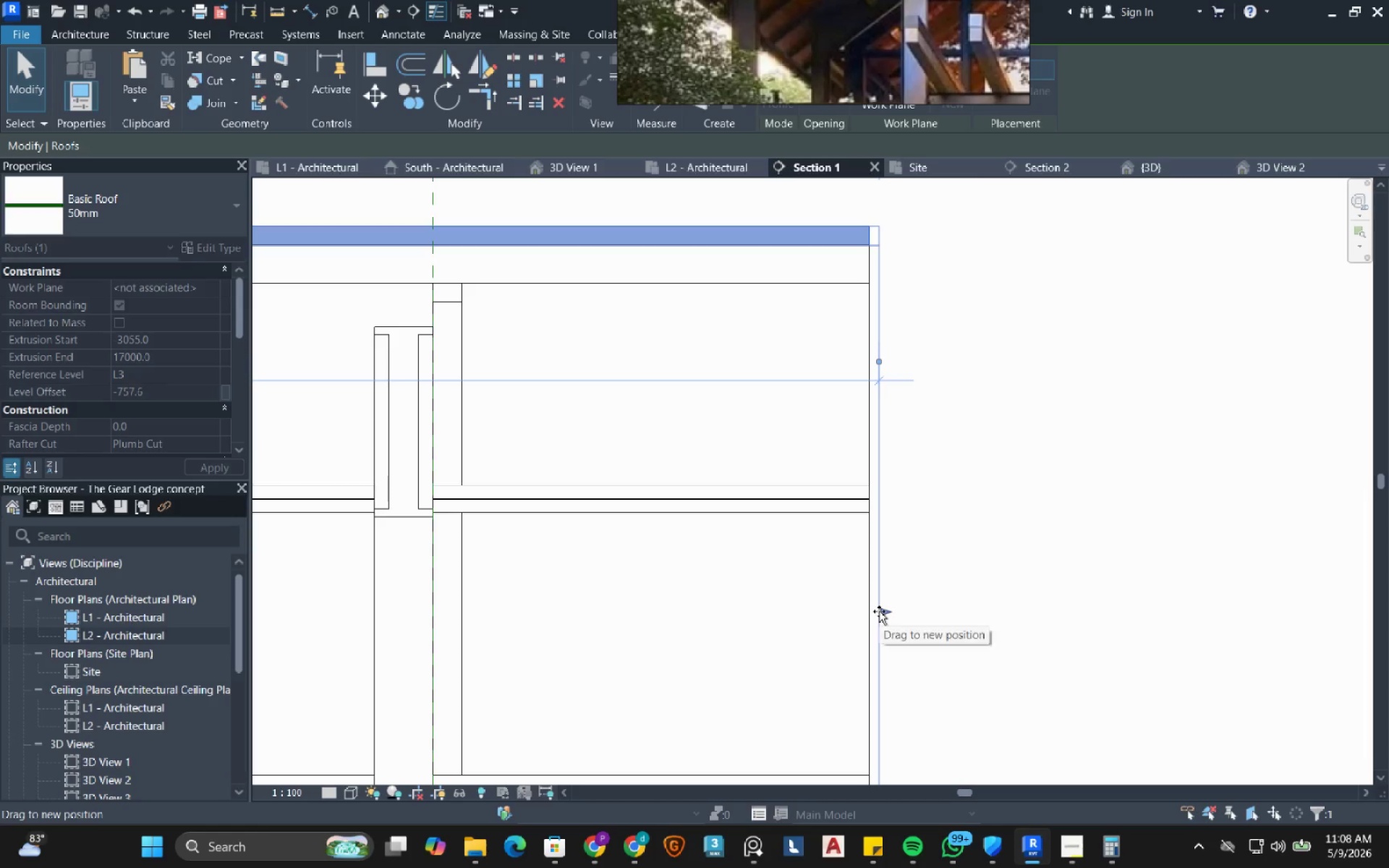 
left_click([381, 16])
 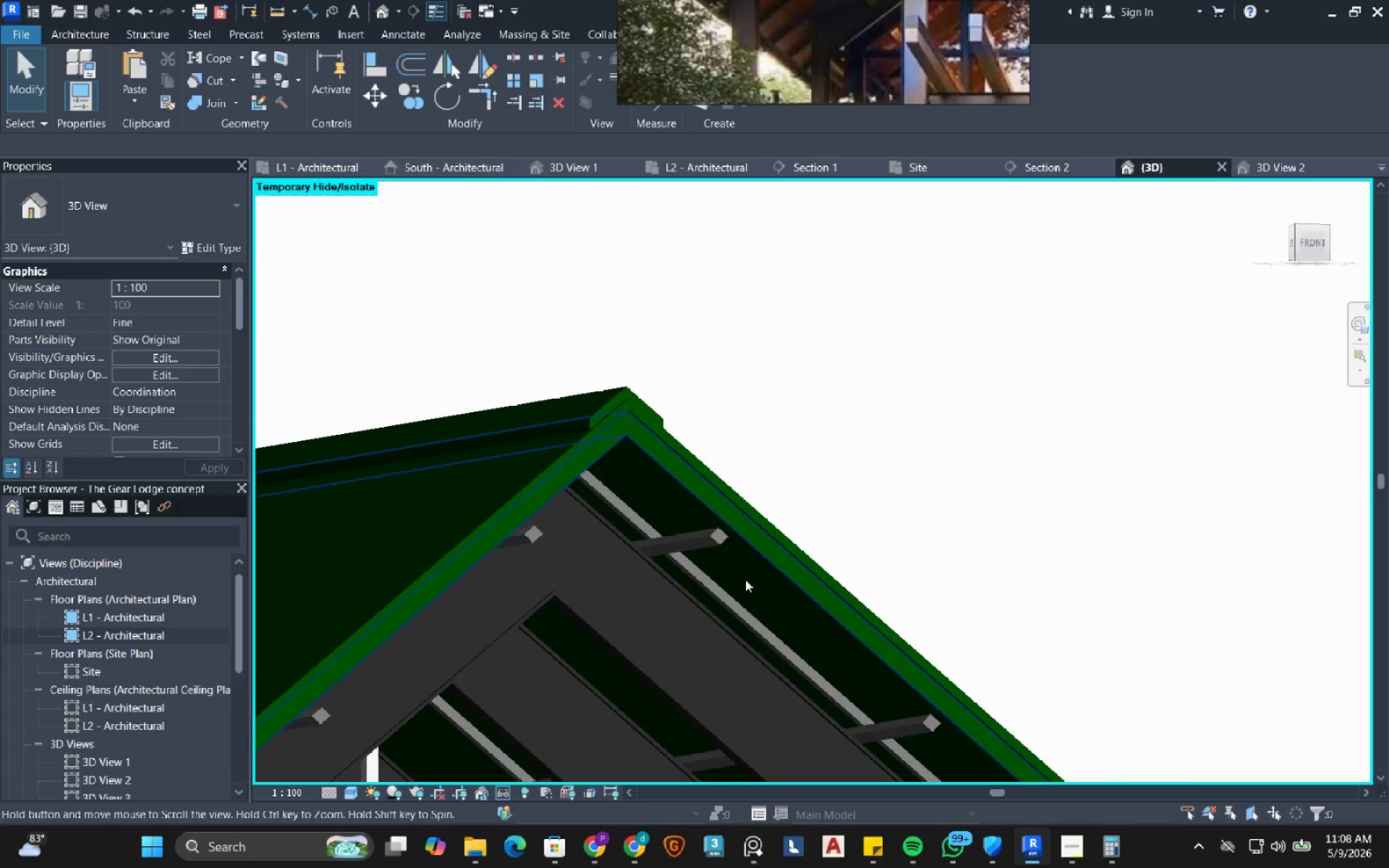 
scroll: coordinate [606, 459], scroll_direction: up, amount: 10.0
 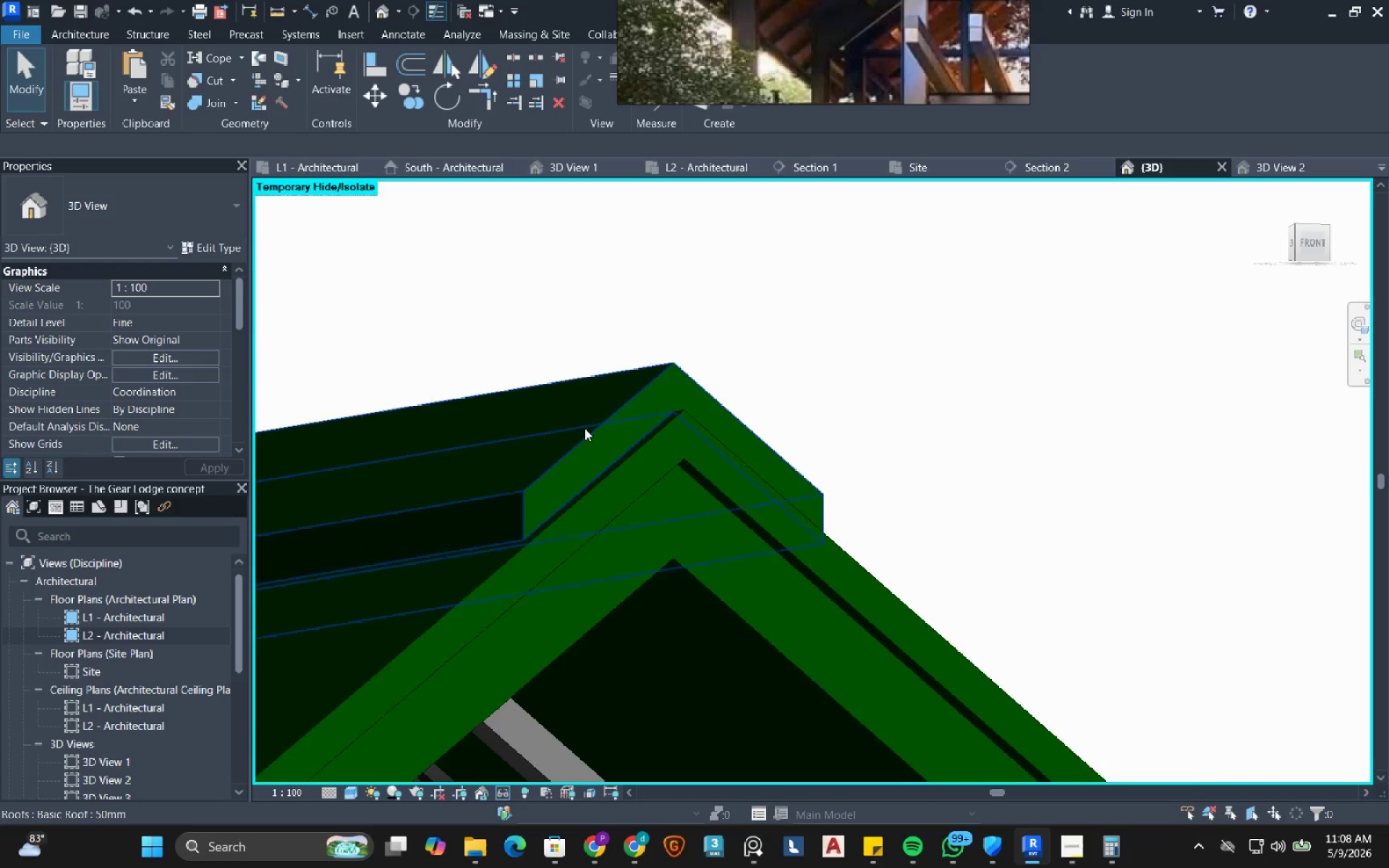 
left_click([585, 428])
 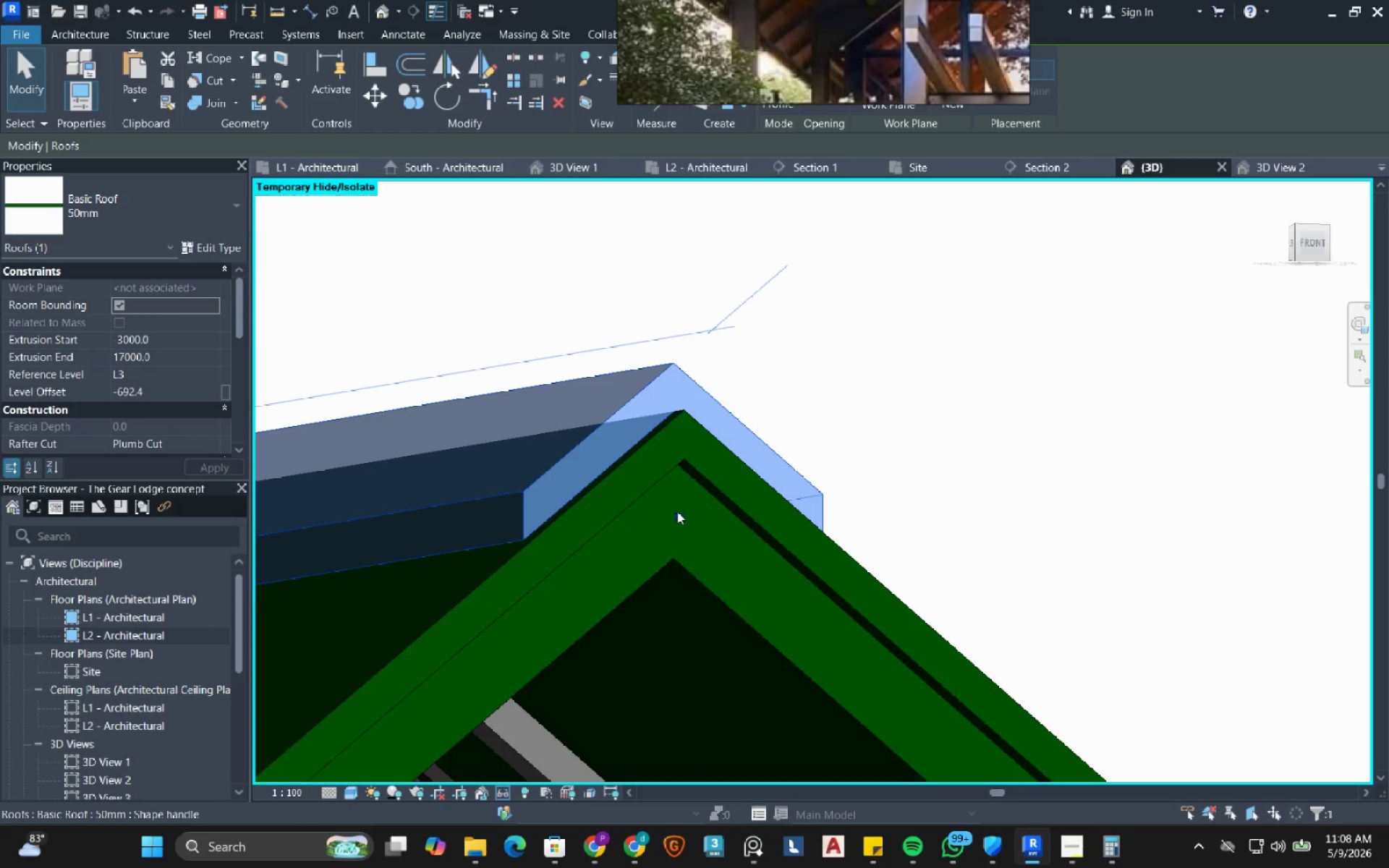 
left_click_drag(start_coordinate=[677, 511], to_coordinate=[940, 435])
 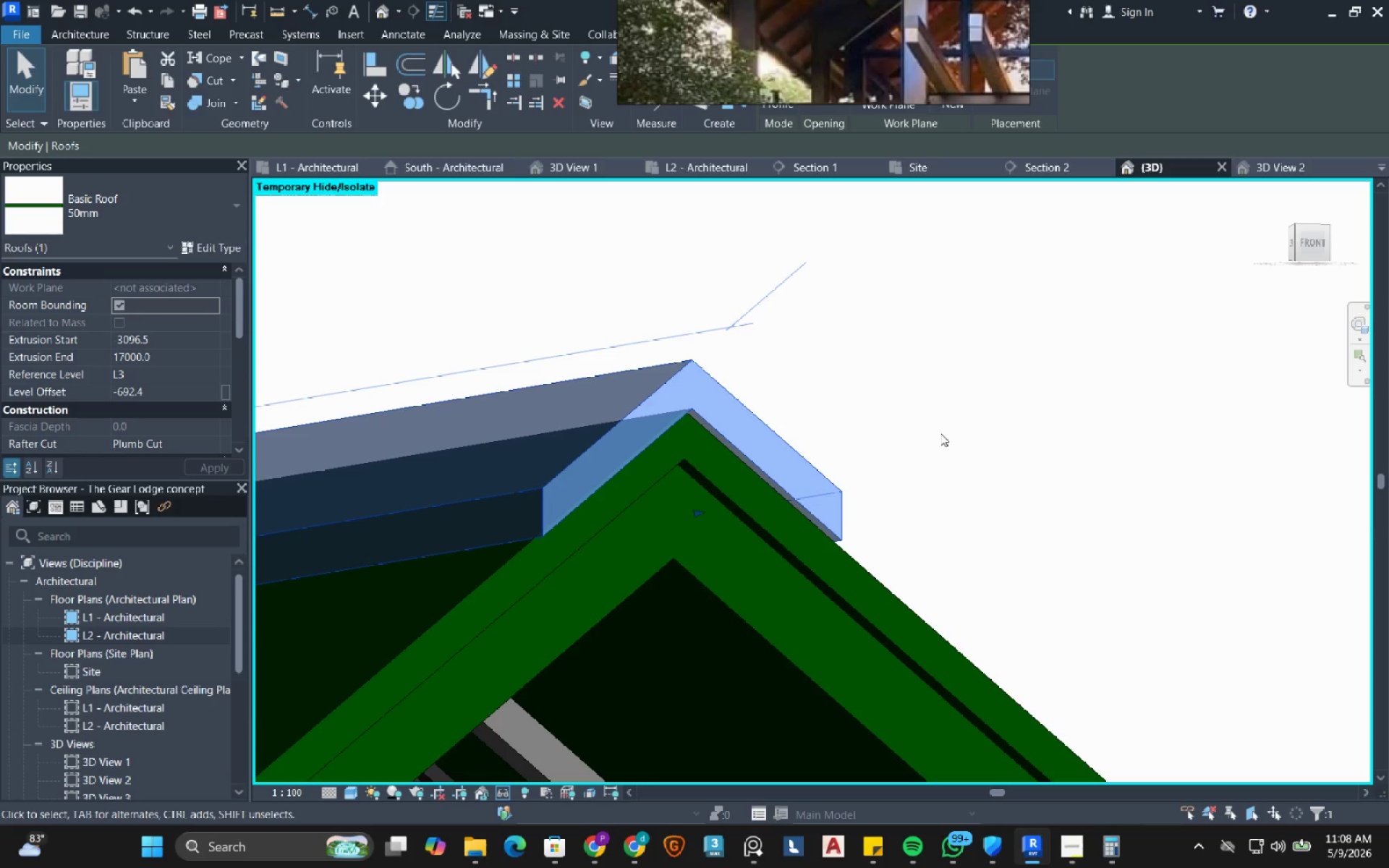 
type(al)
 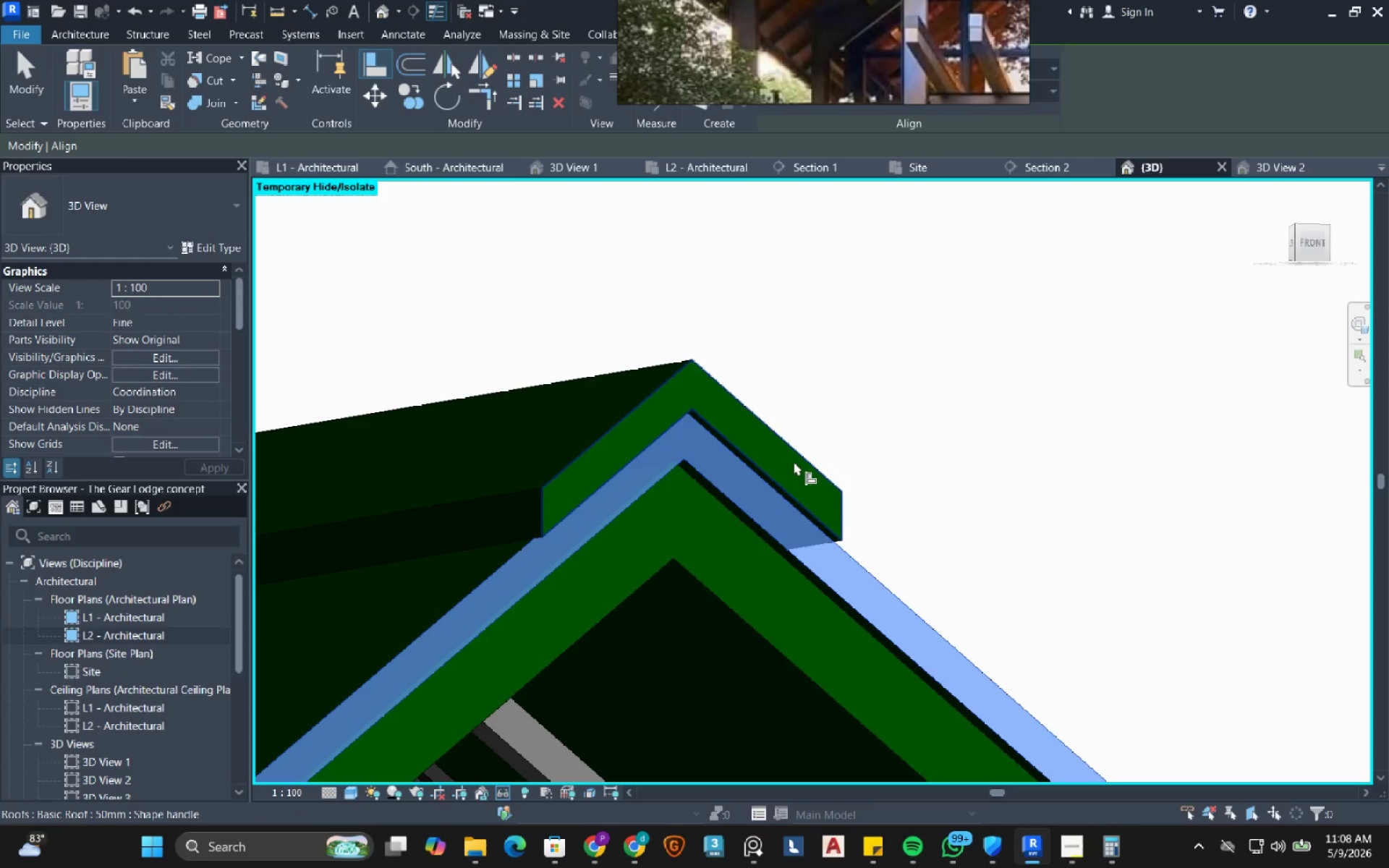 
left_click([794, 462])
 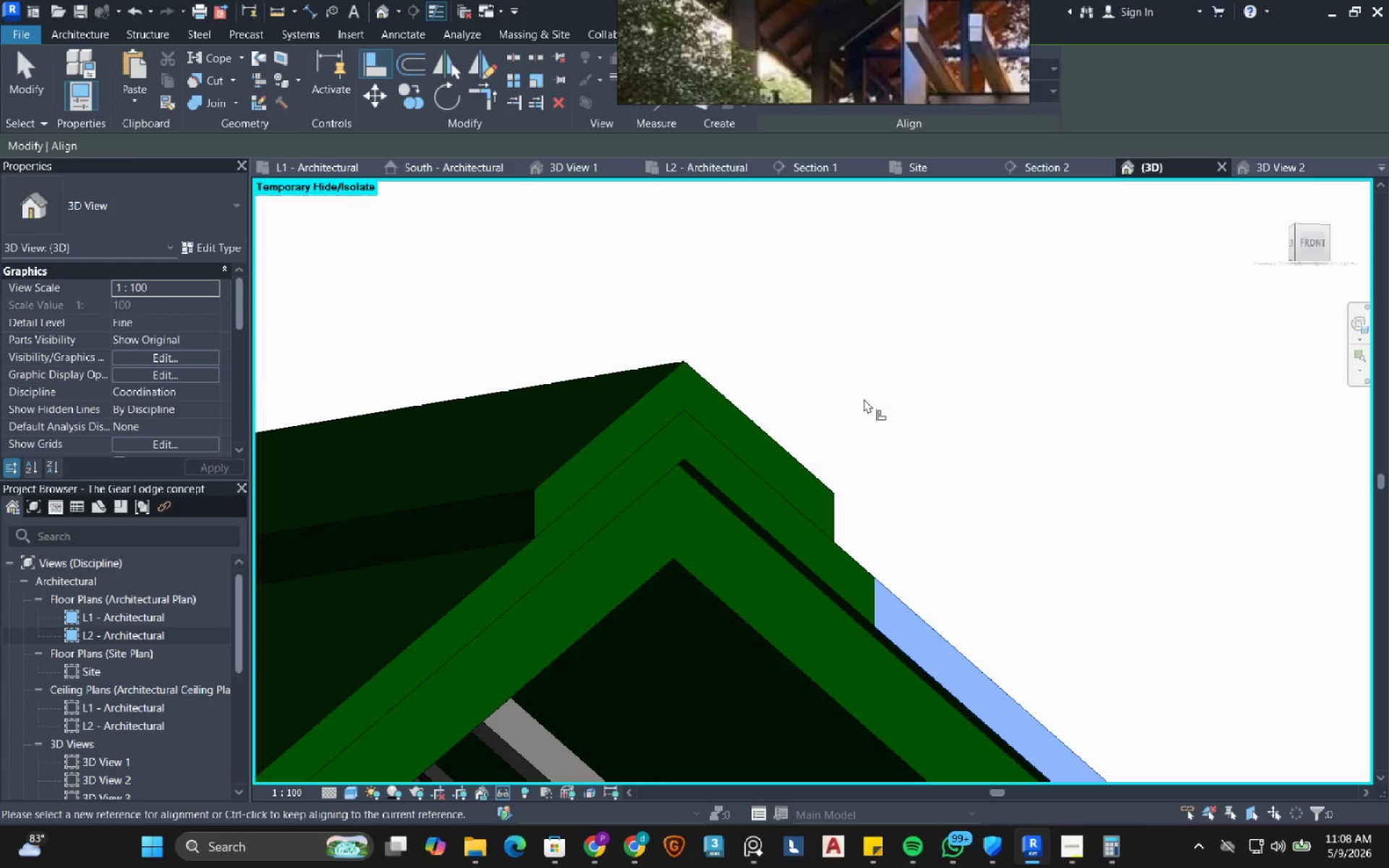 
key(Escape)
 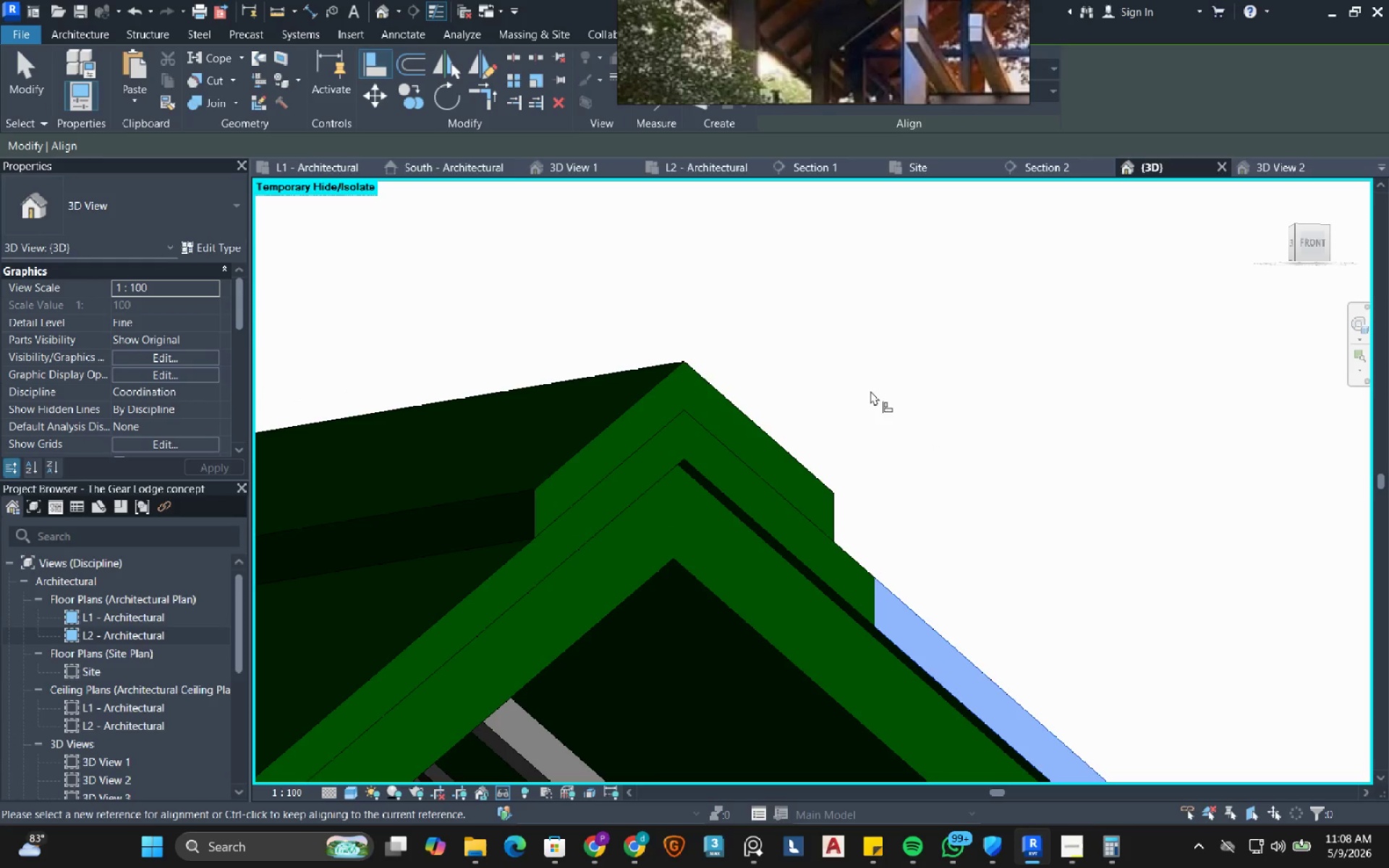 
key(Escape)
 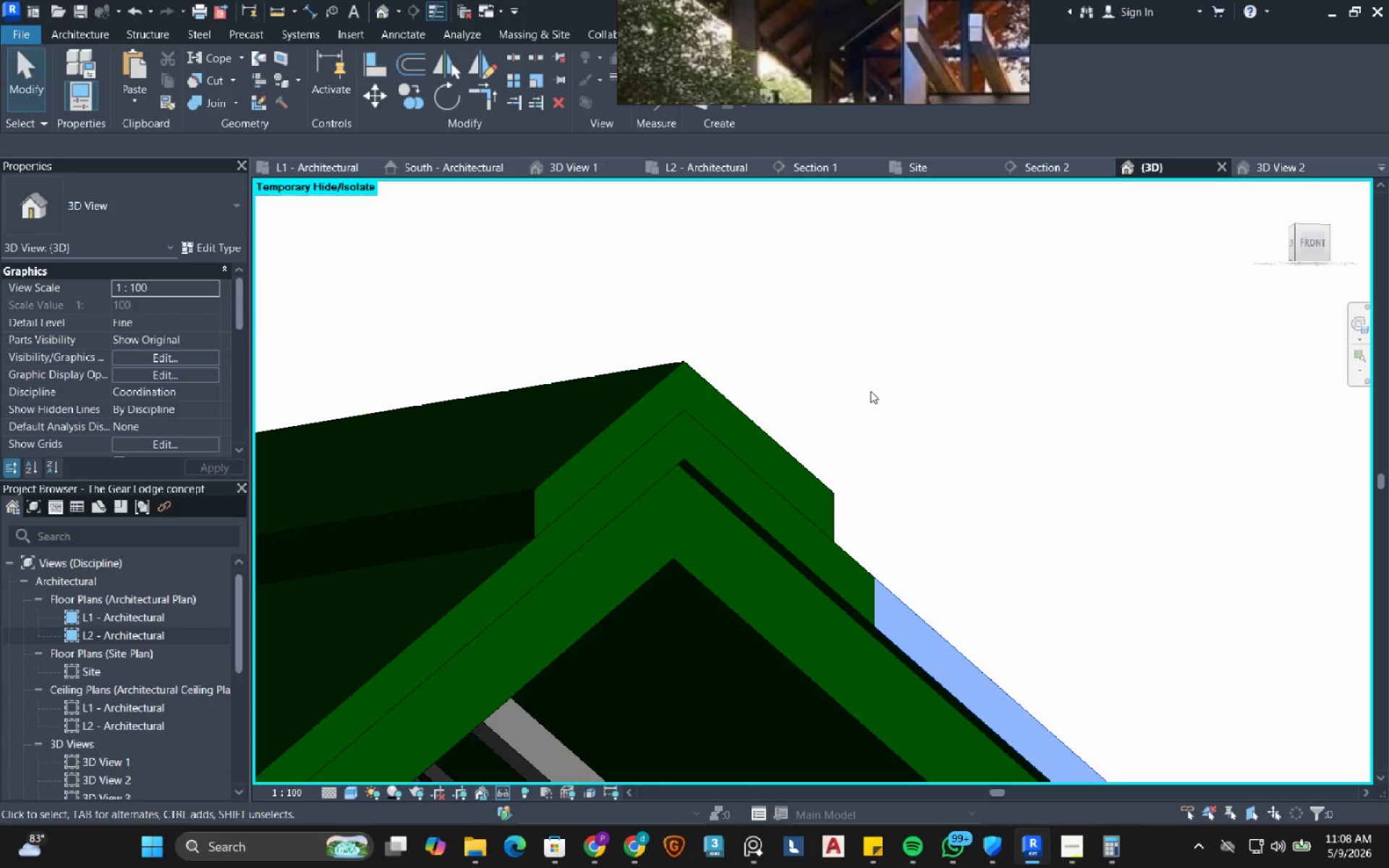 
hold_key(key=ShiftLeft, duration=0.42)
 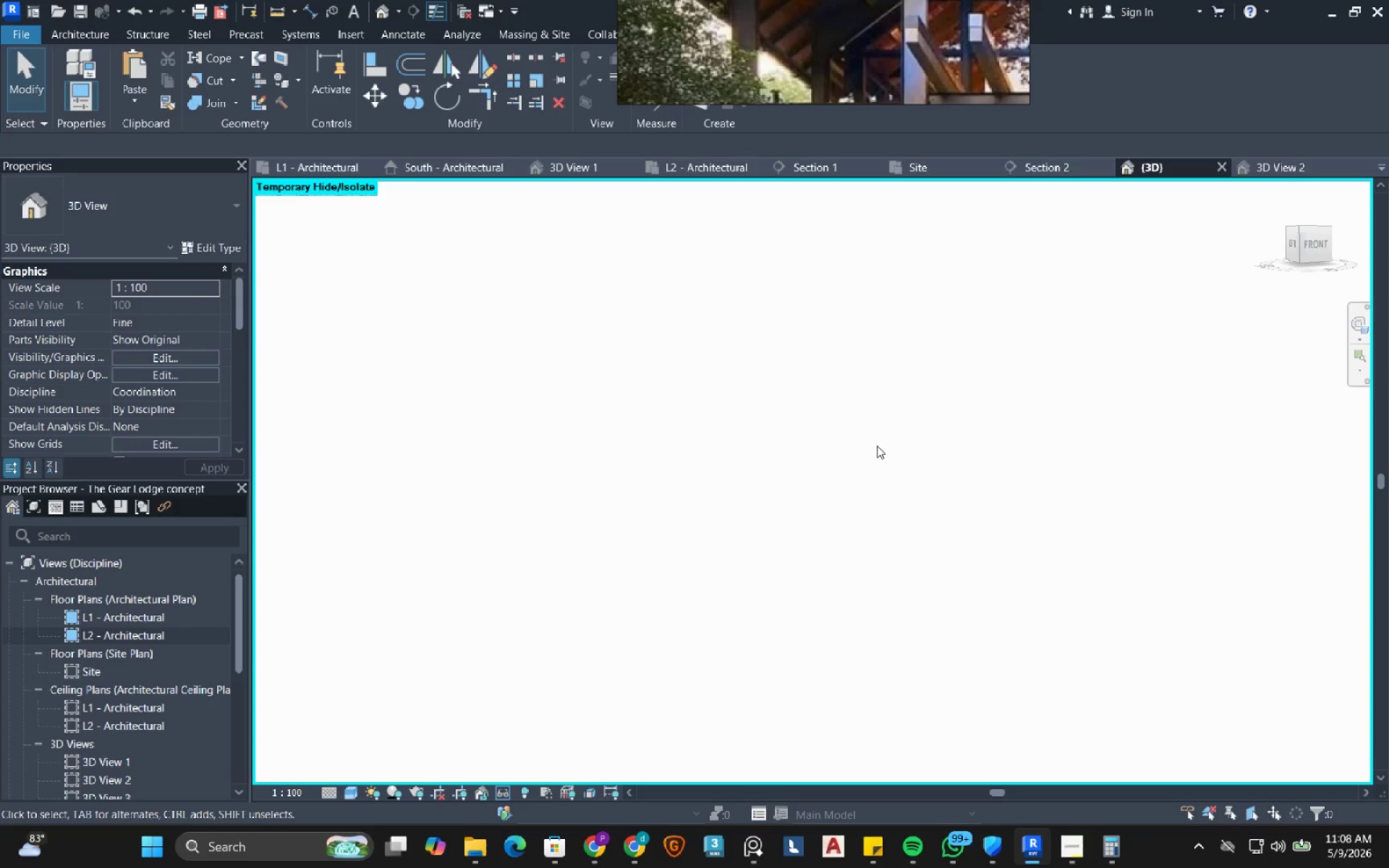 
scroll: coordinate [899, 454], scroll_direction: down, amount: 16.0
 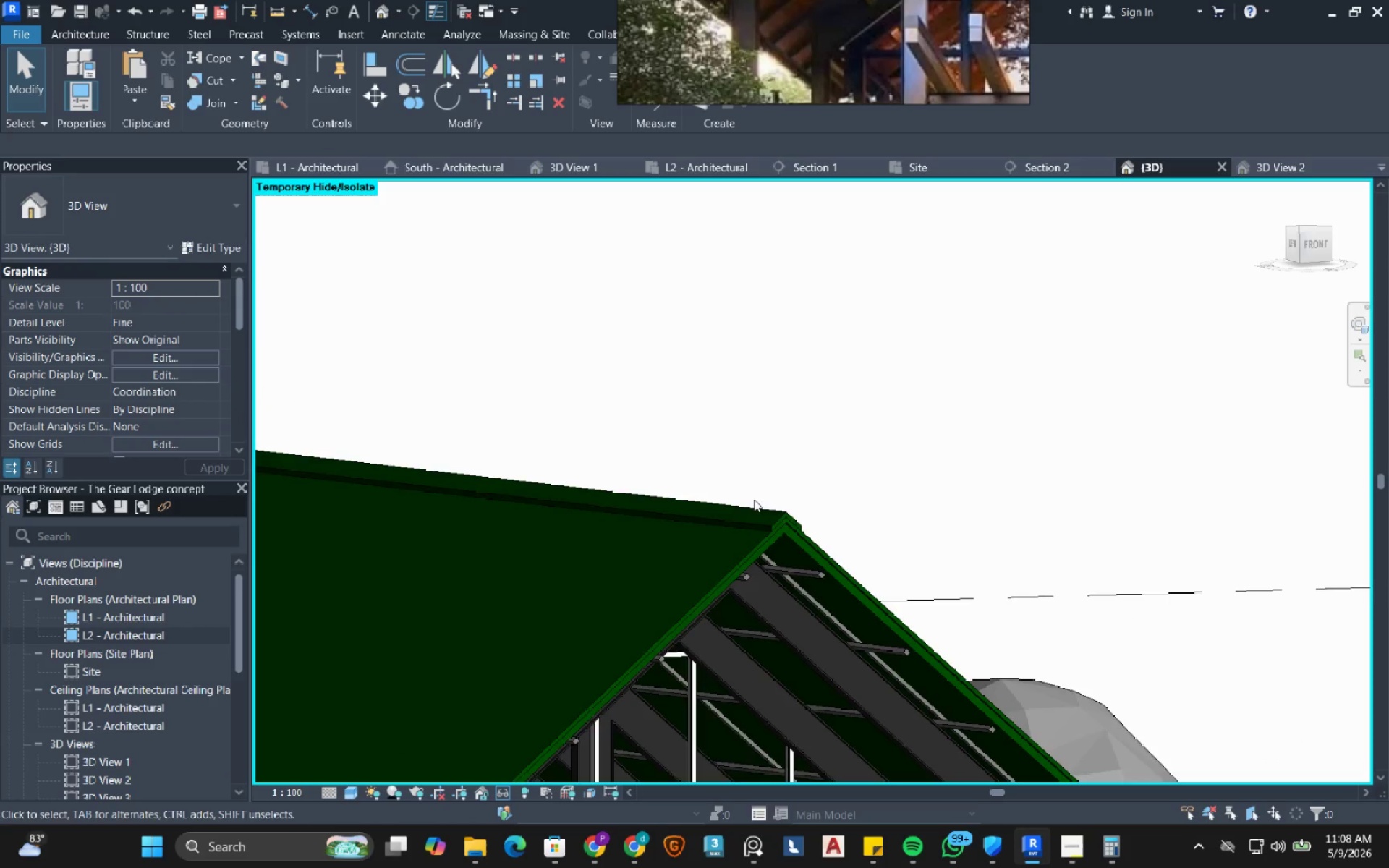 
left_click([994, 402])
 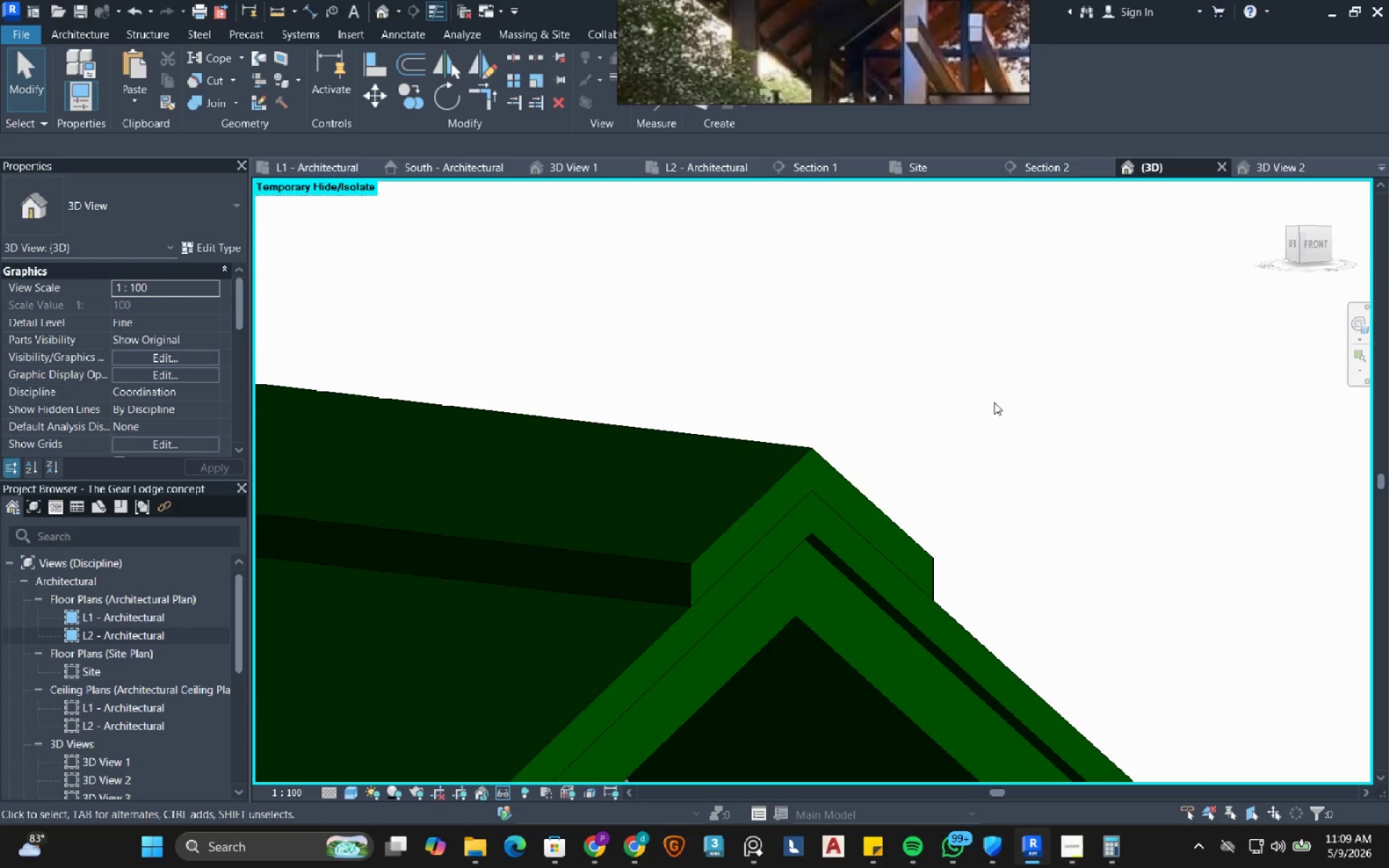 
scroll: coordinate [836, 516], scroll_direction: up, amount: 15.0
 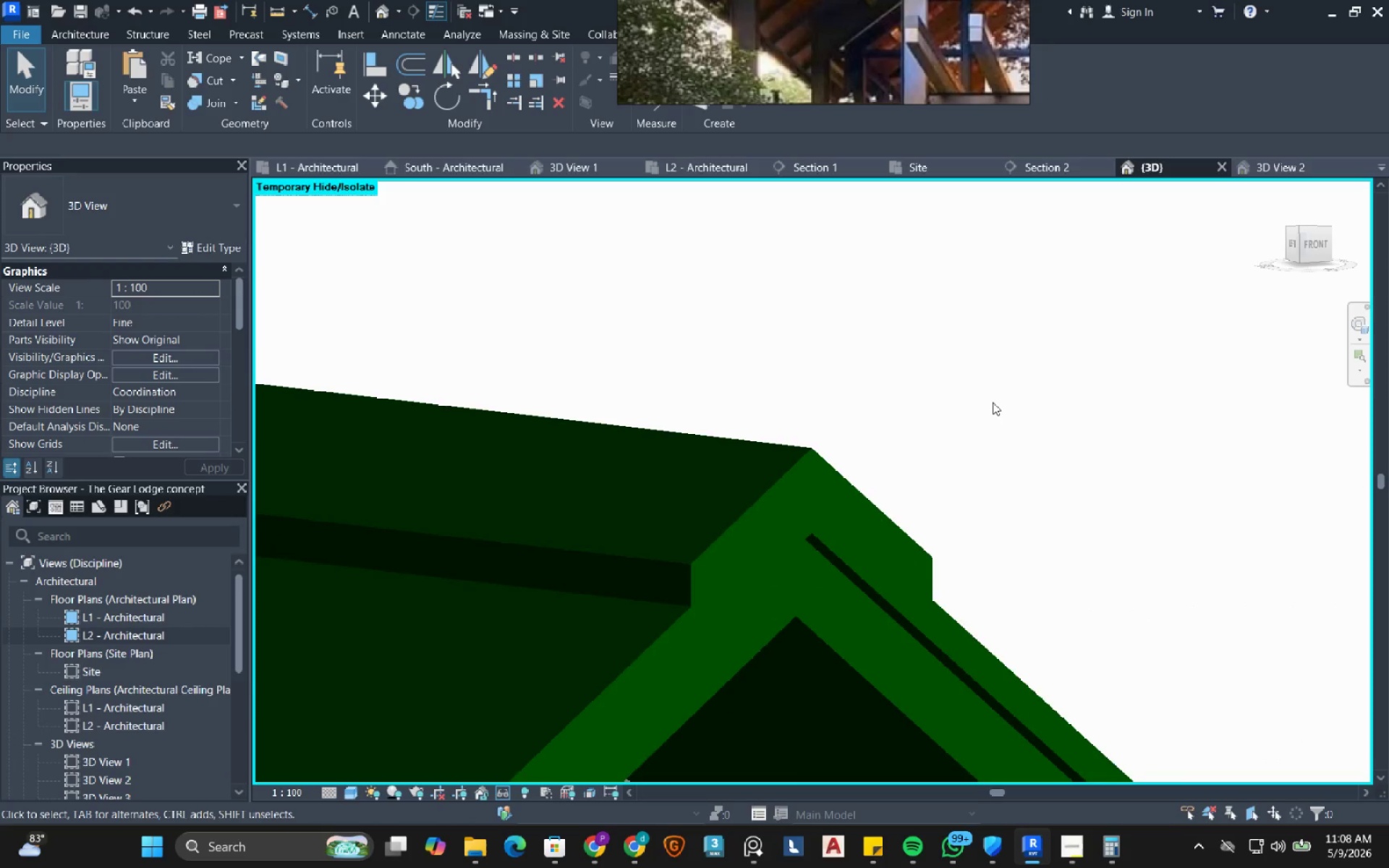 
wait(5.05)
 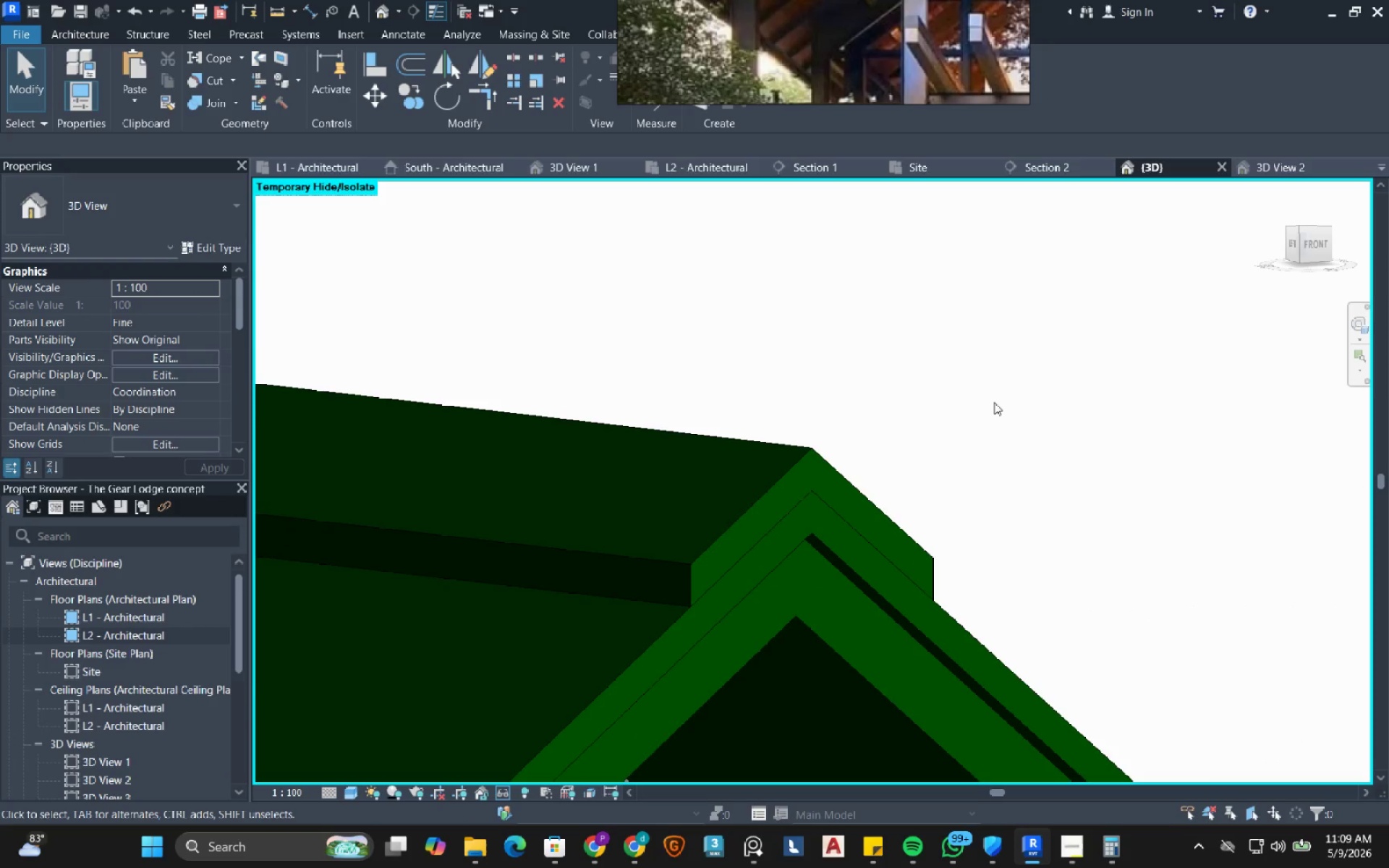 
scroll: coordinate [987, 402], scroll_direction: down, amount: 5.0
 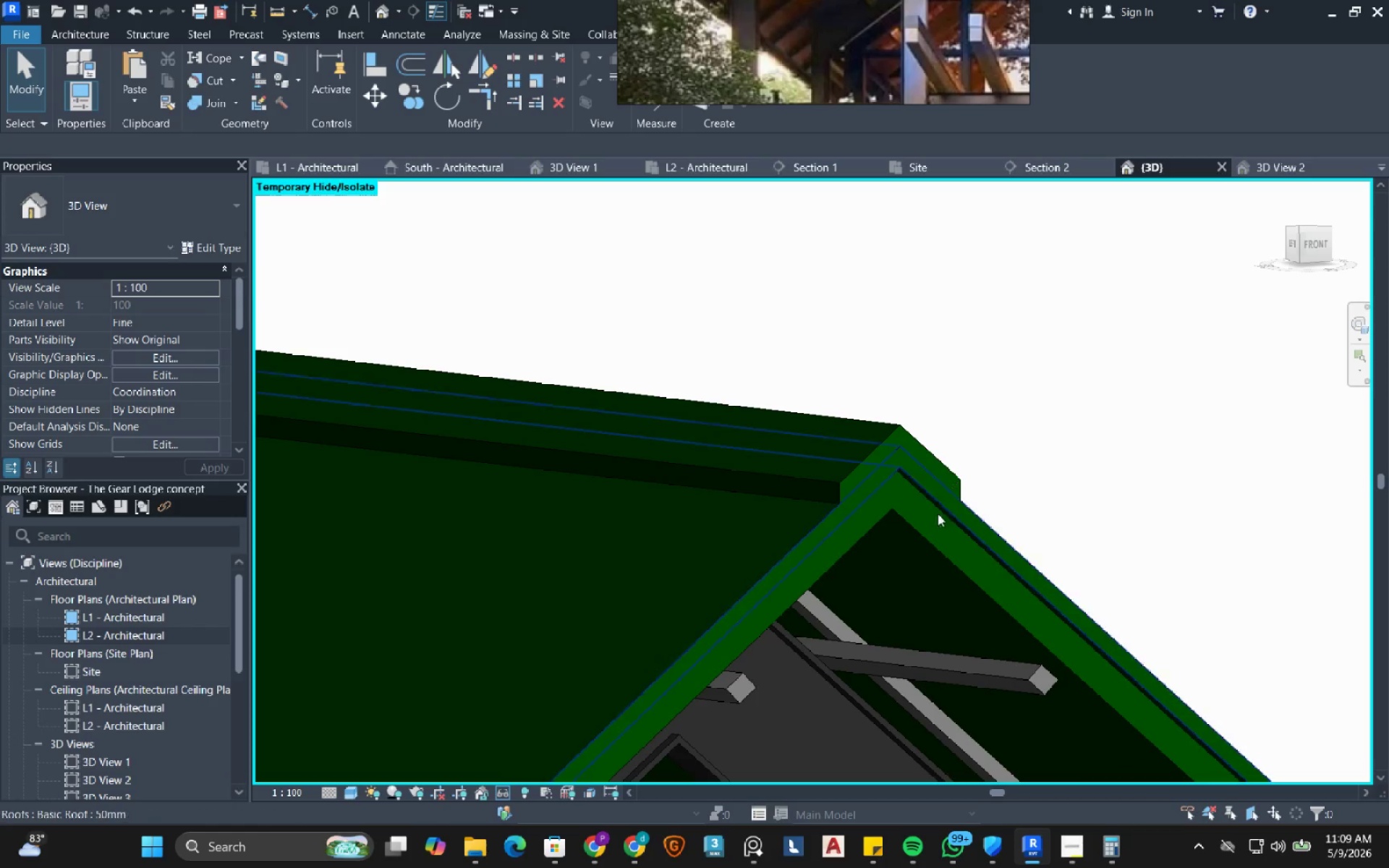 
left_click([924, 525])
 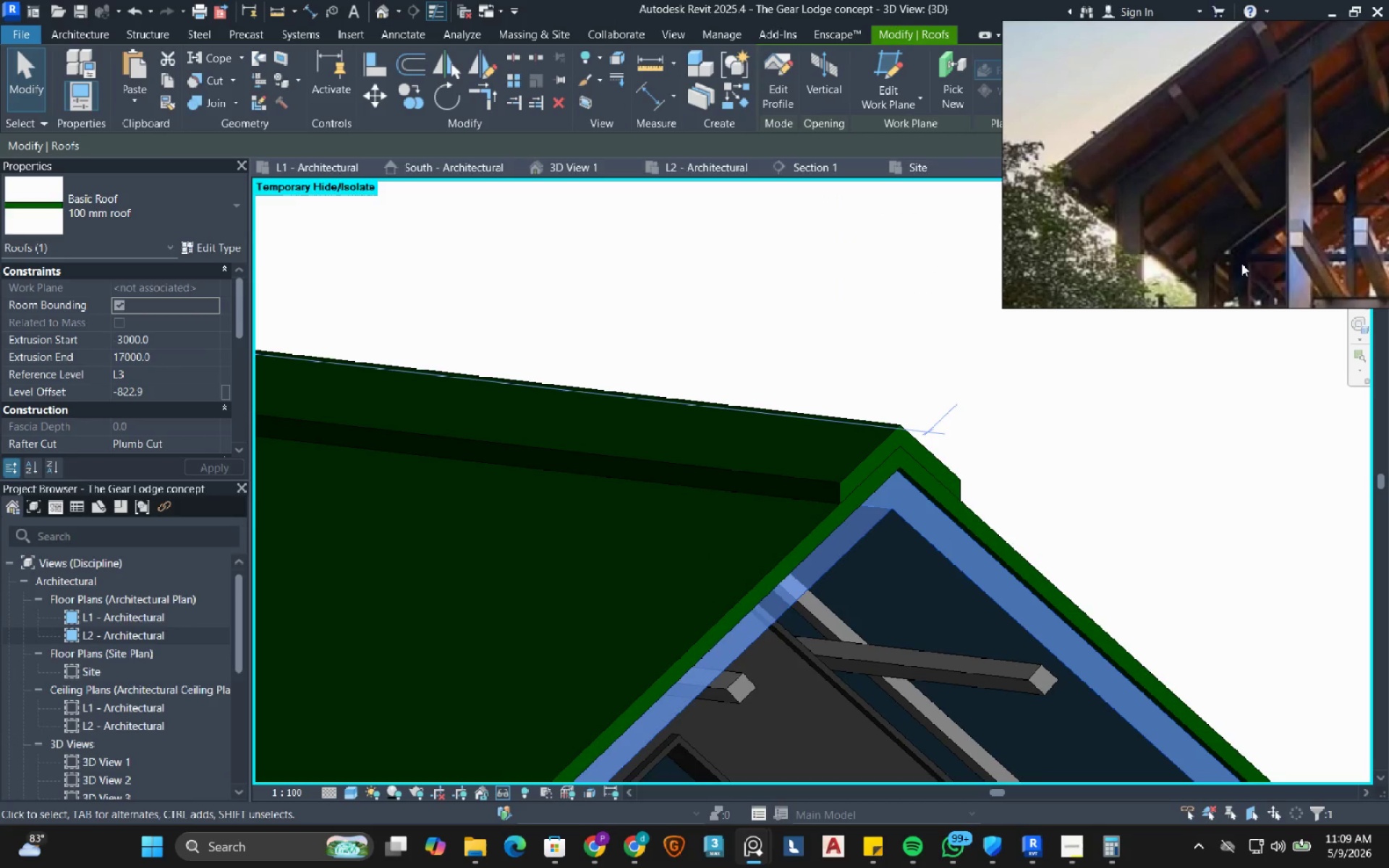 
wait(5.08)
 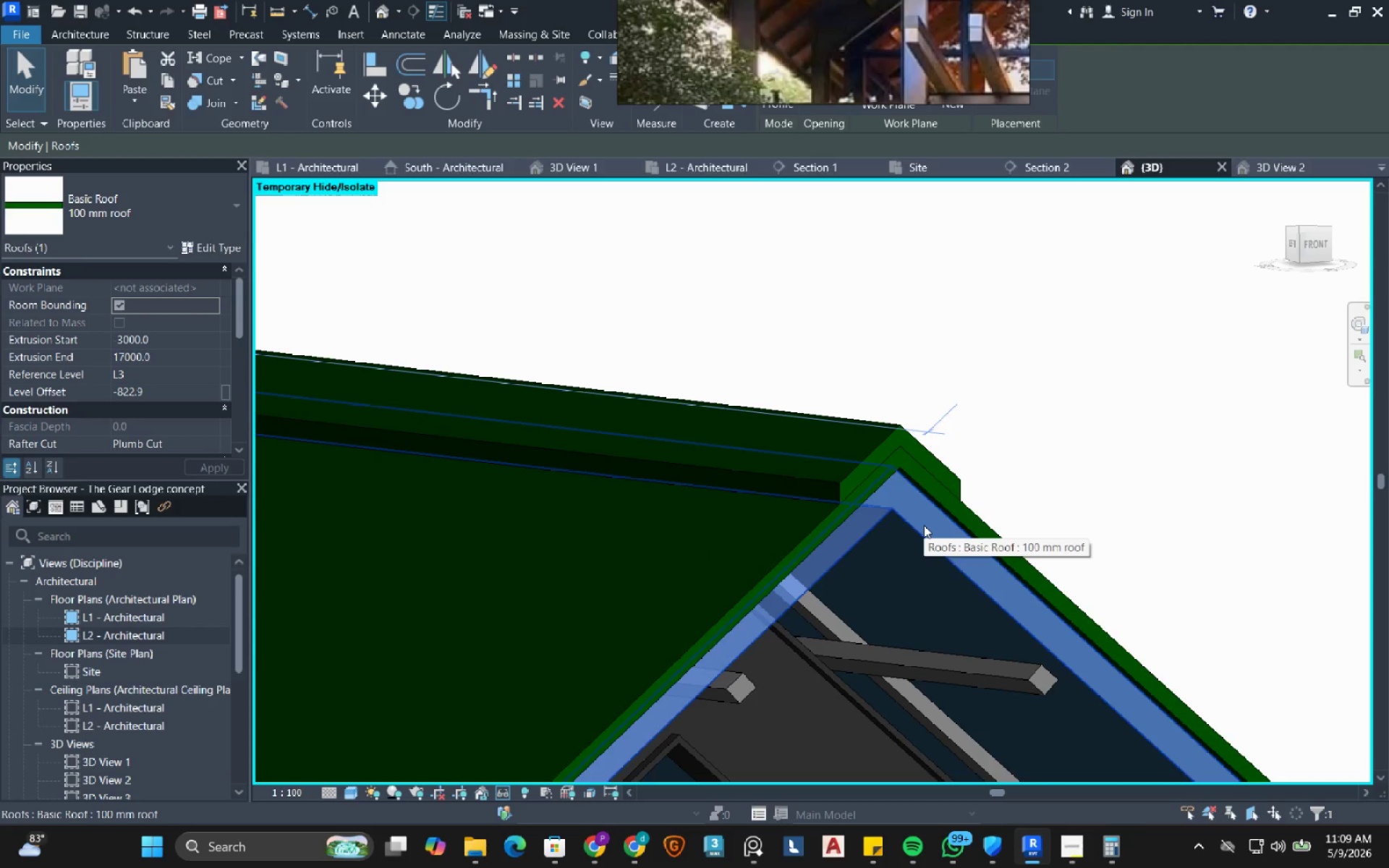 
left_click([233, 247])
 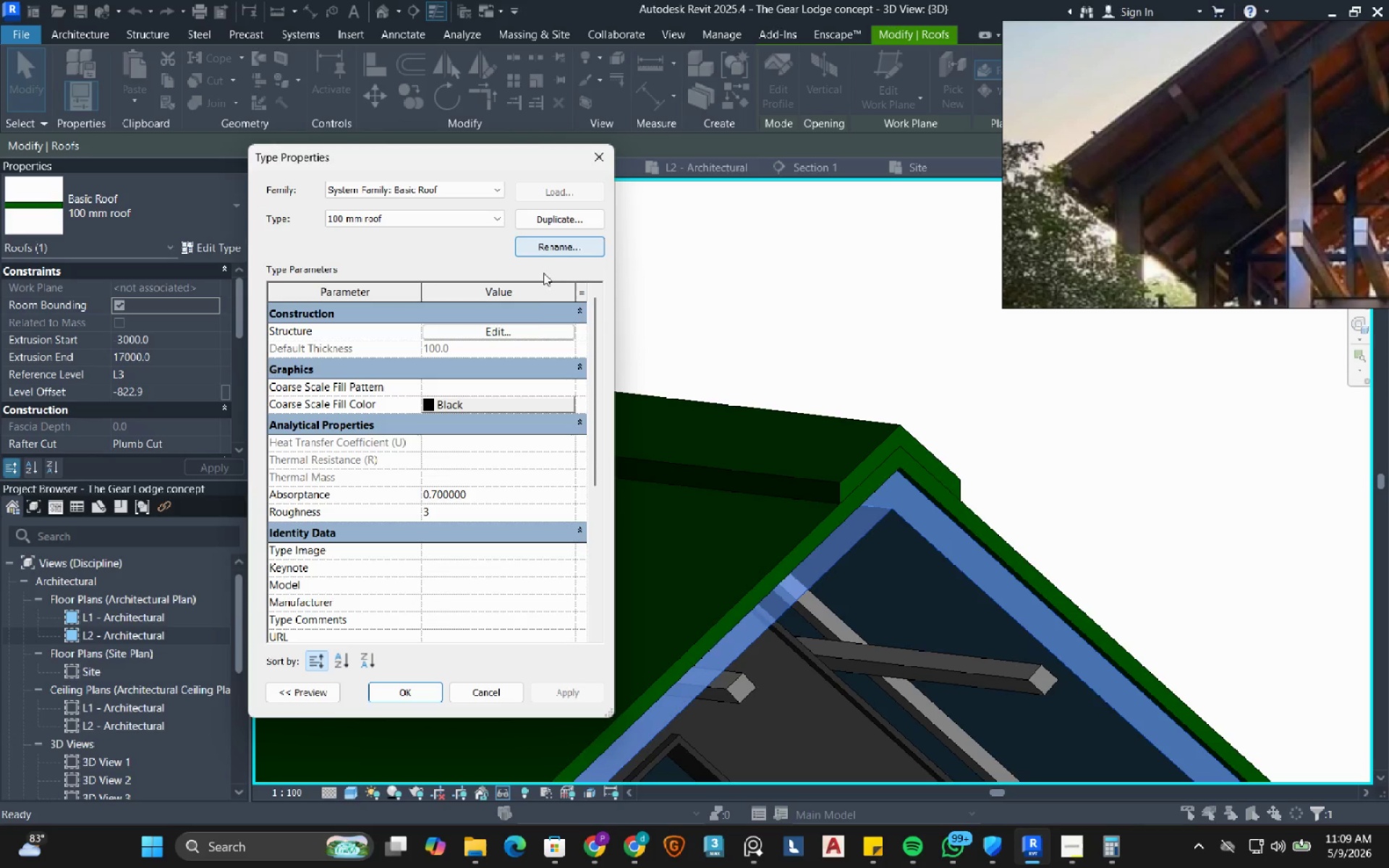 
left_click([520, 328])
 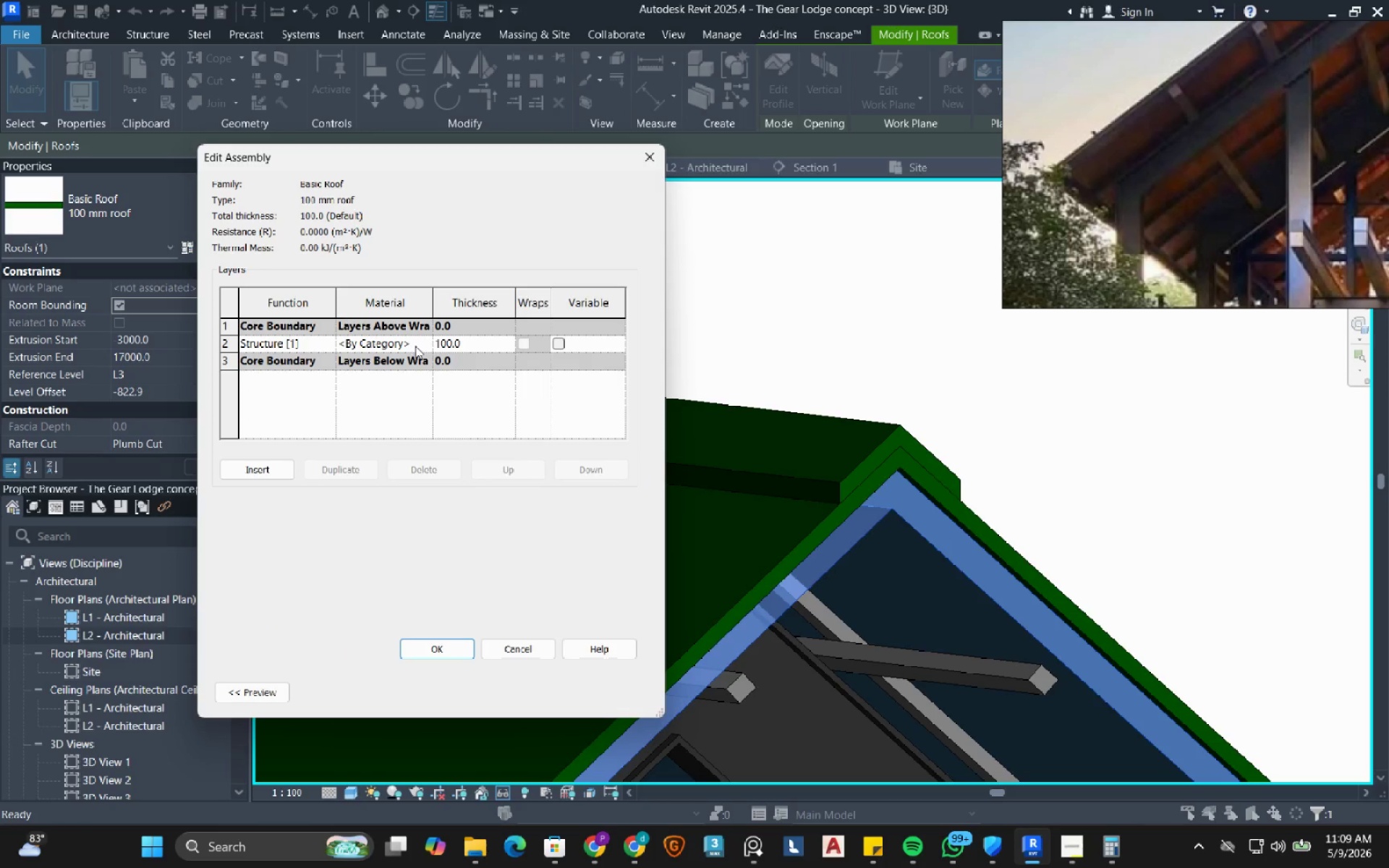 
left_click([415, 346])
 